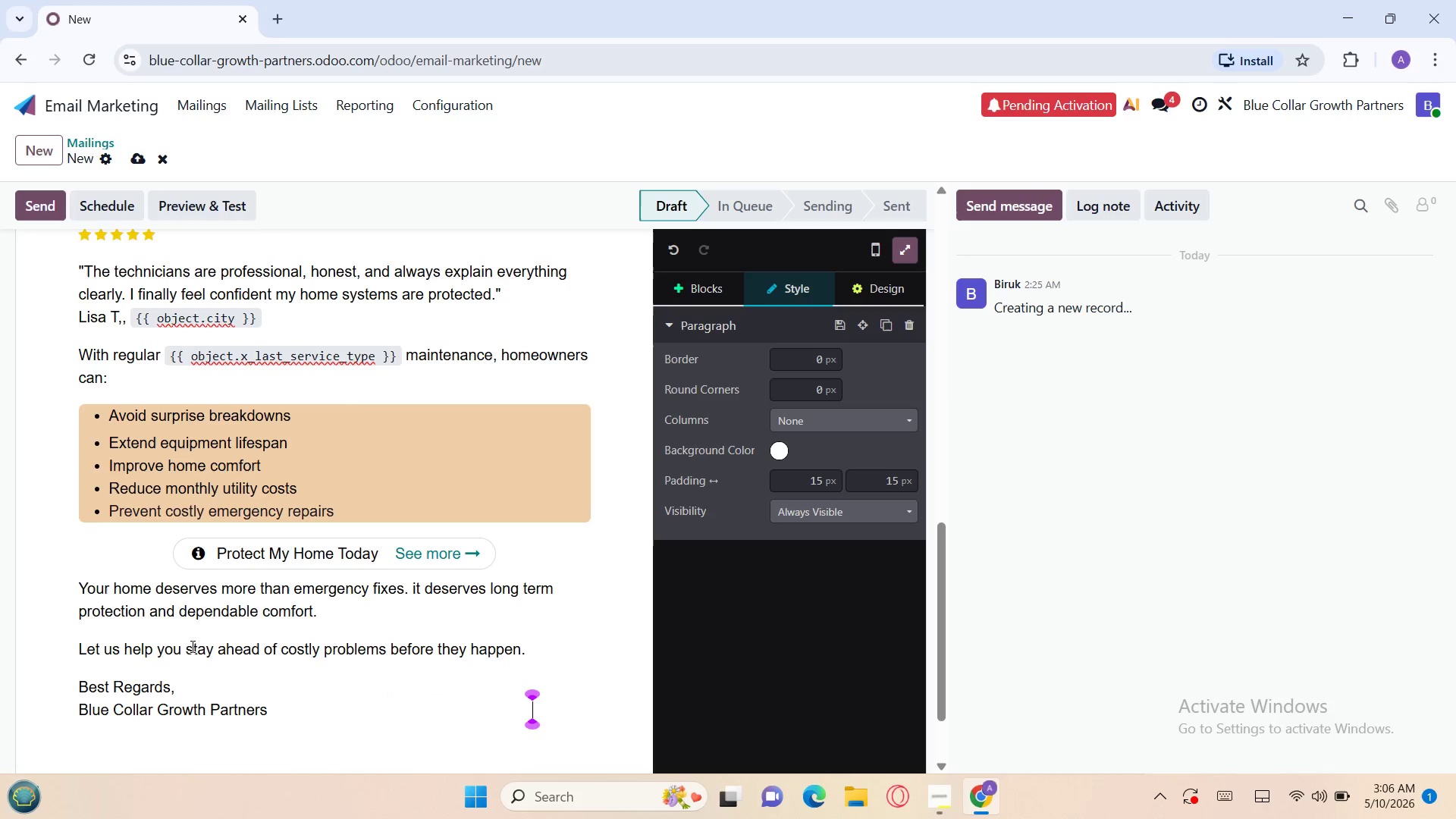 
key(Space)
 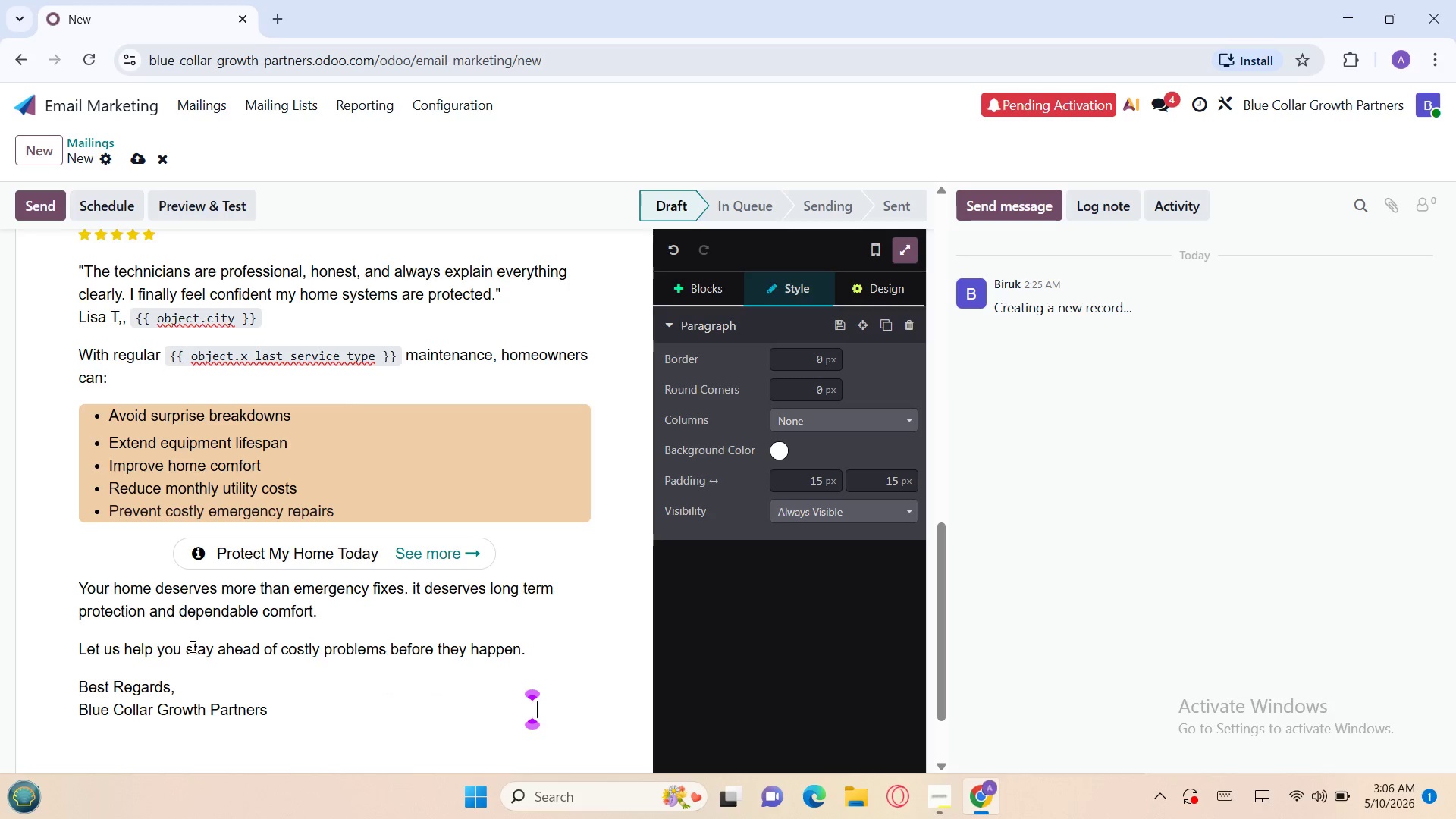 
key(Space)
 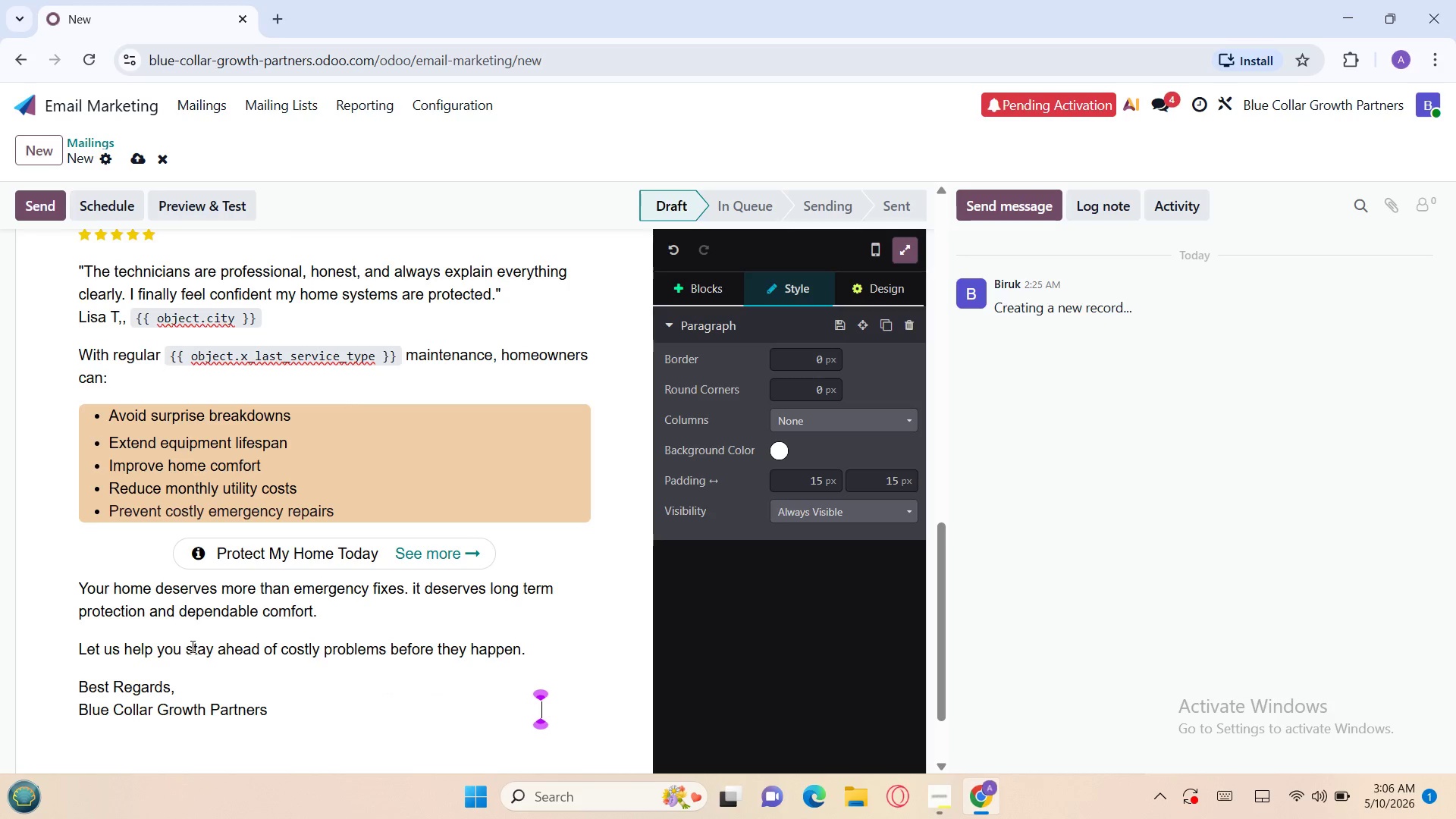 
key(Space)
 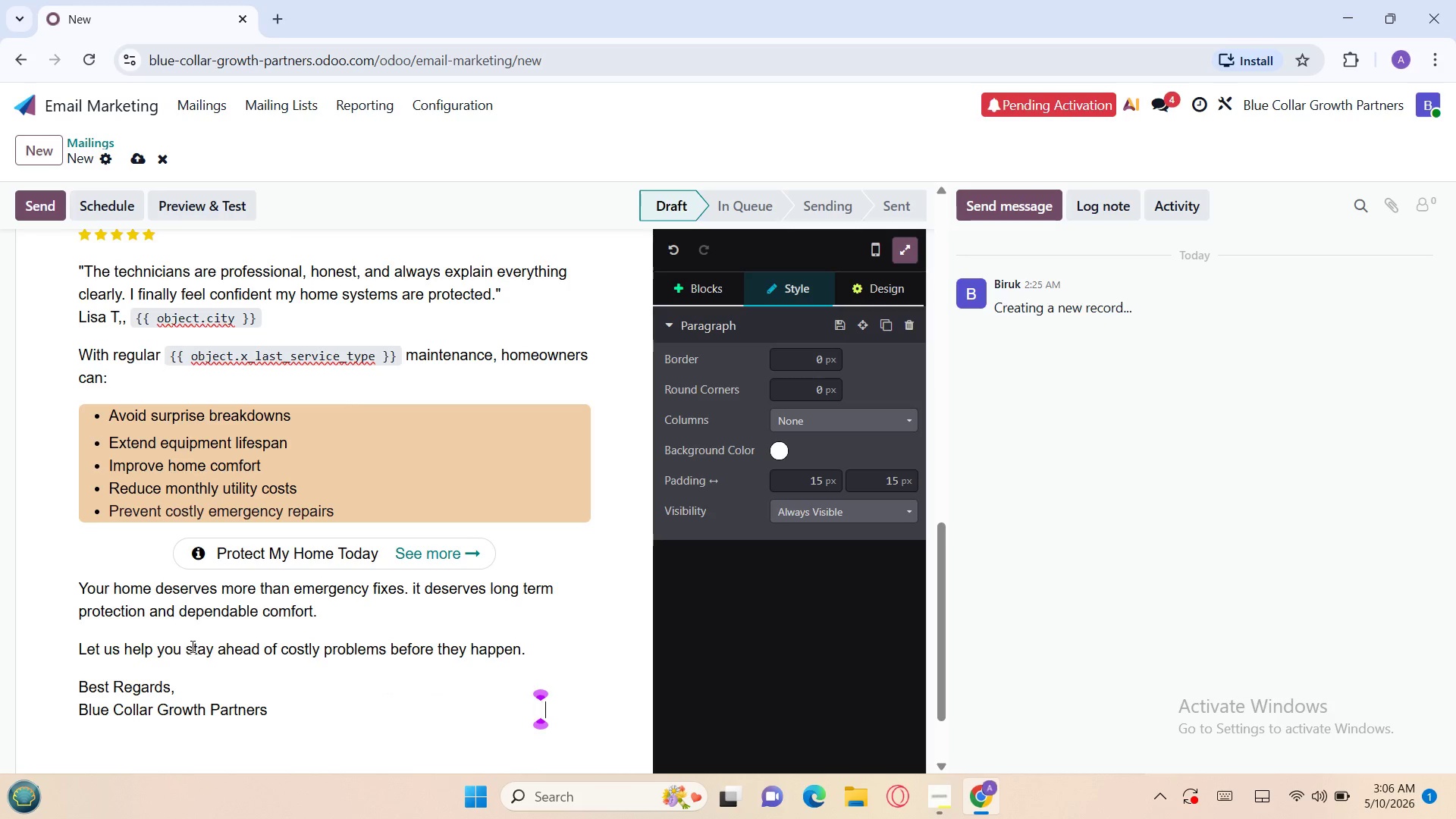 
key(Space)
 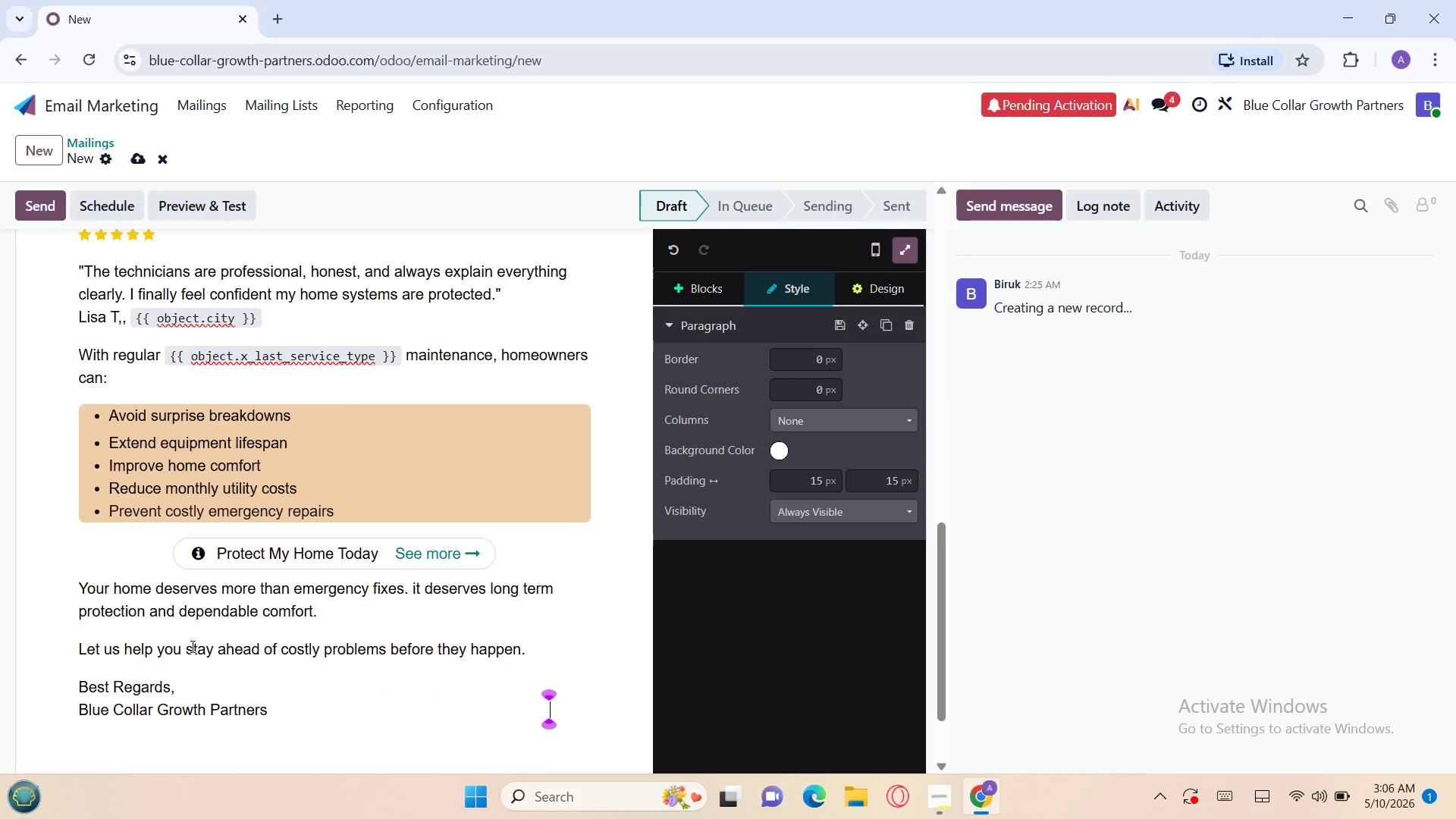 
key(Space)
 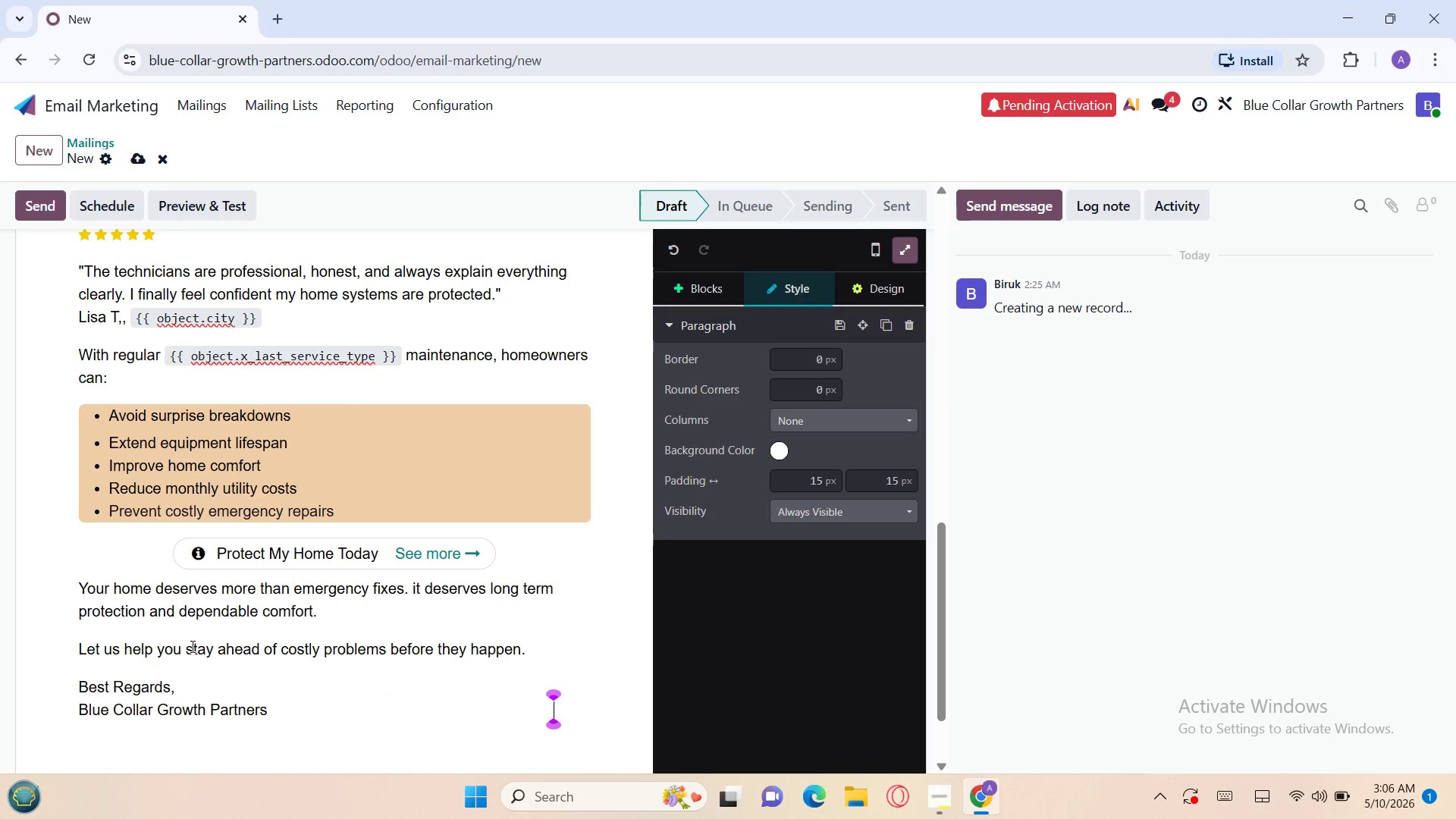 
key(Space)
 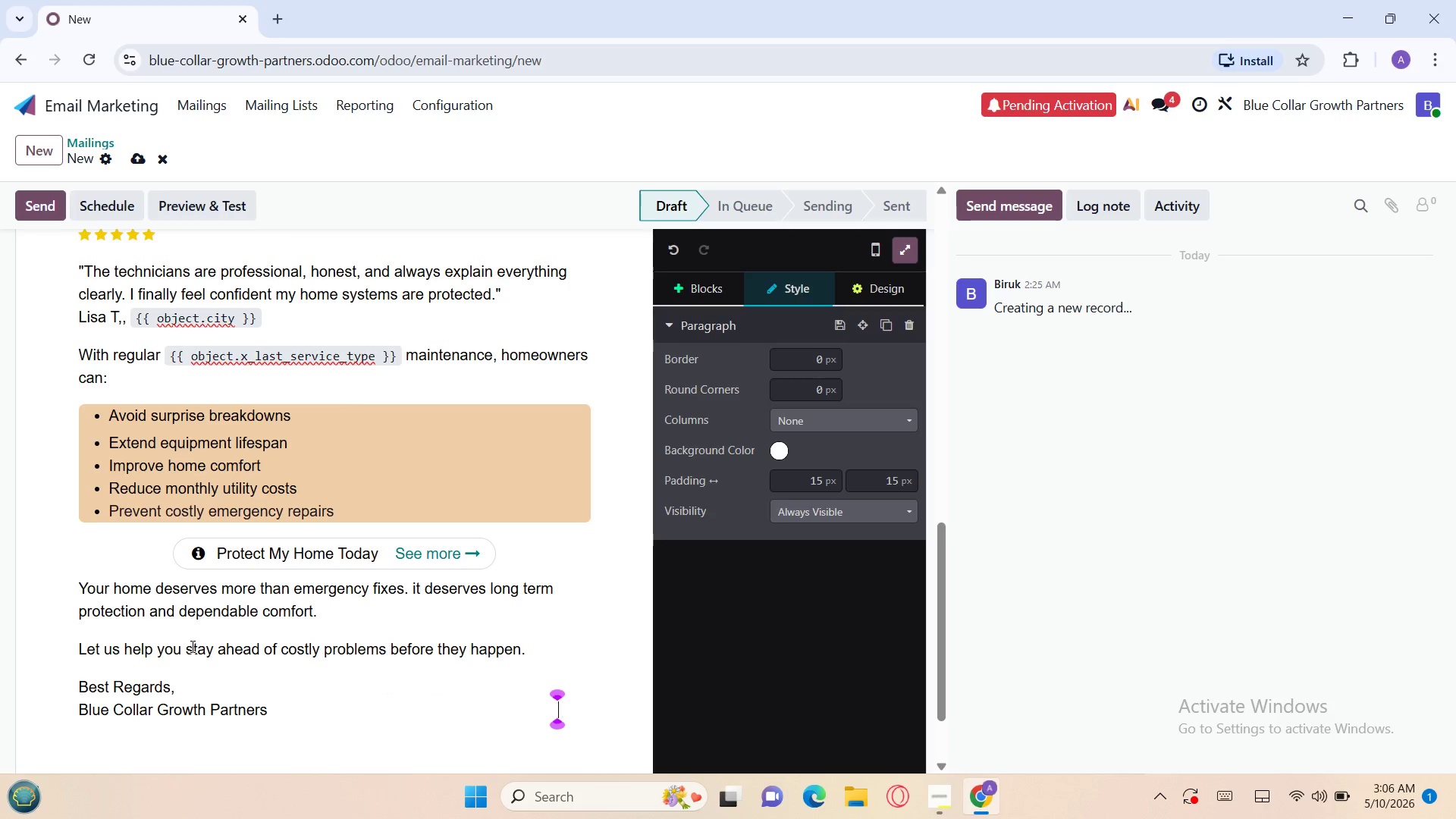 
key(Space)
 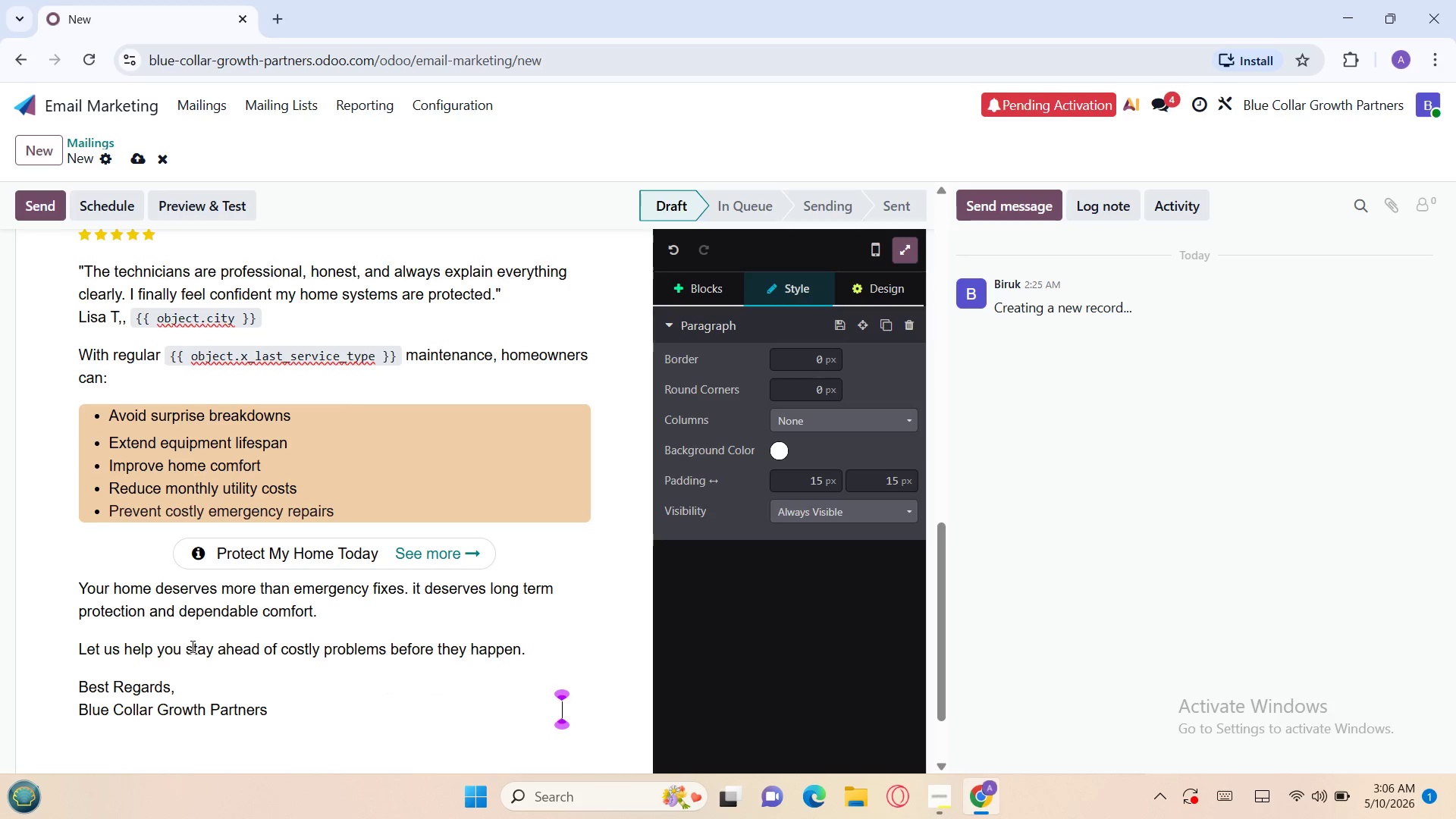 
key(Space)
 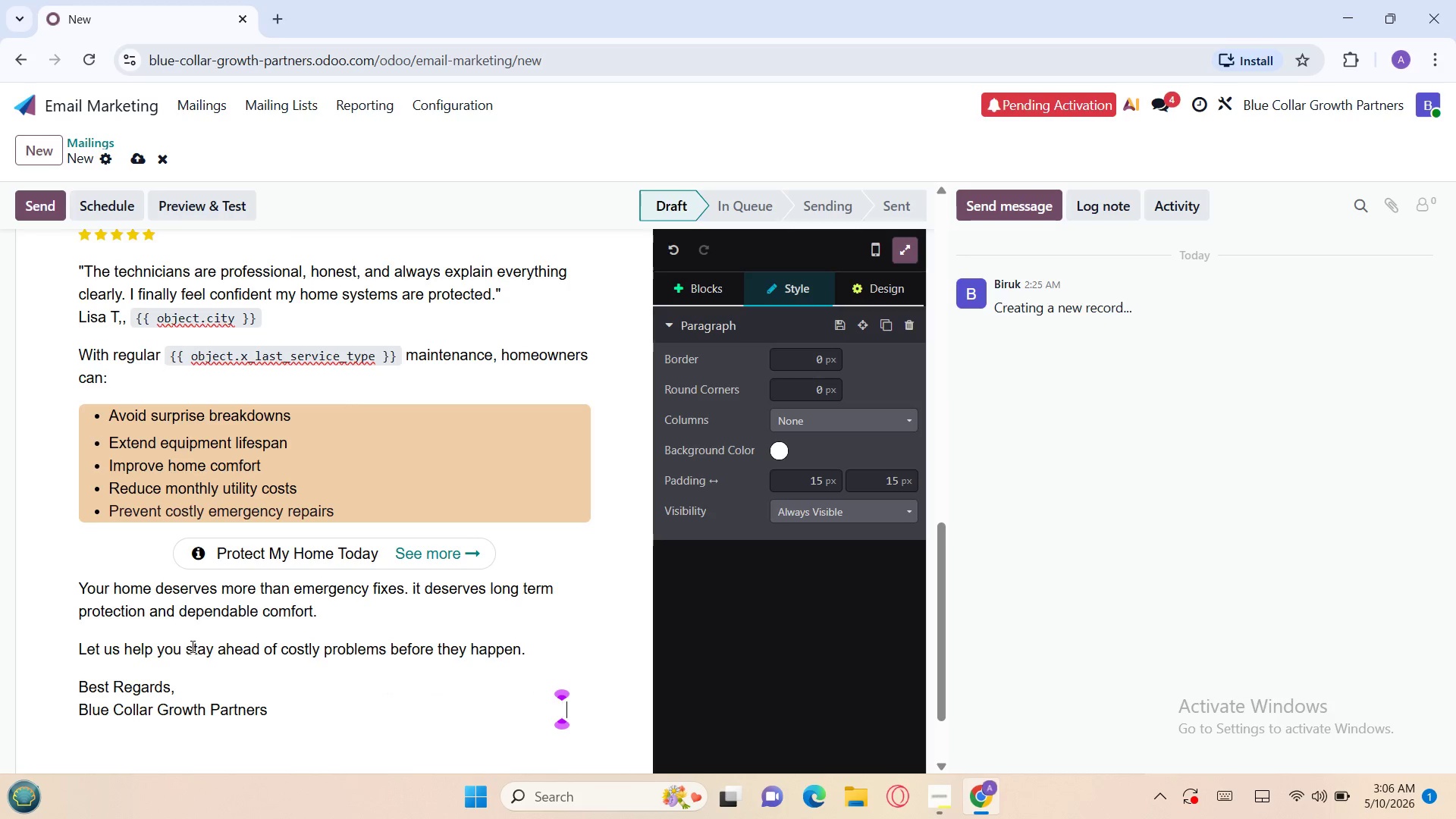 
key(Space)
 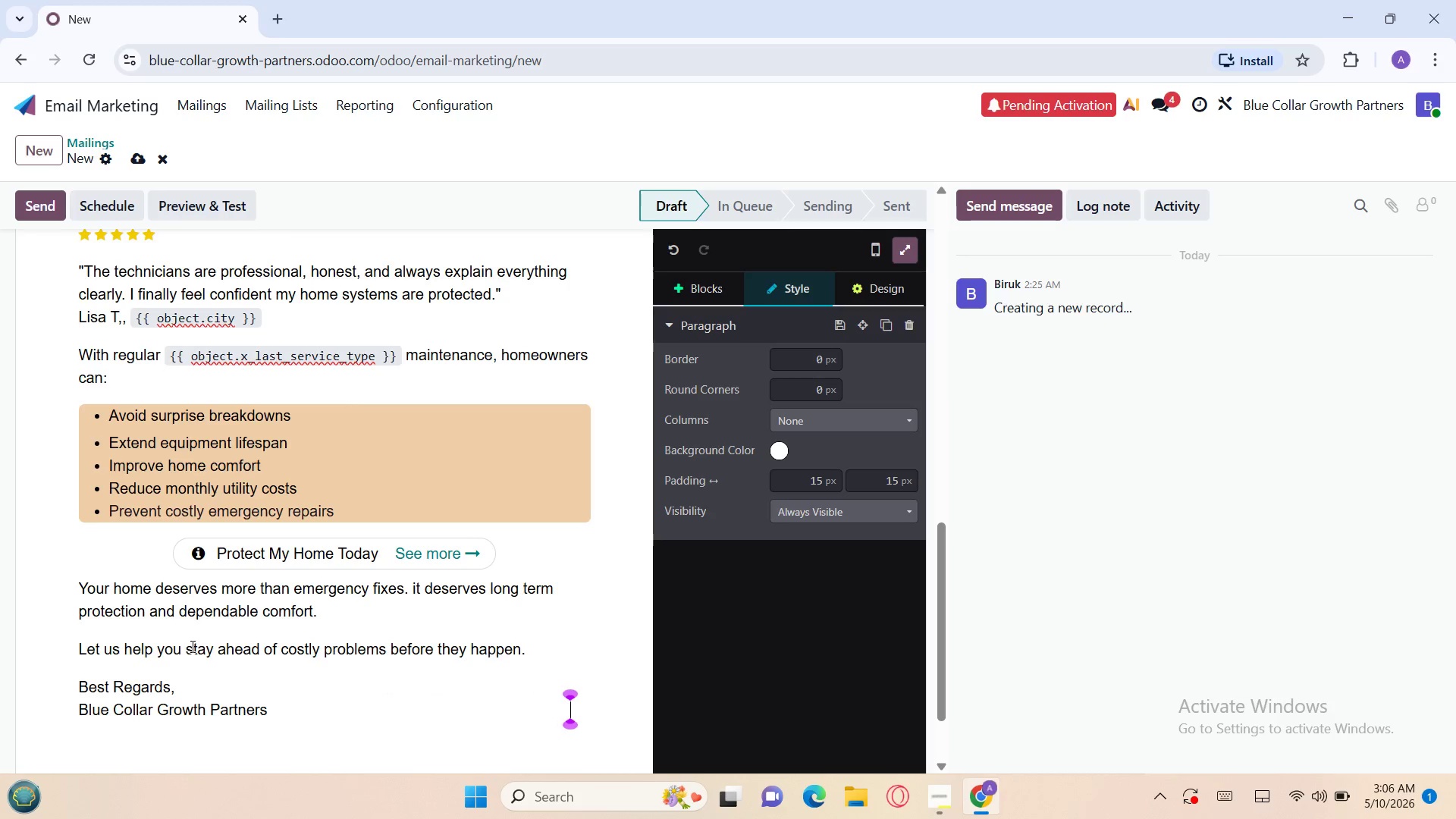 
key(Space)
 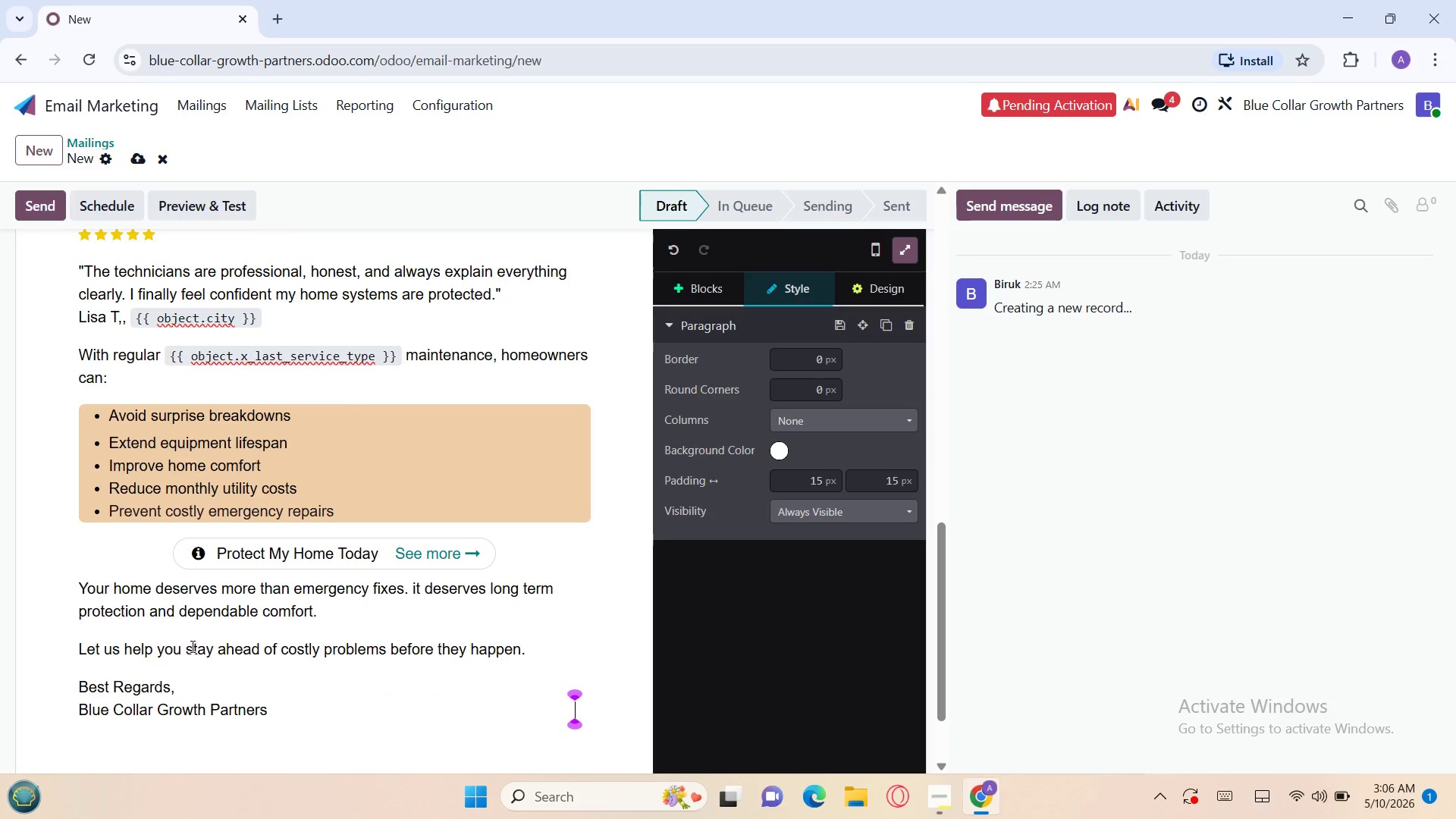 
key(Space)
 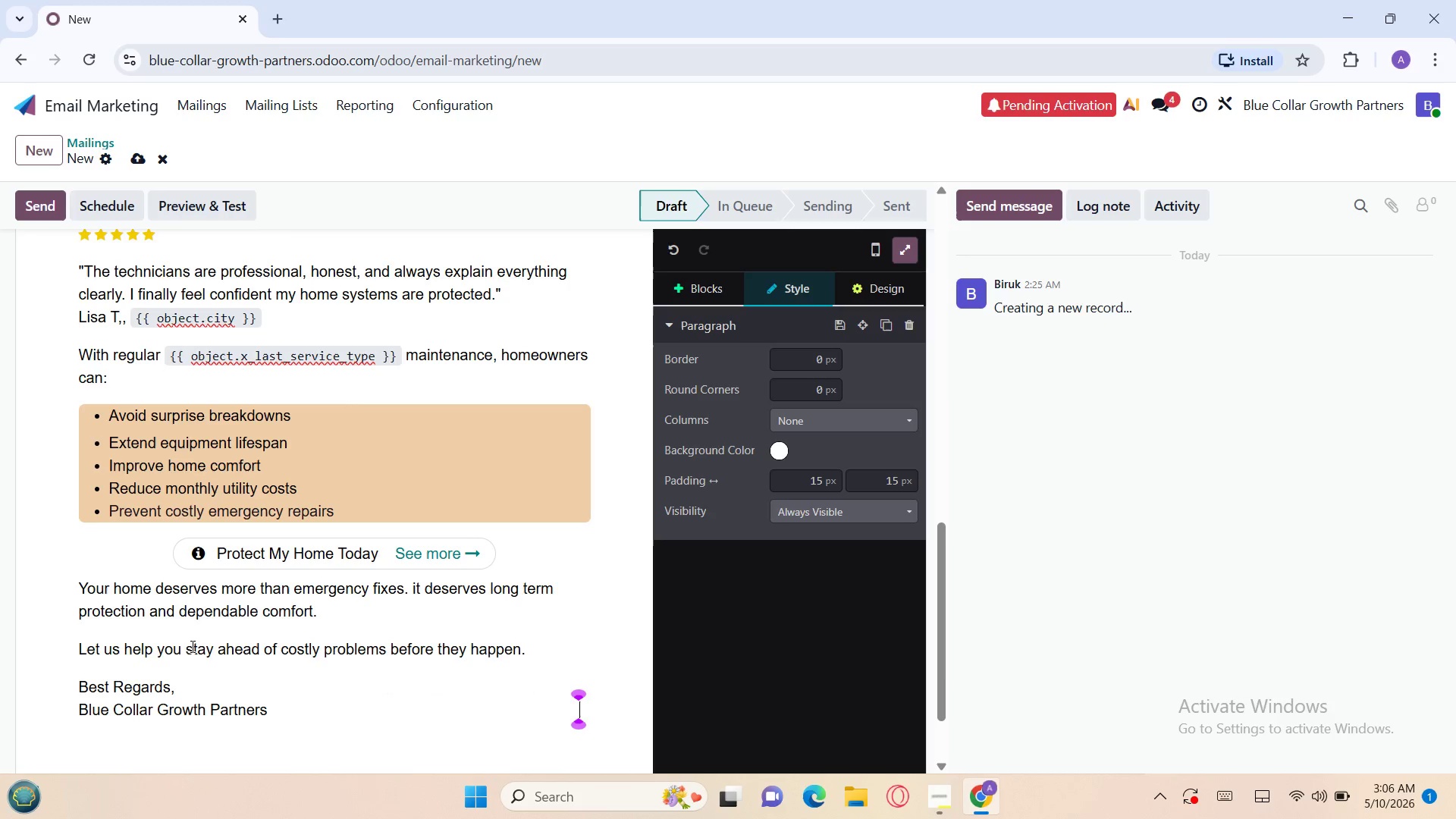 
key(Space)
 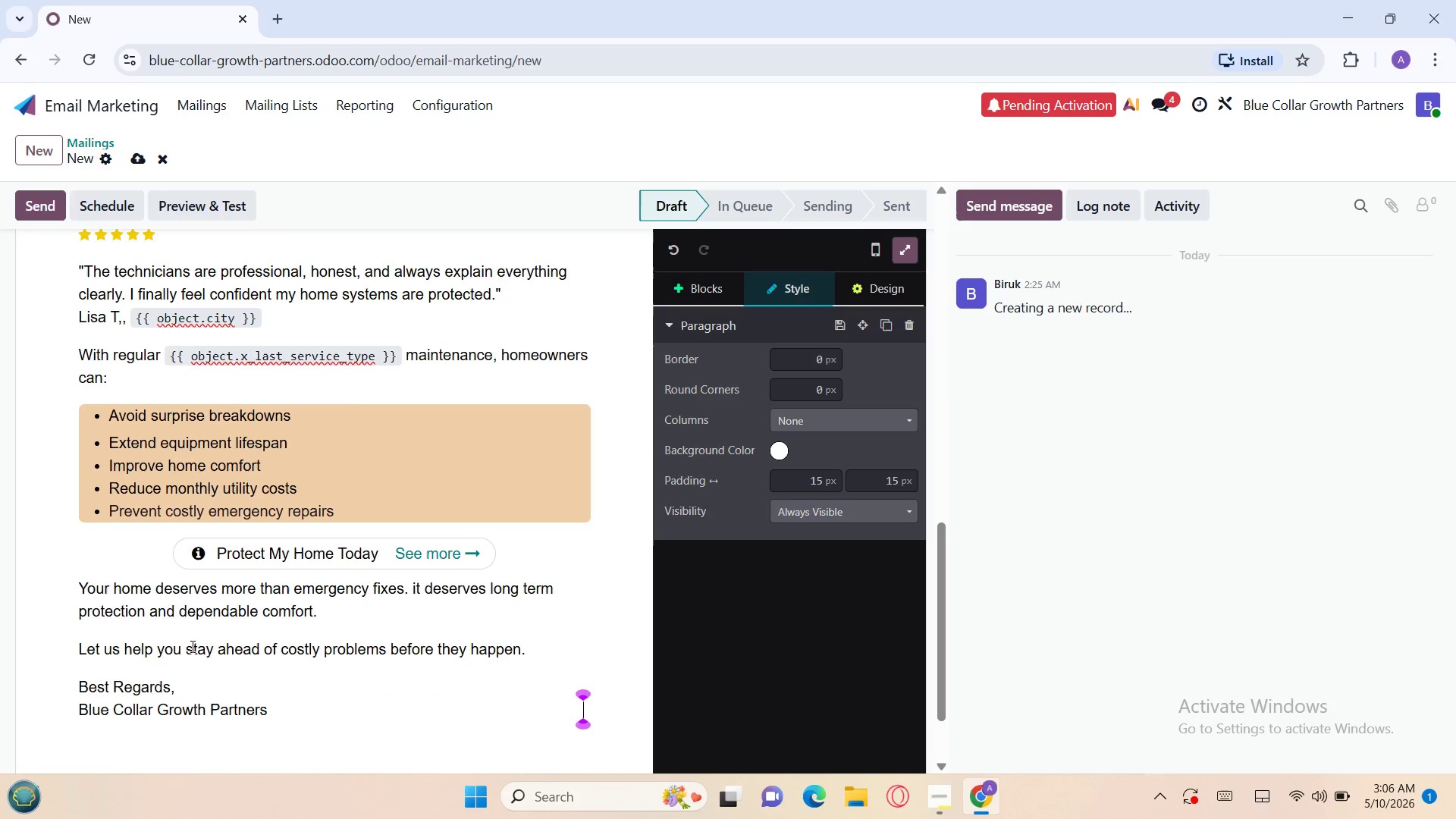 
key(Space)
 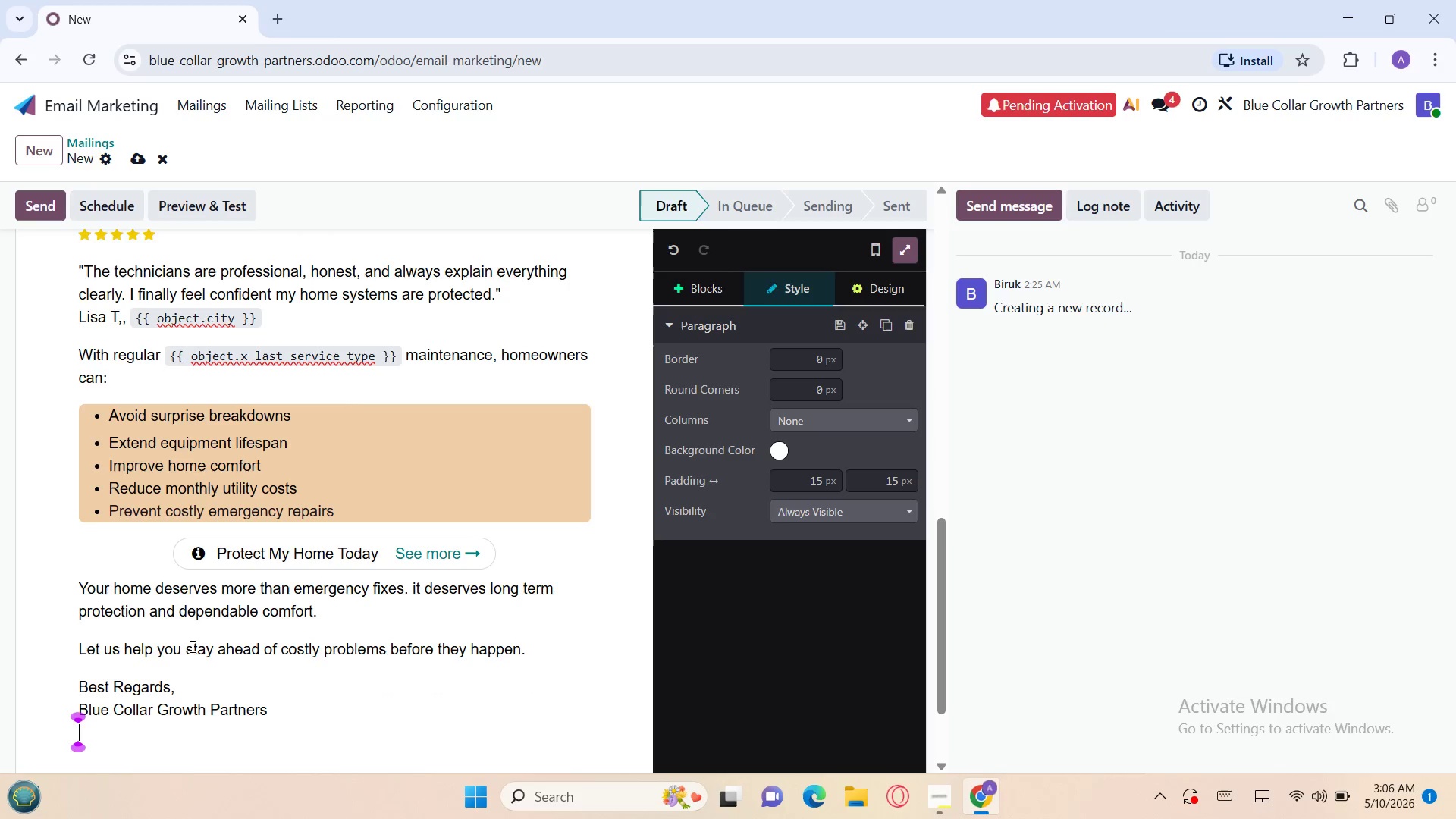 
key(Space)
 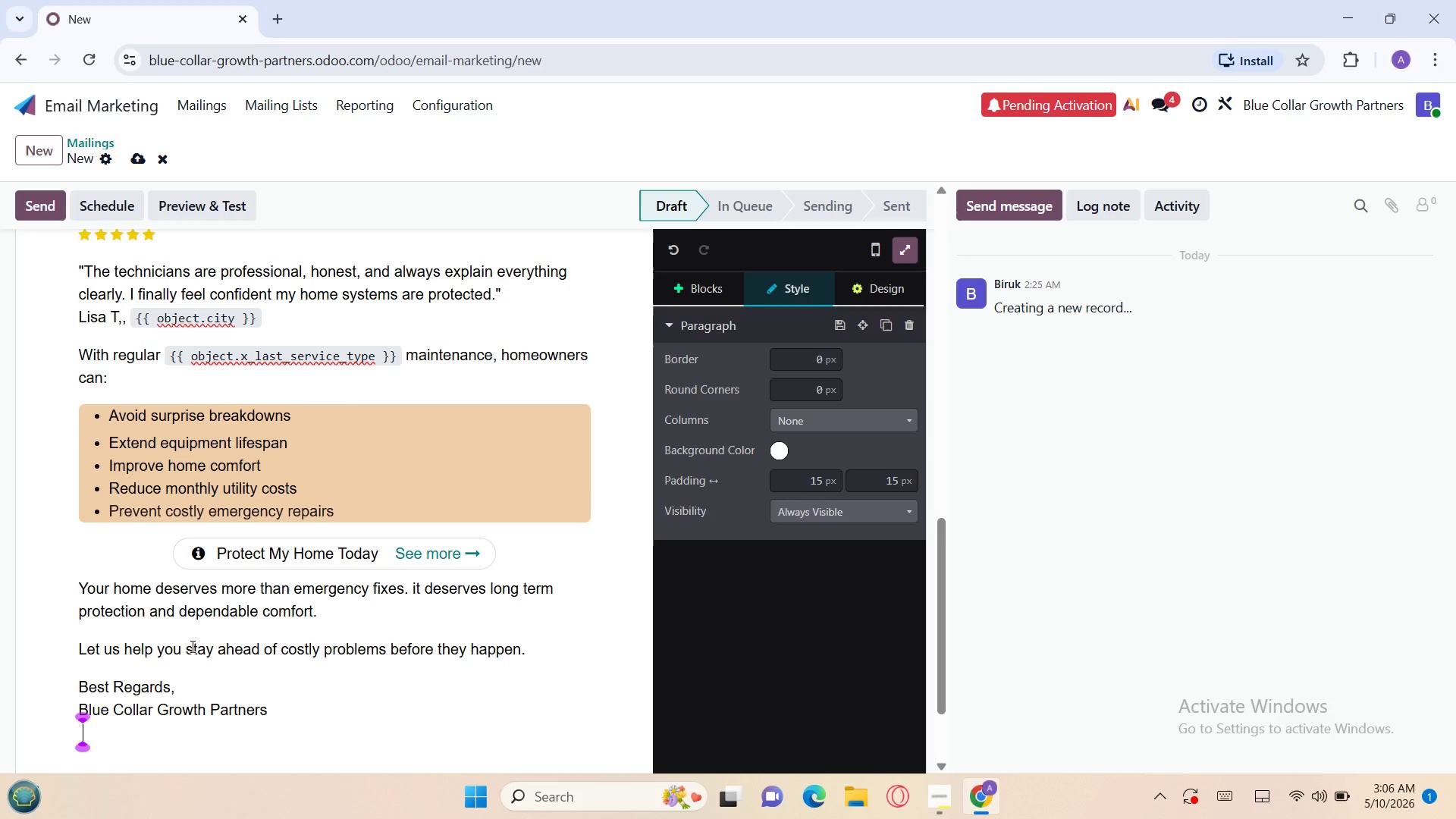 
key(Space)
 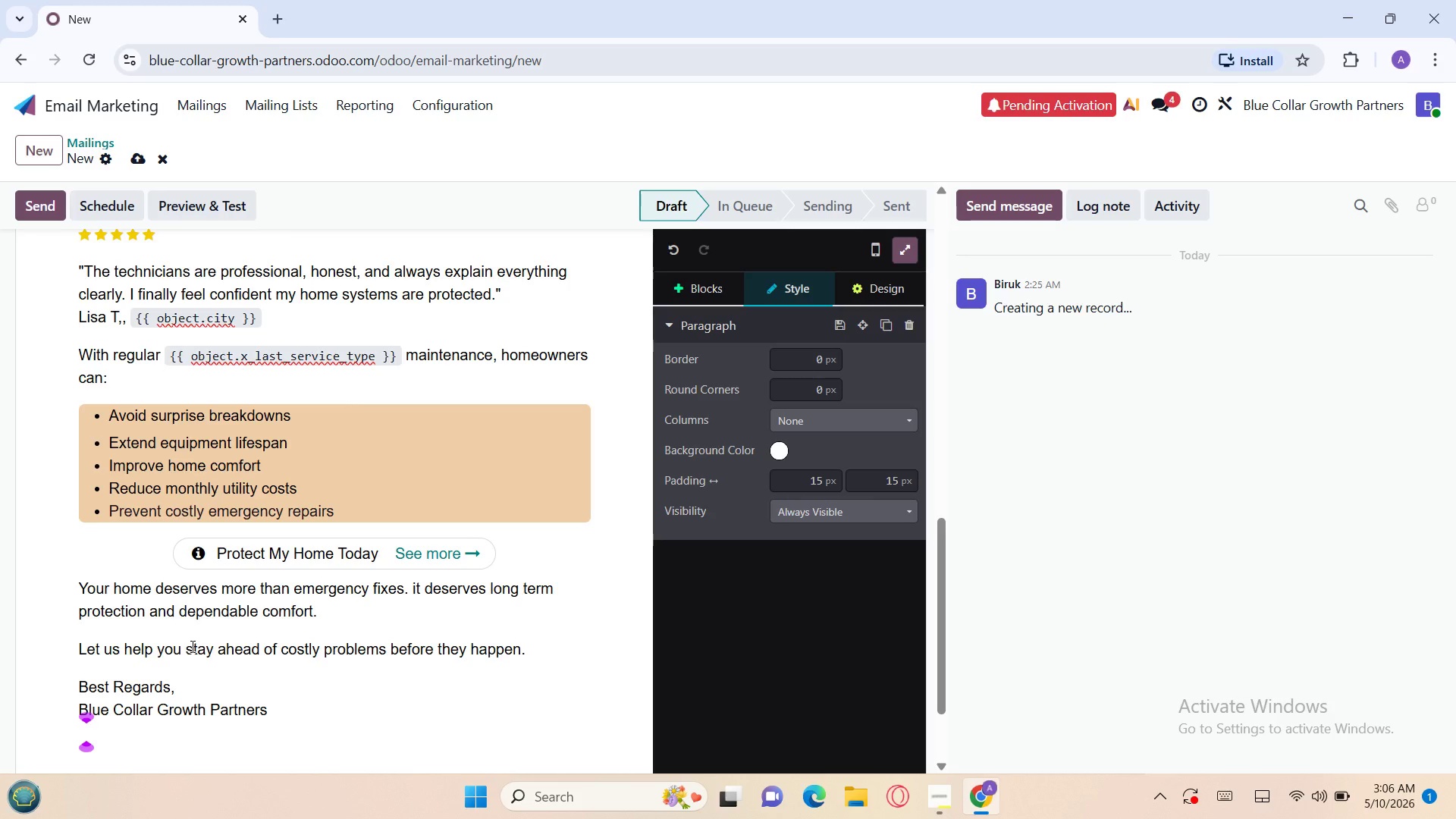 
key(Backspace)
 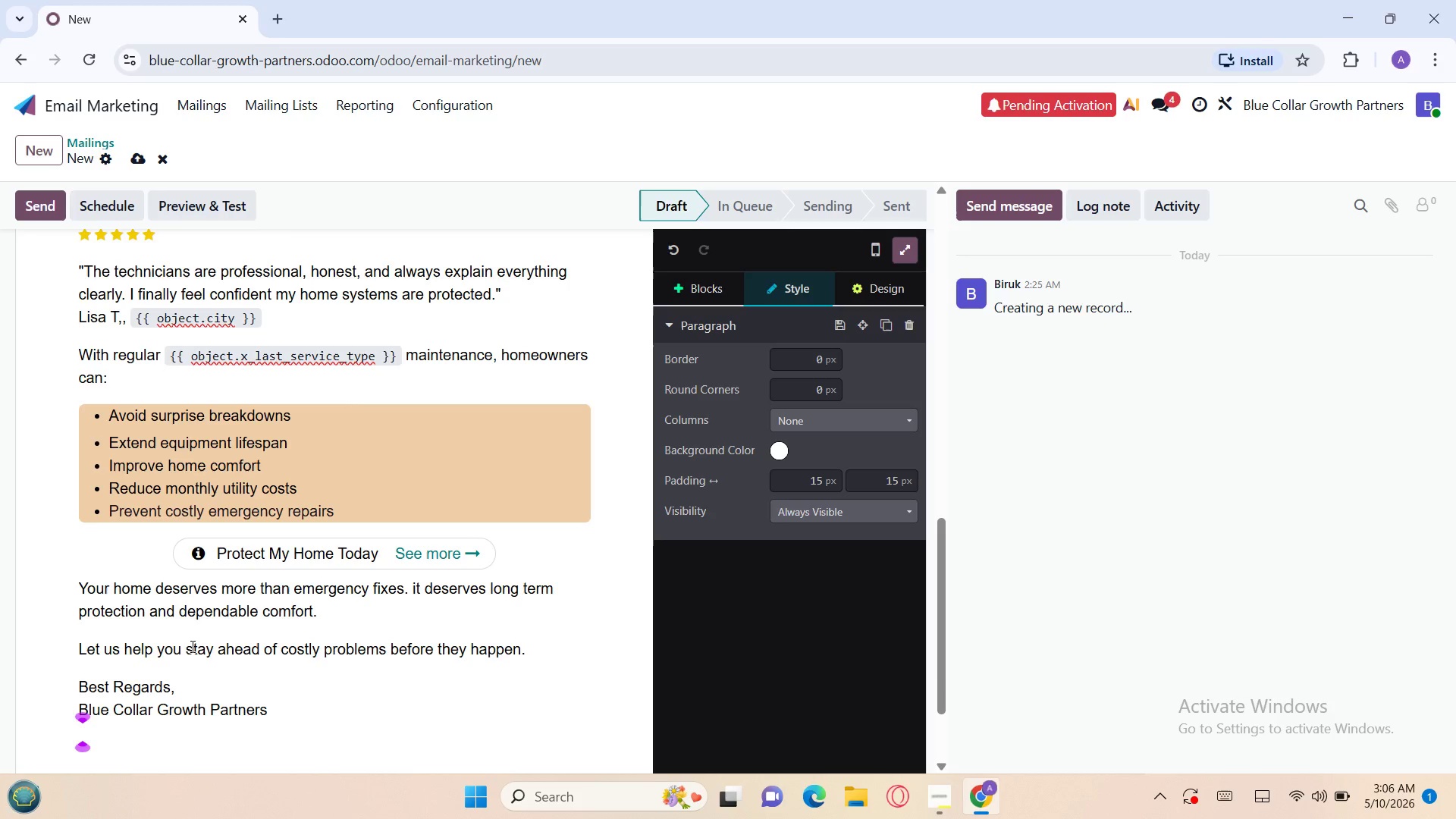 
key(Backspace)
 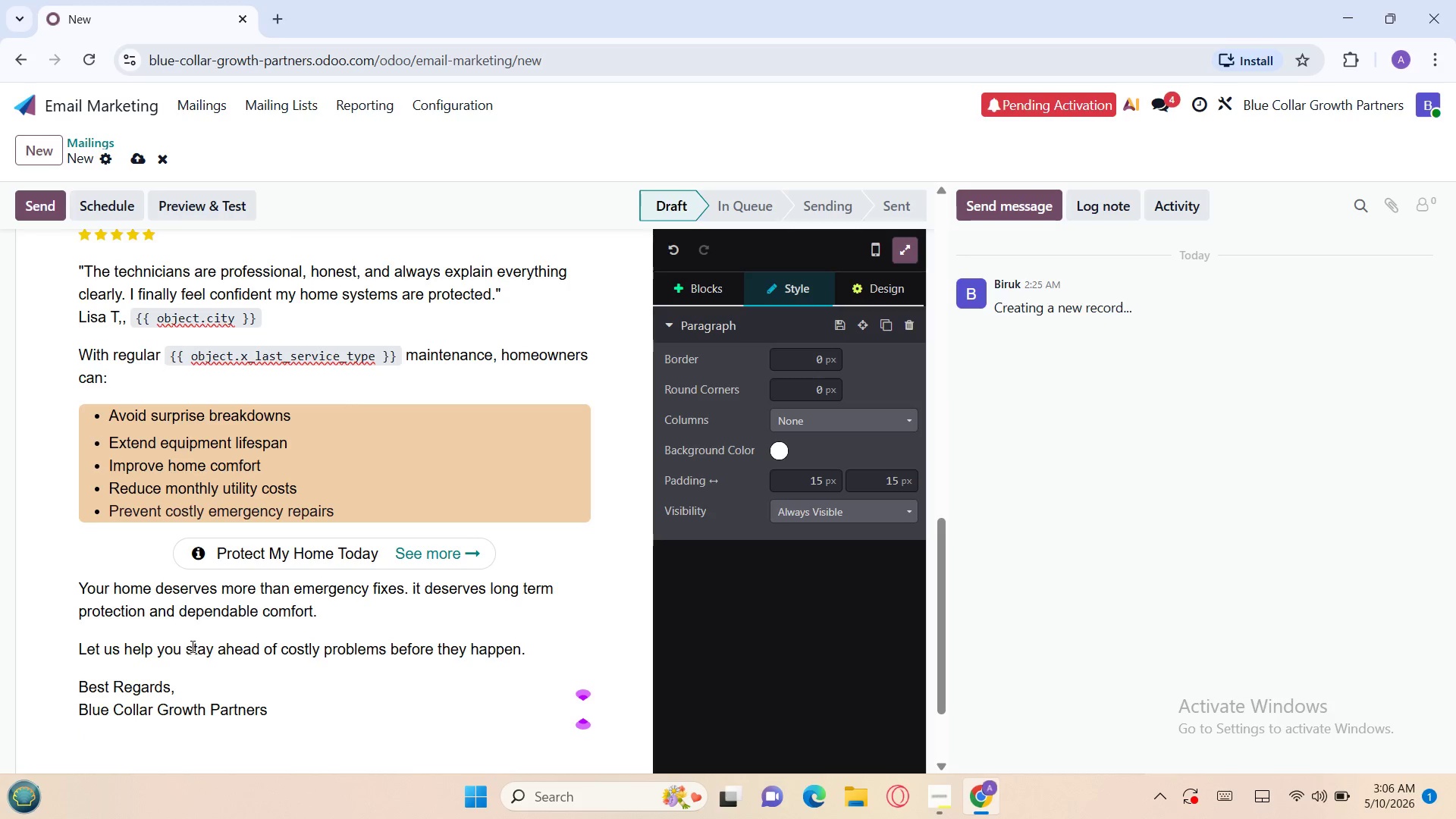 
wait(9.17)
 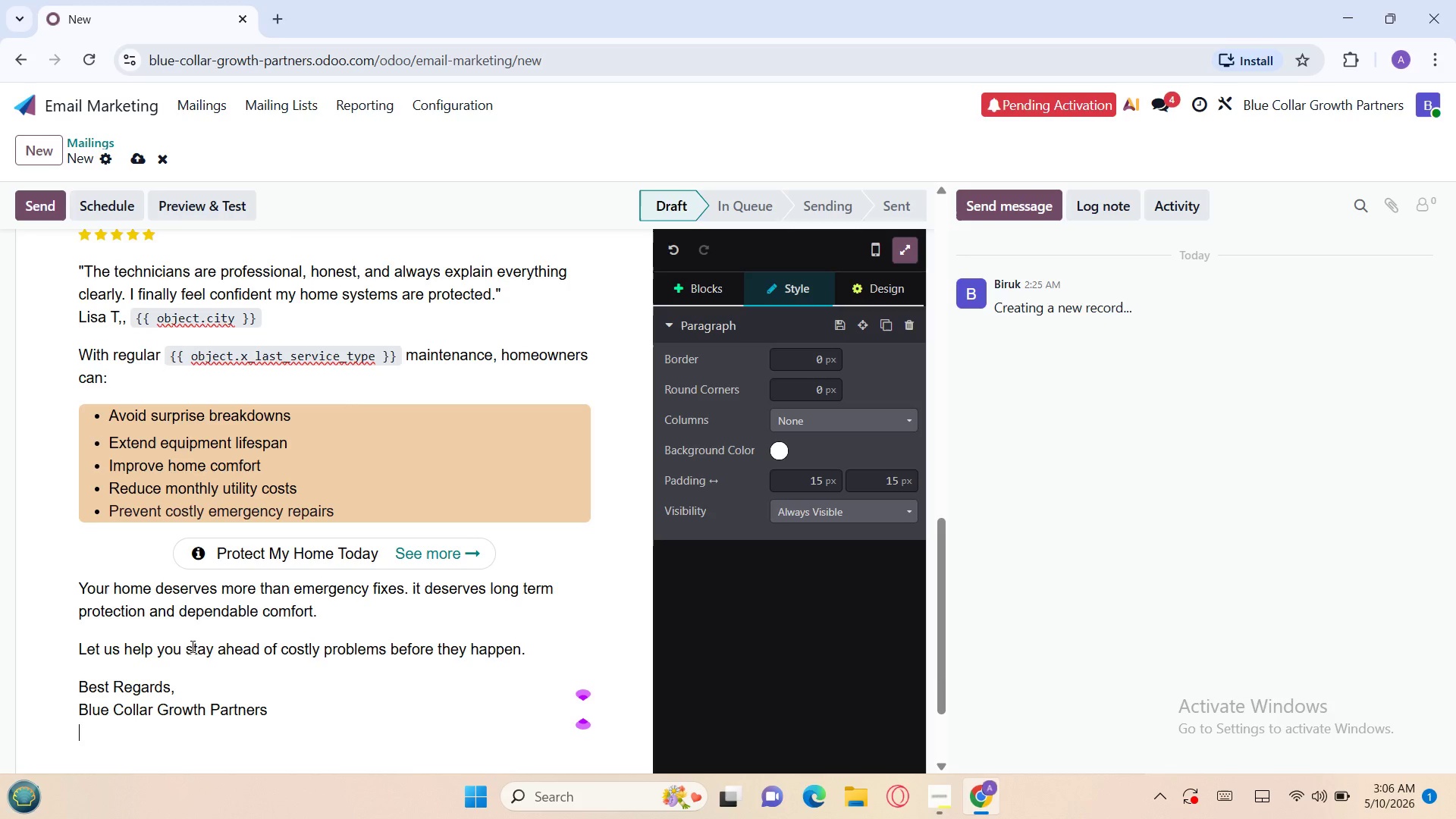 
type(Preven)
 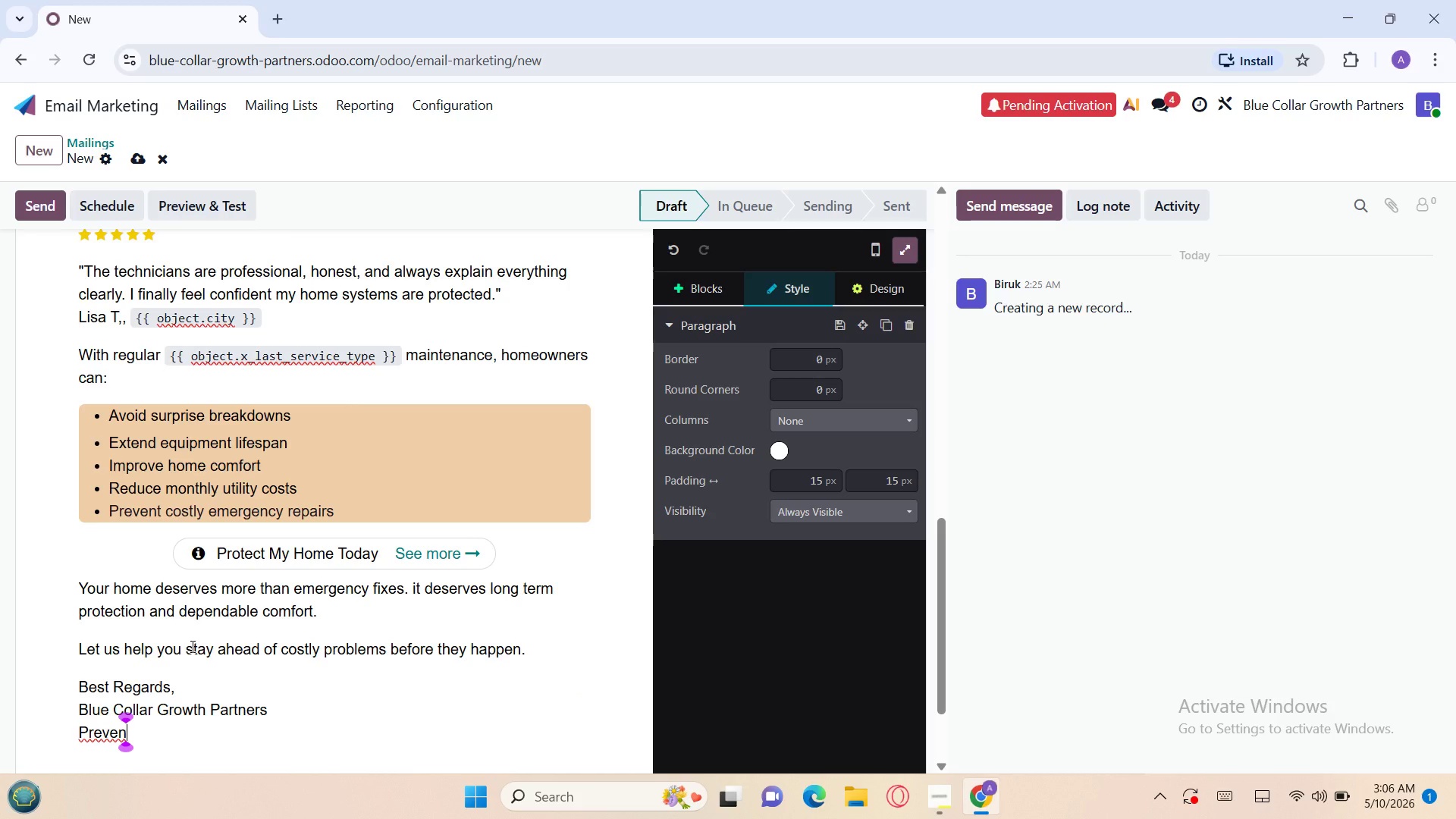 
type(tative)
 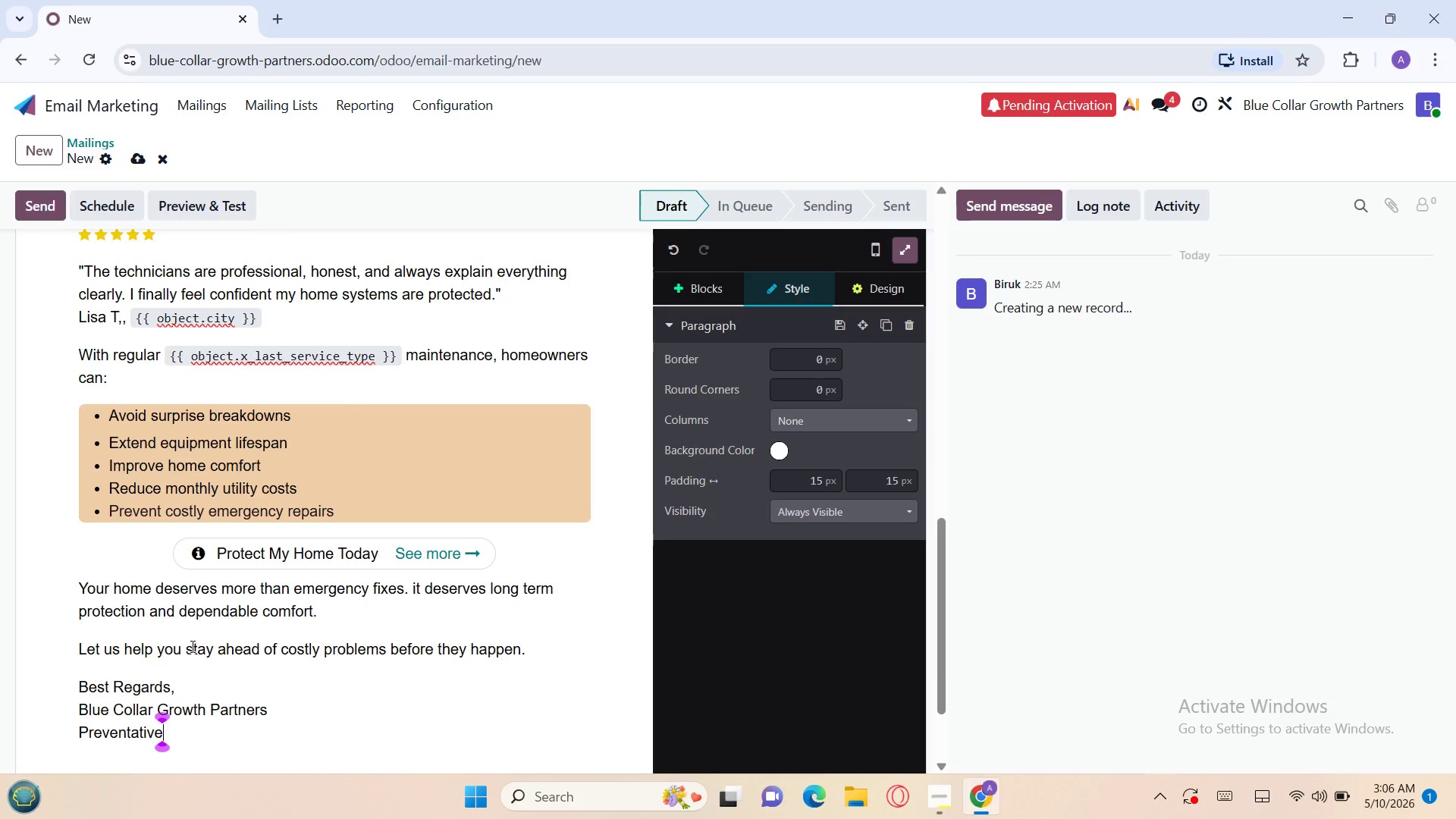 
type( Maintenance Experts)
 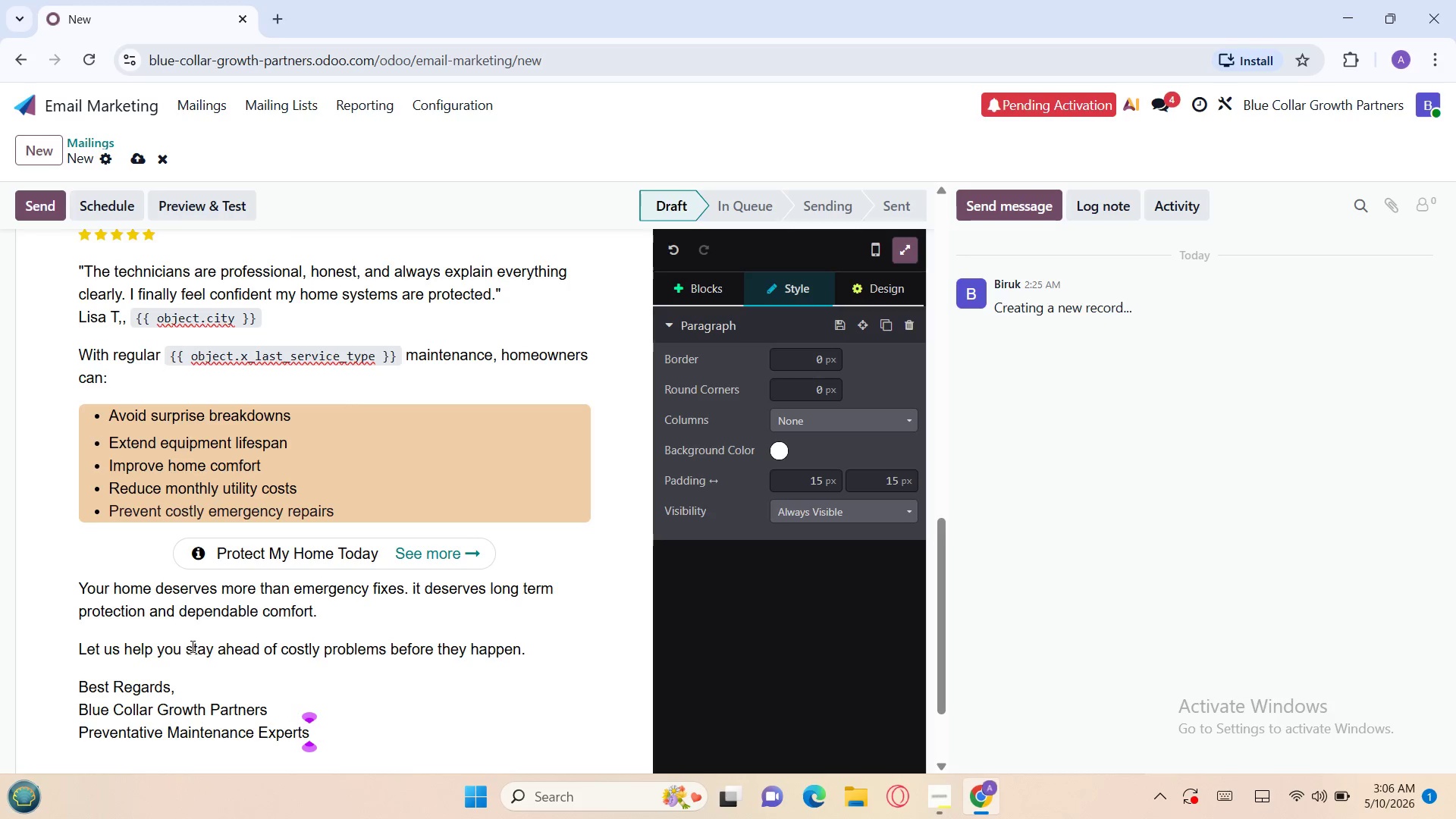 
left_click([711, 297])
 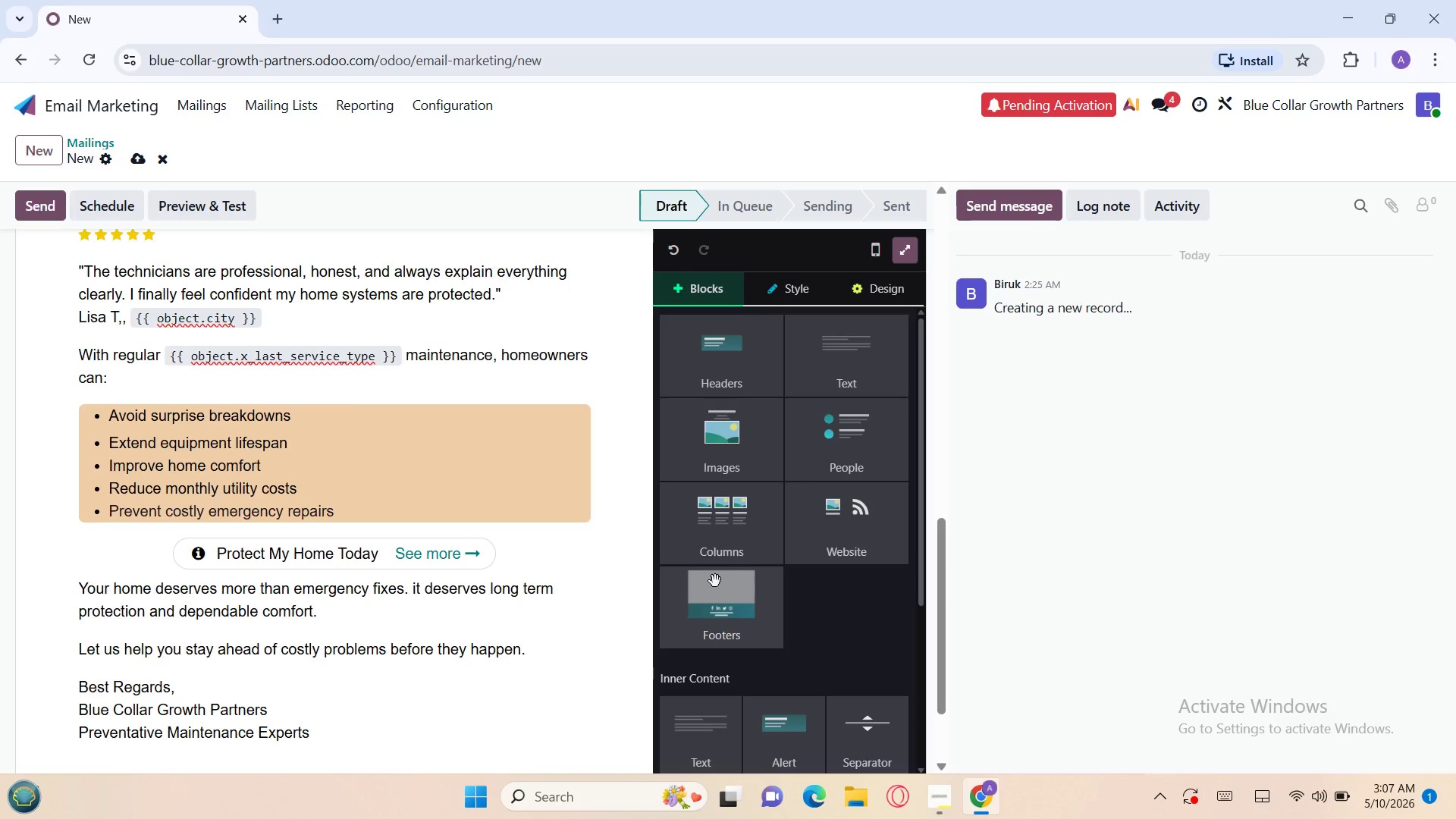 
left_click([715, 583])
 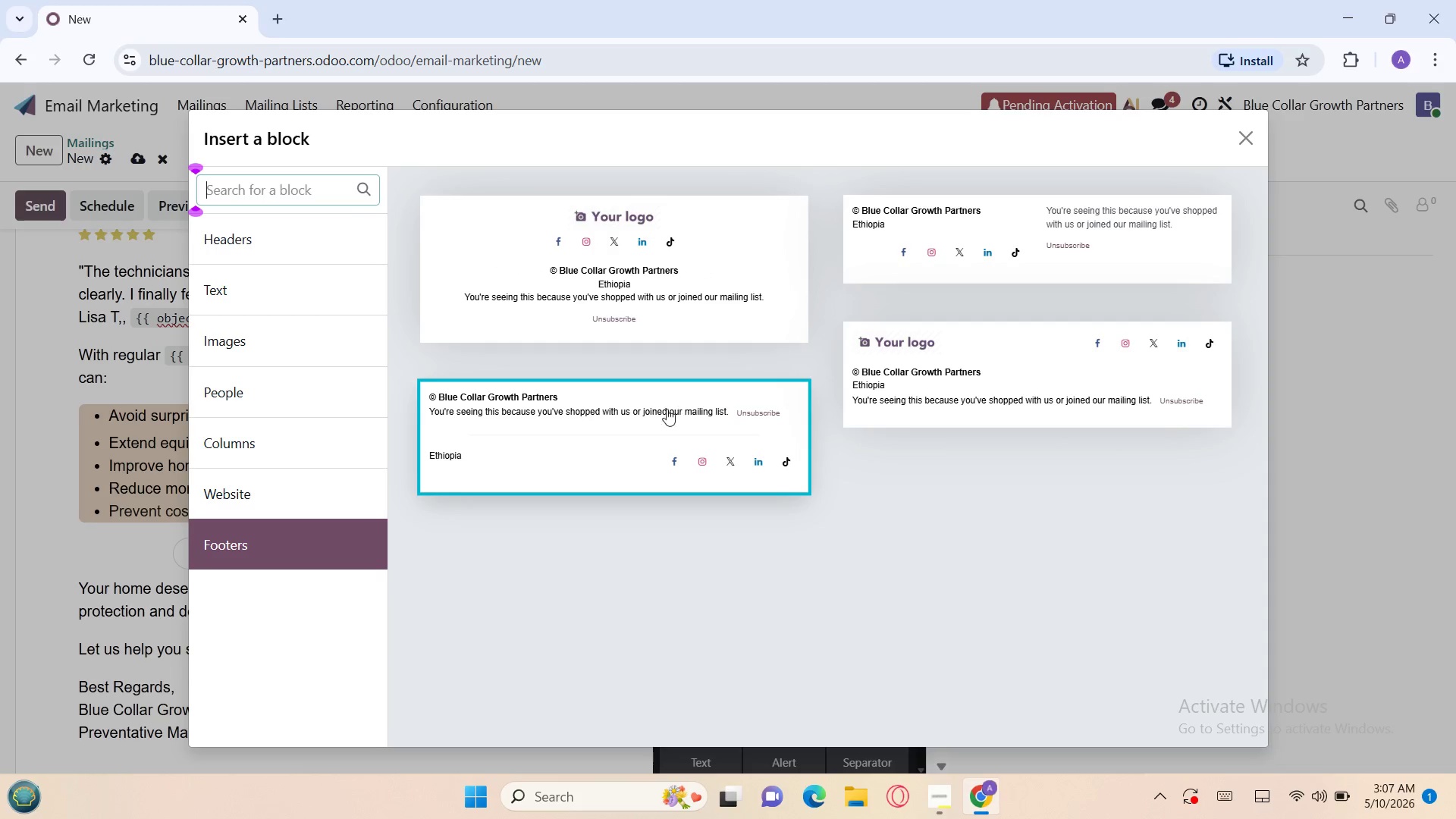 
left_click([645, 427])
 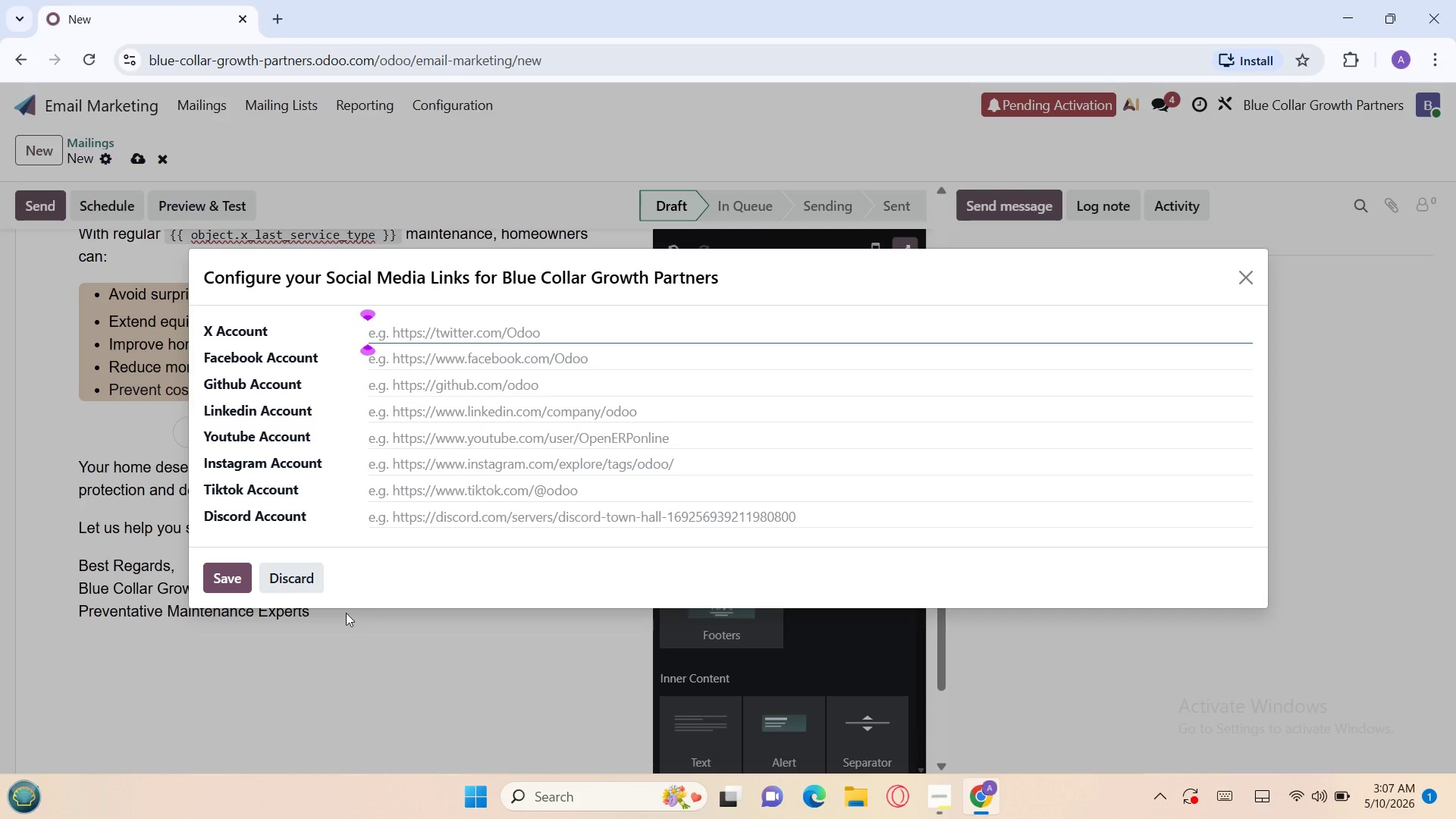 
left_click([277, 579])
 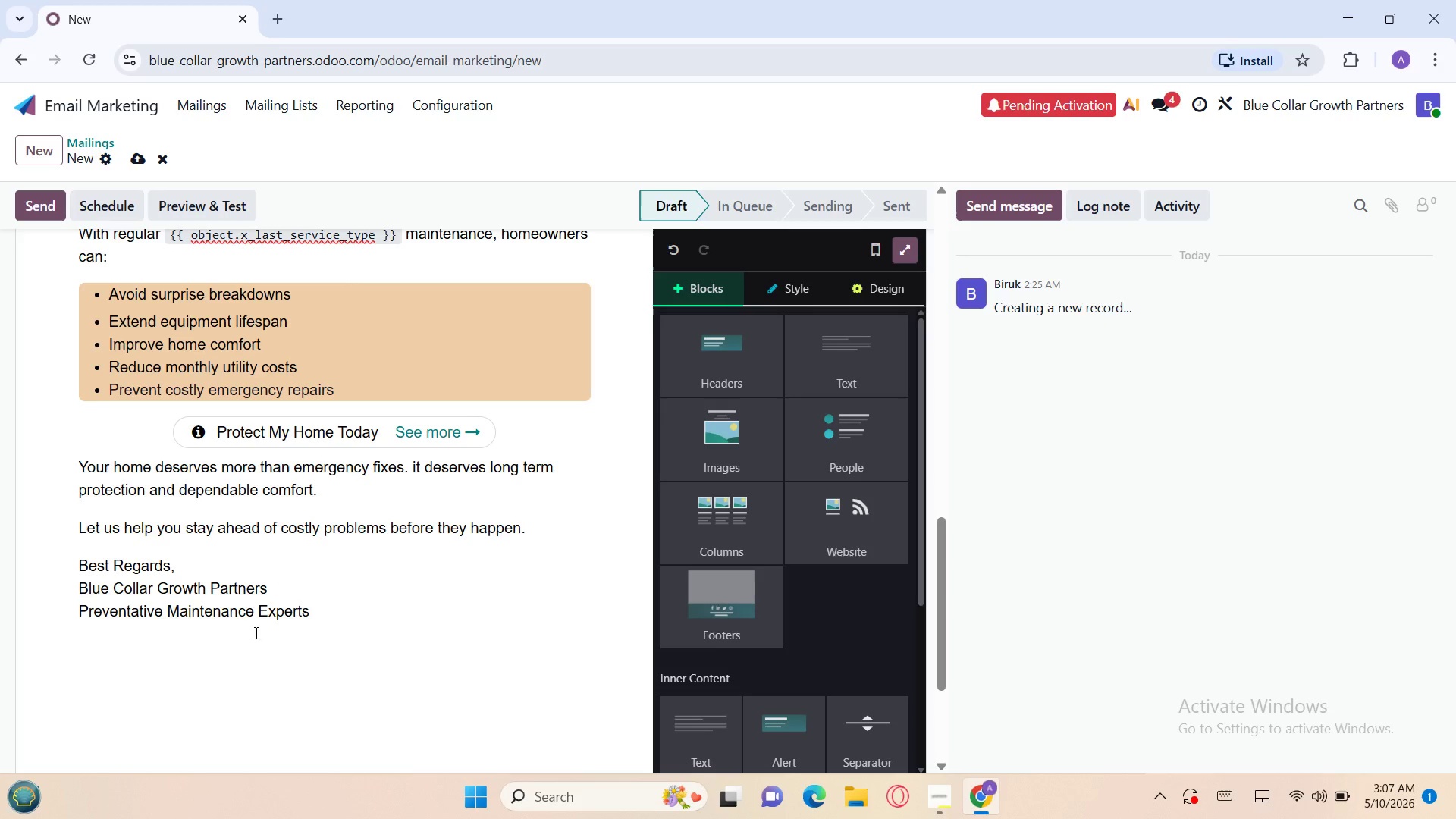 
mouse_move([198, 670])
 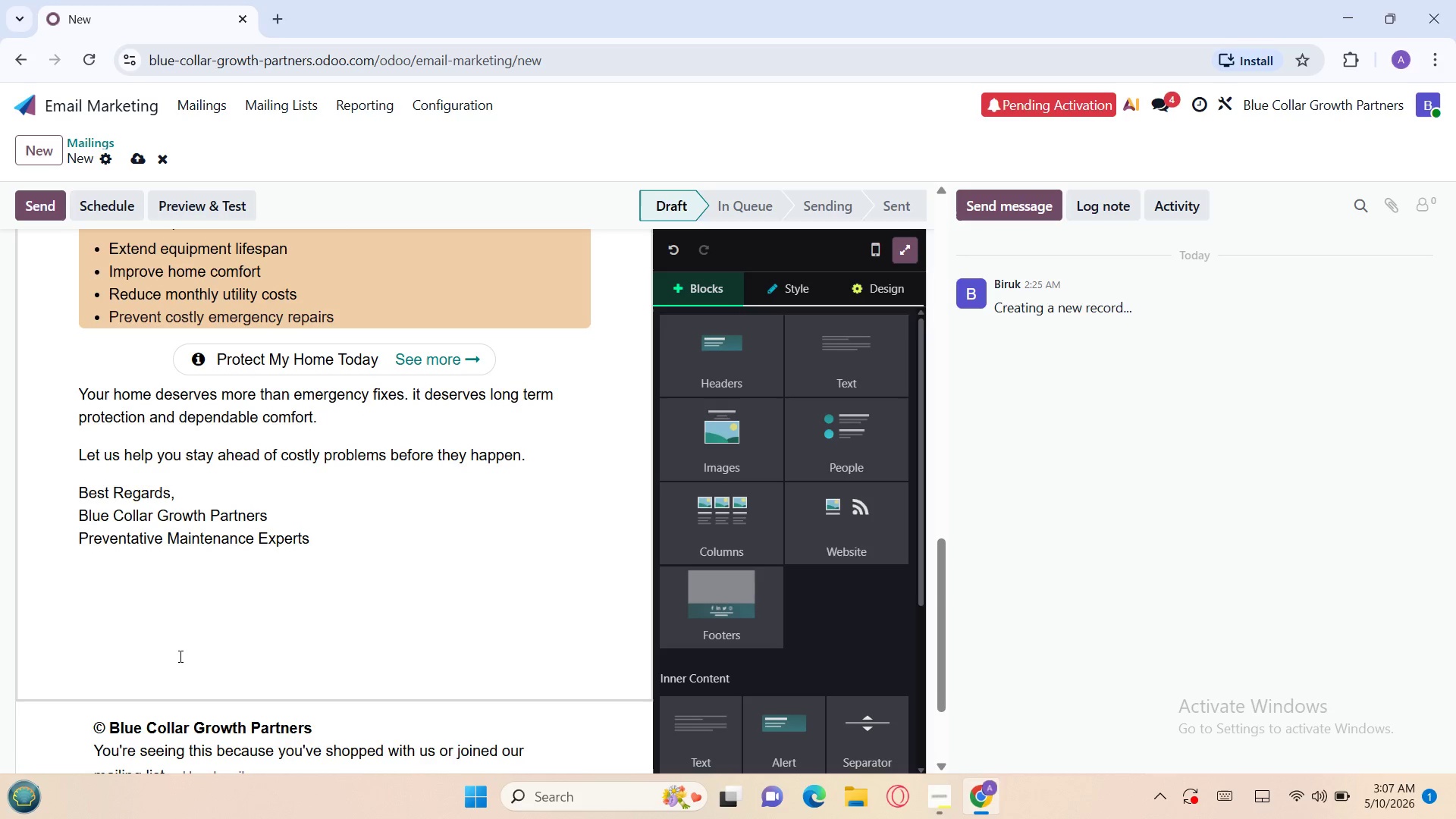 
left_click([179, 656])
 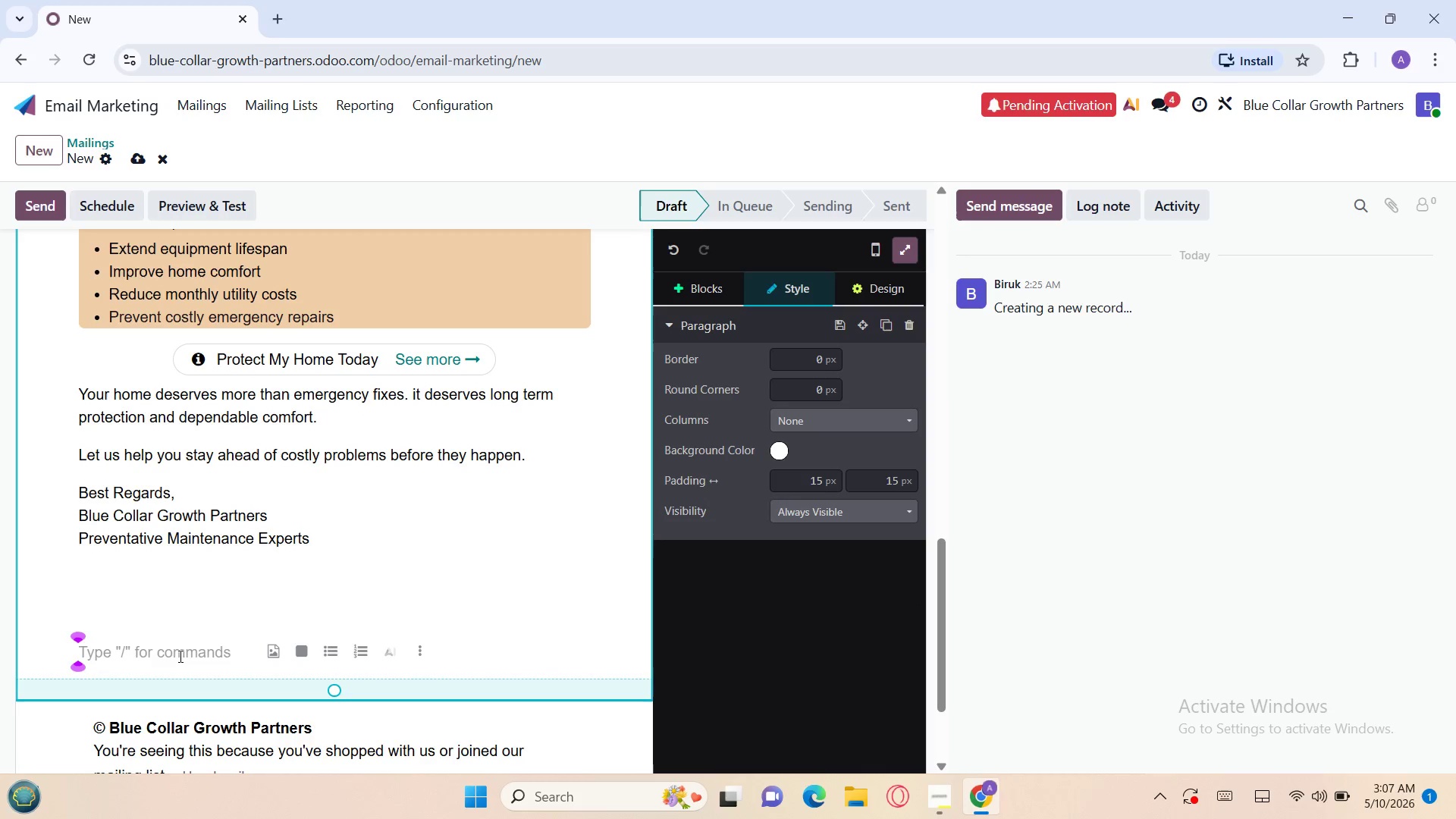 
key(Backspace)
 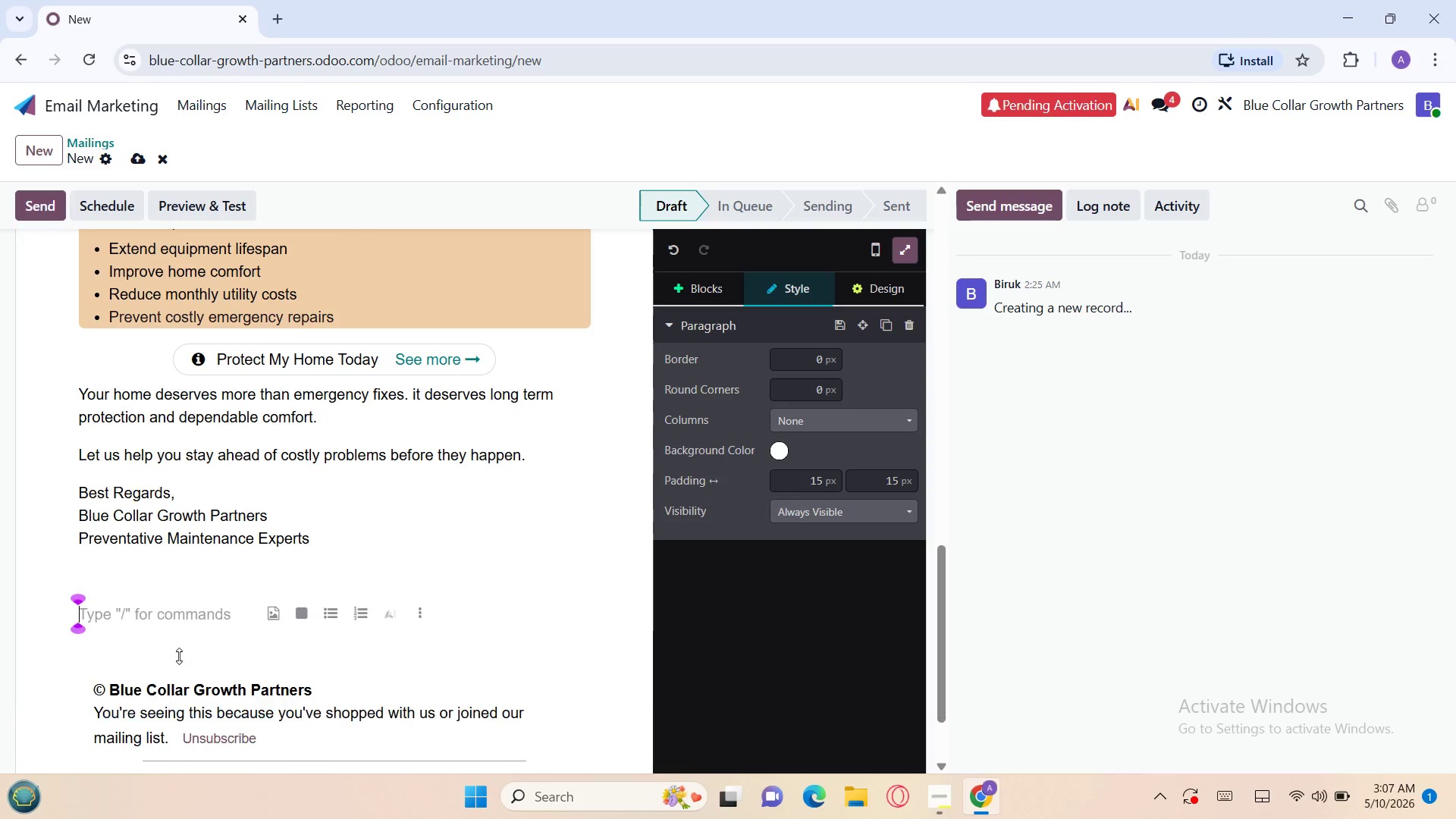 
key(Backspace)
 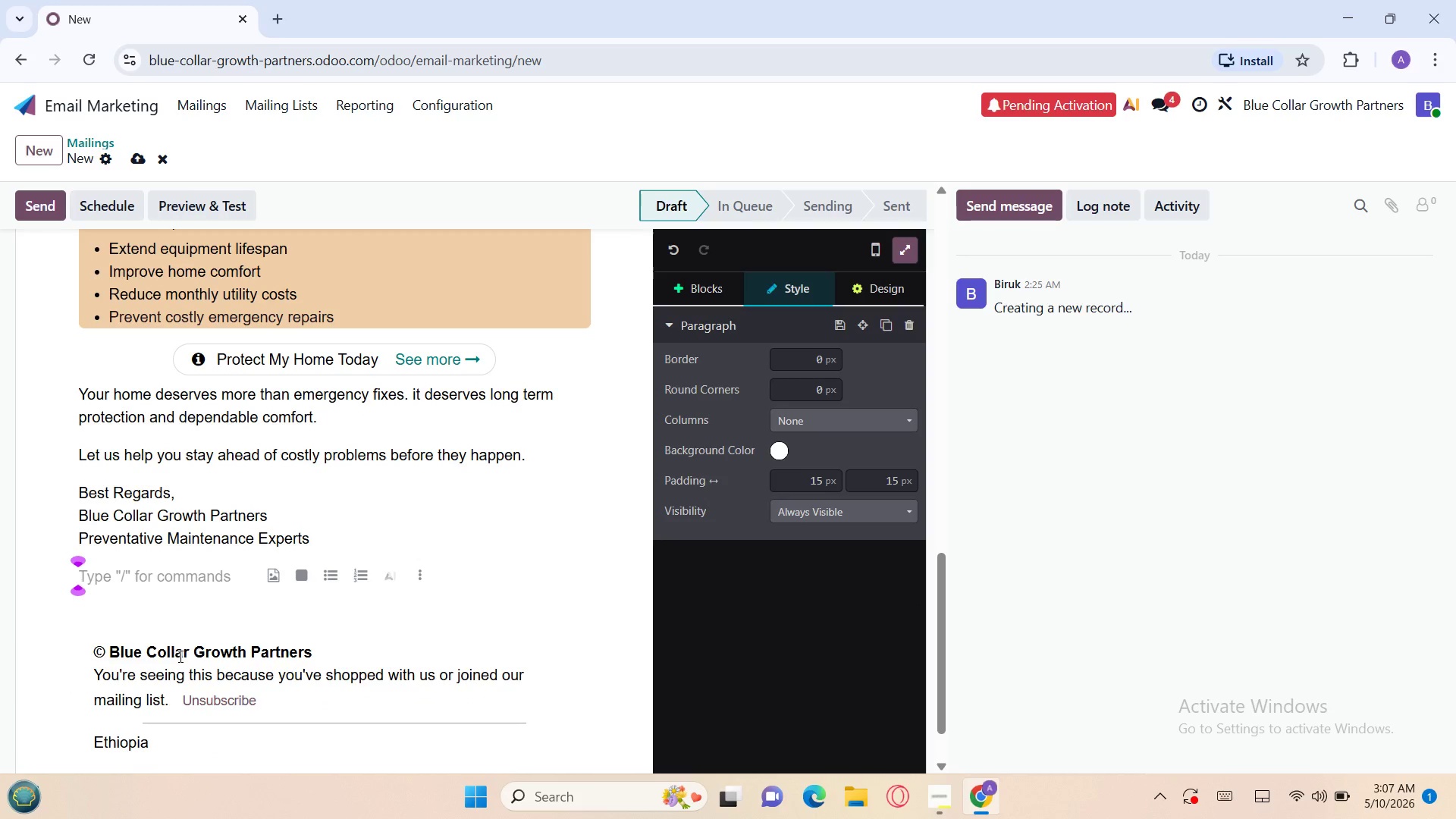 
key(Backspace)
 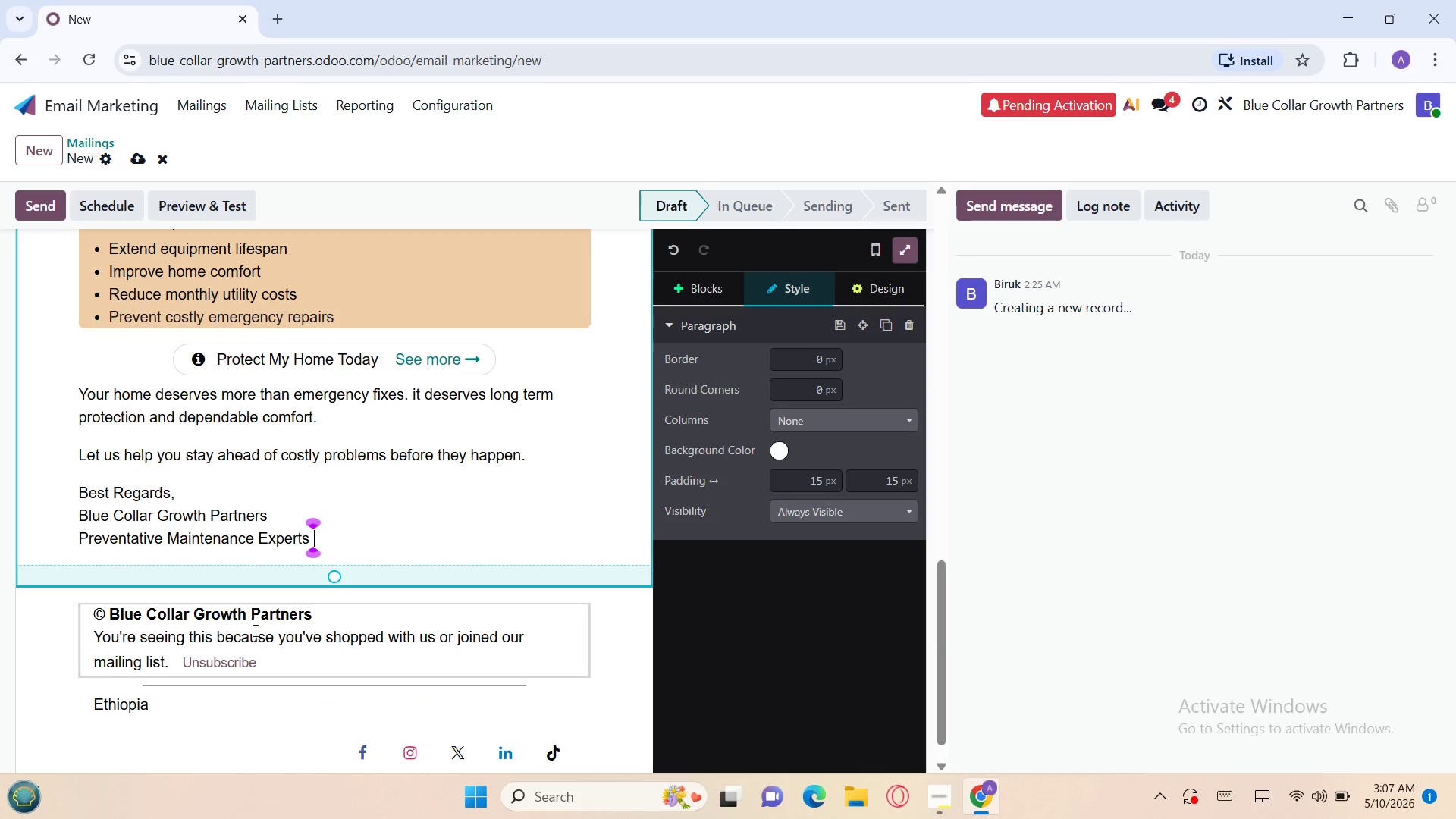 
left_click_drag(start_coordinate=[260, 661], to_coordinate=[91, 629])
 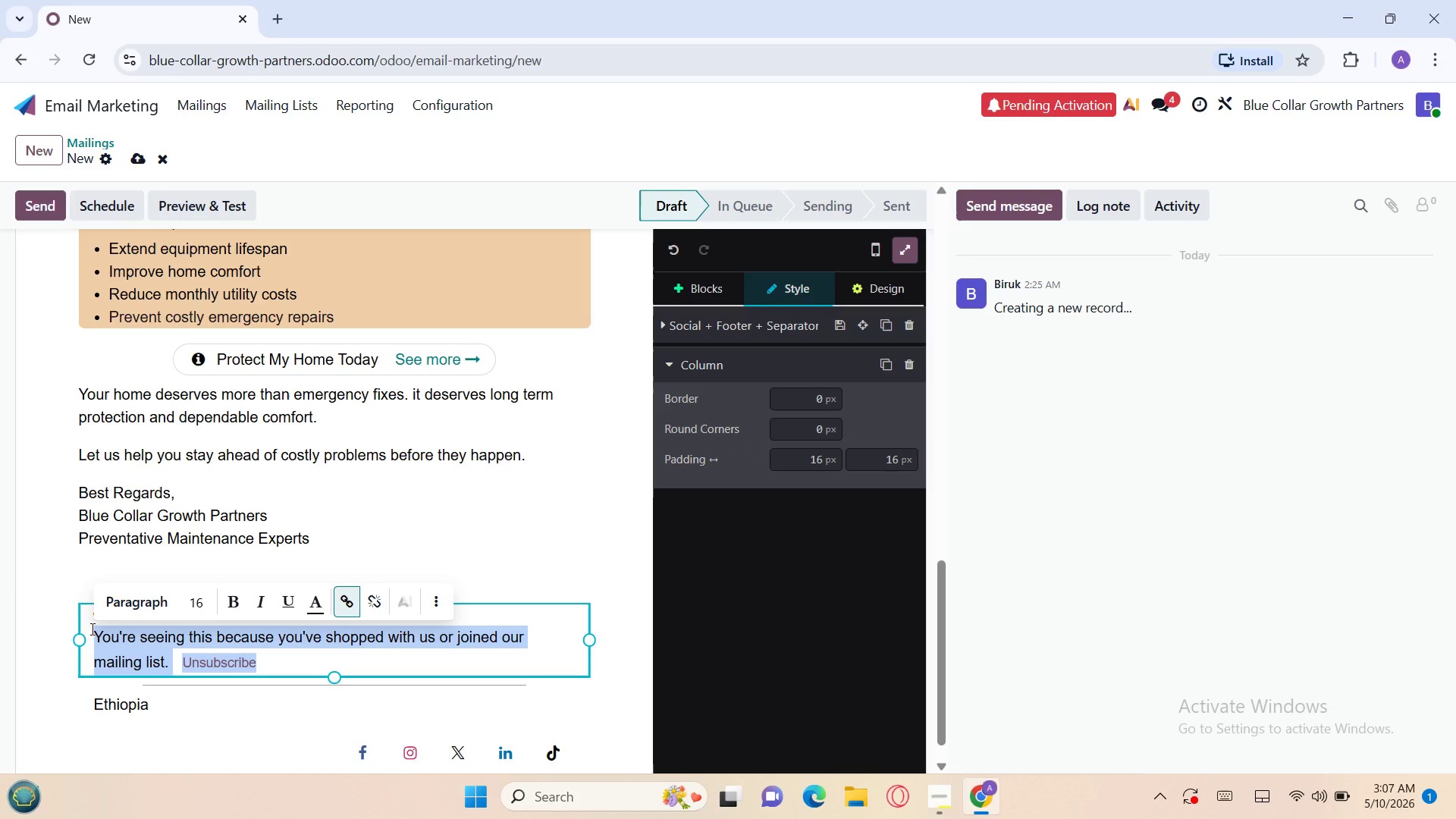 
key(Control+V)
 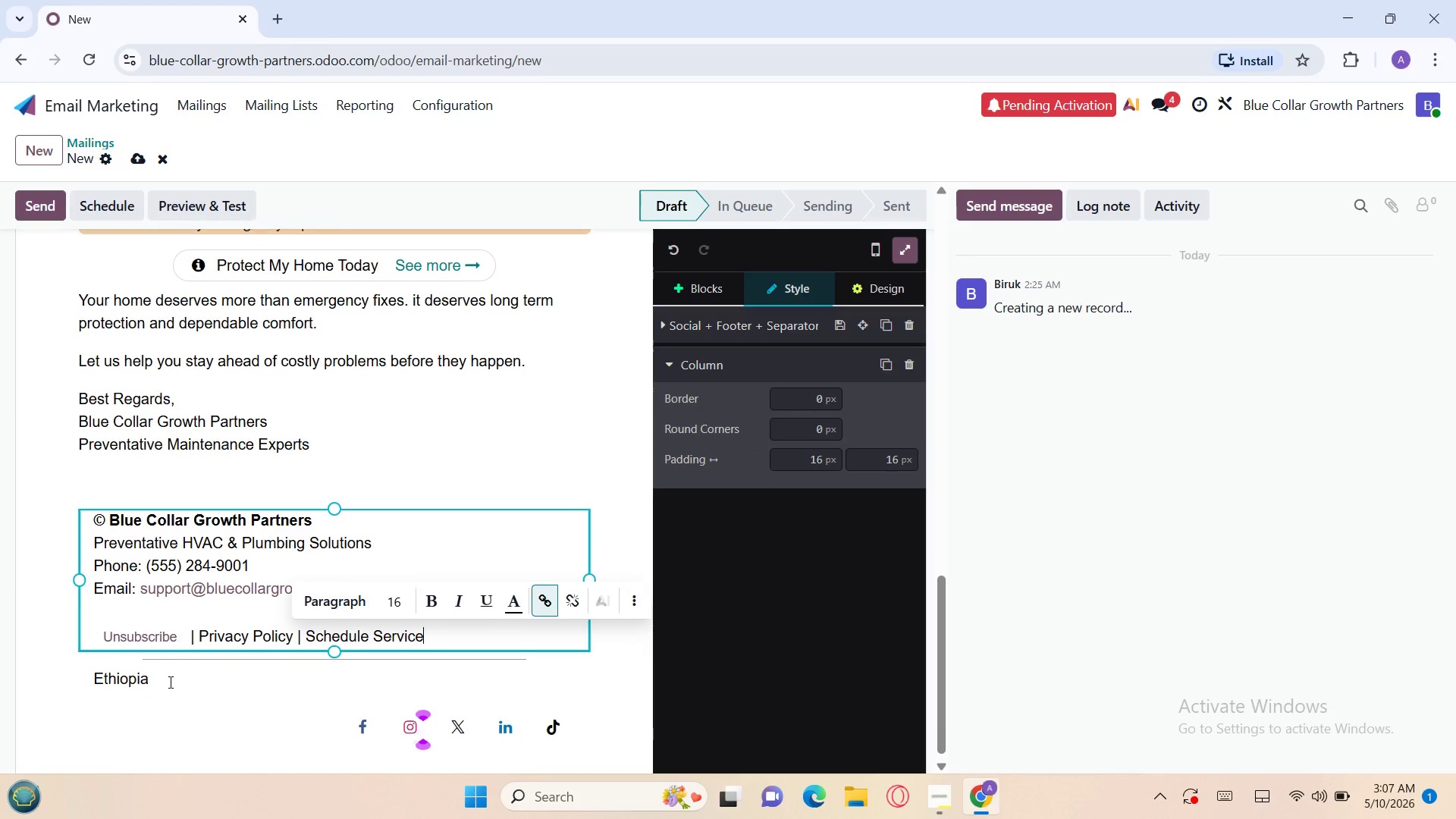 
wait(5.09)
 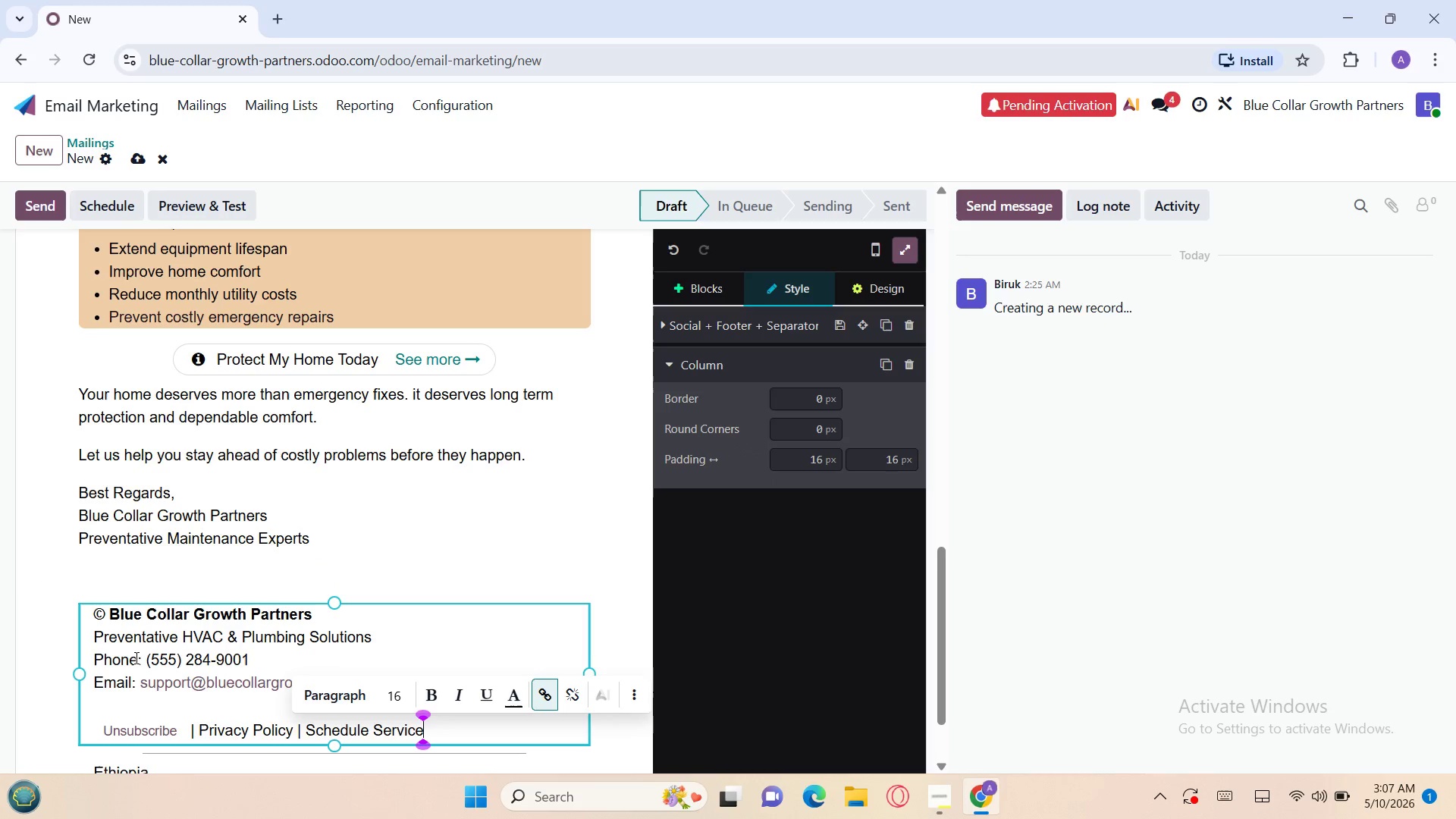 
left_click([180, 681])
 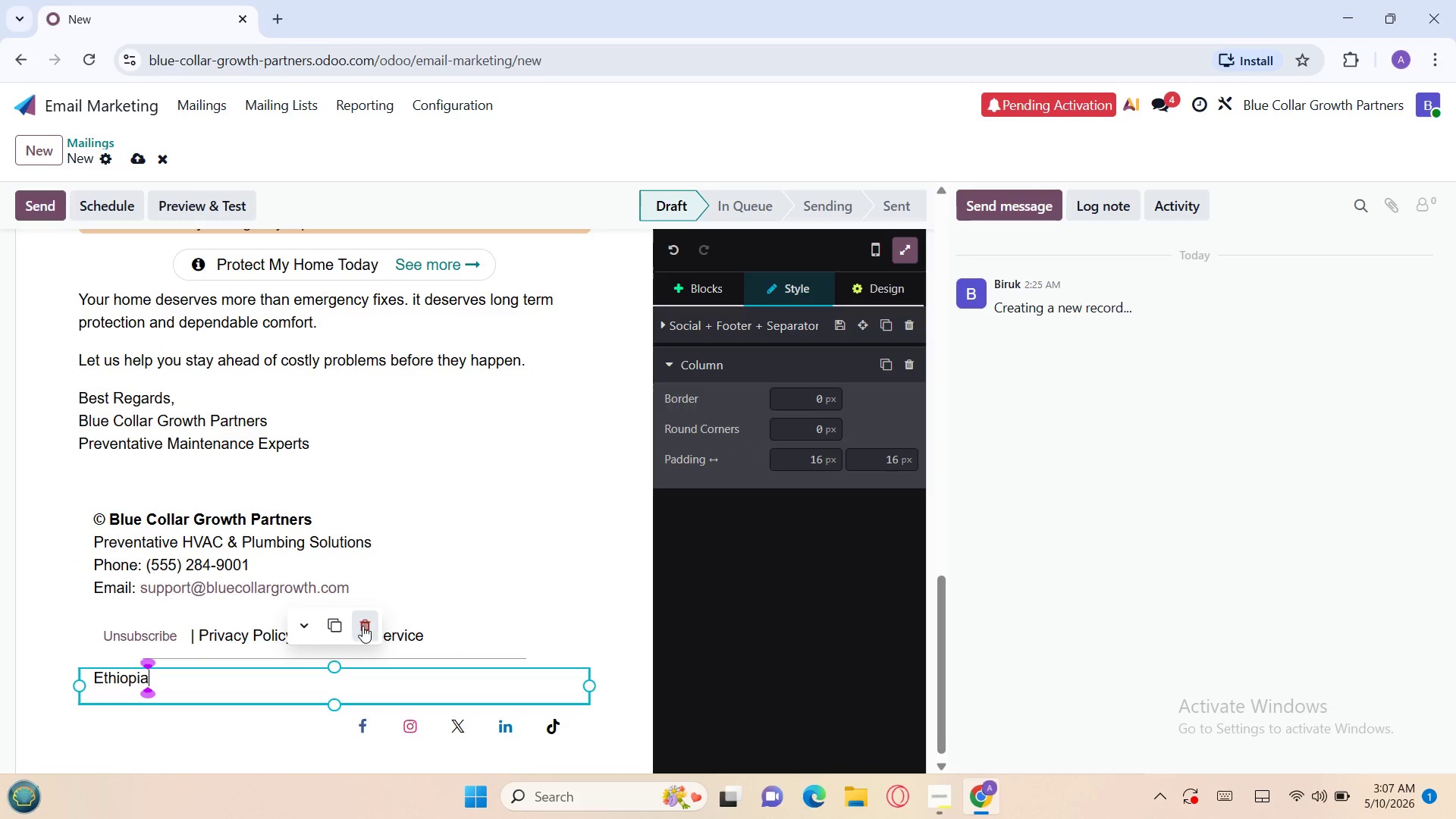 
left_click([365, 625])
 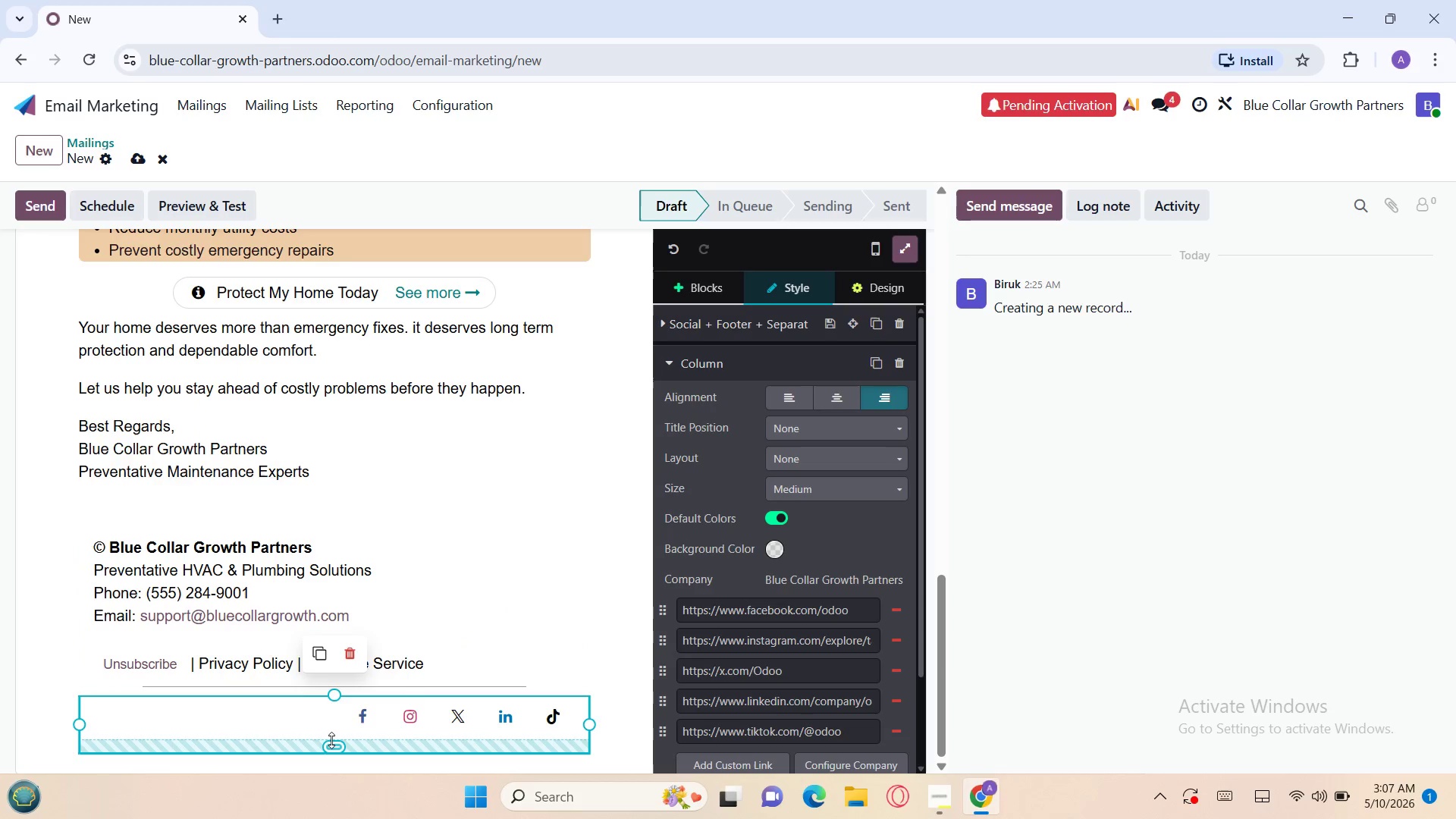 
left_click_drag(start_coordinate=[332, 742], to_coordinate=[331, 732])
 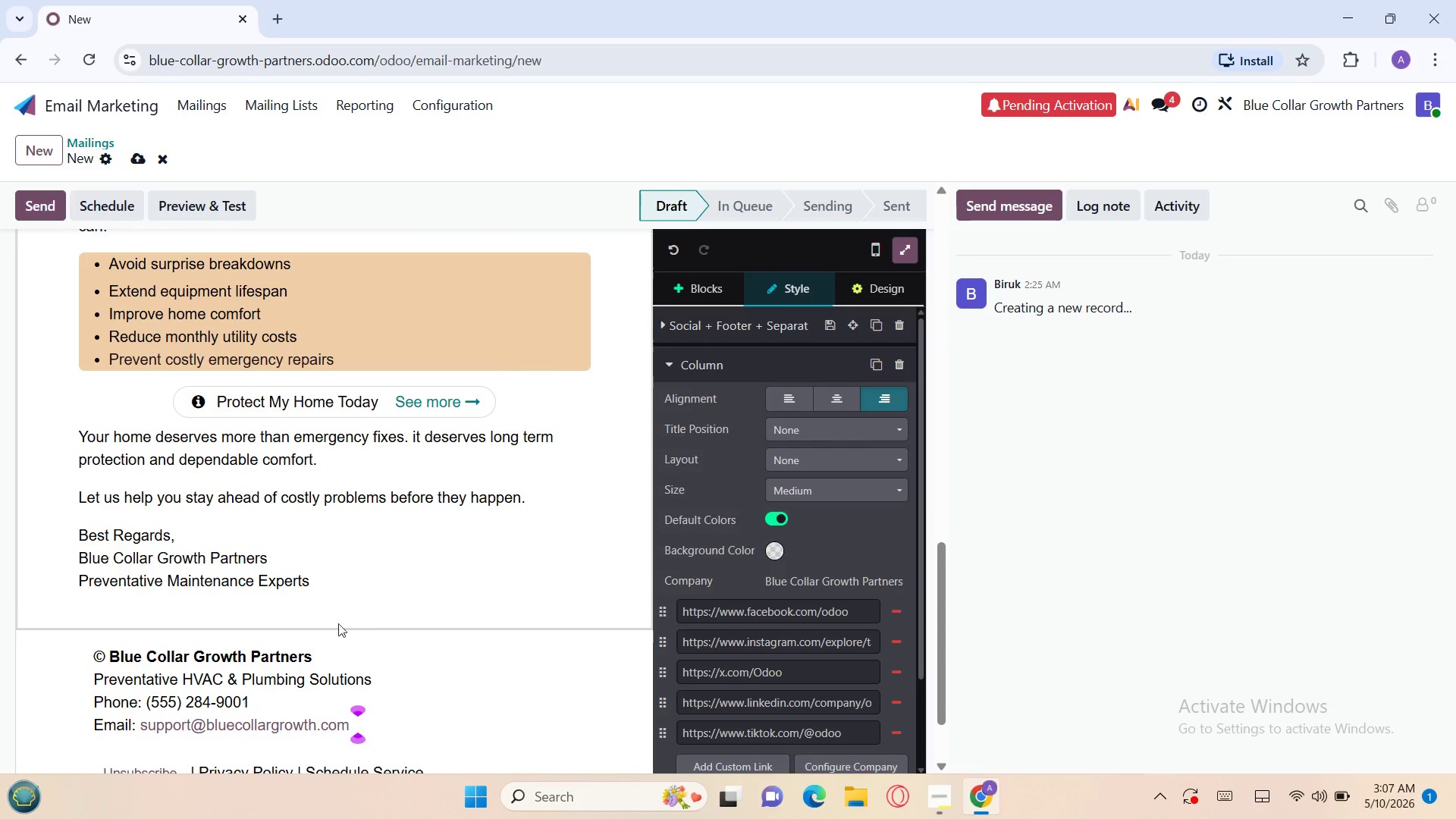 
left_click([271, 617])
 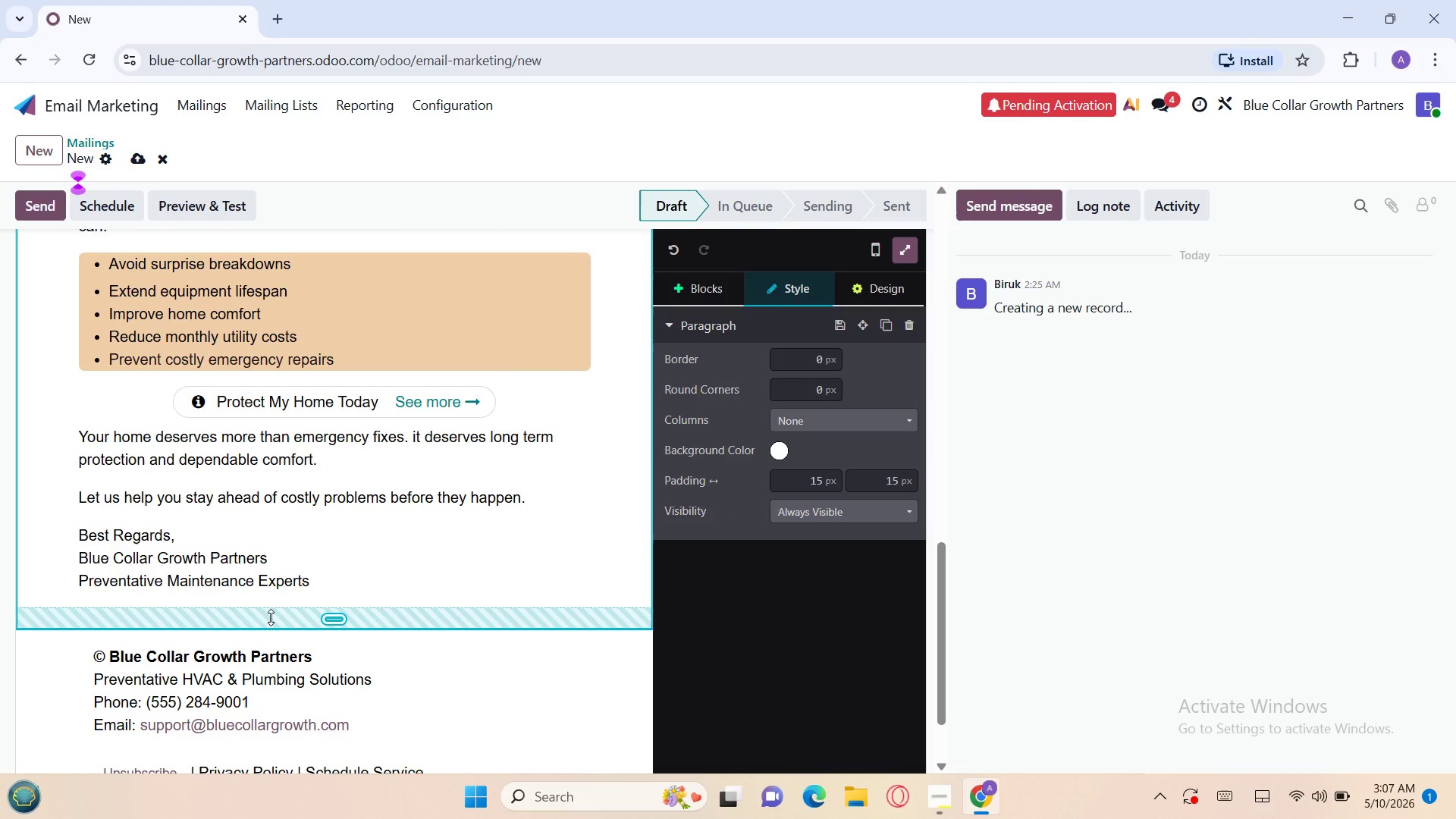 
left_click_drag(start_coordinate=[271, 617], to_coordinate=[271, 604])
 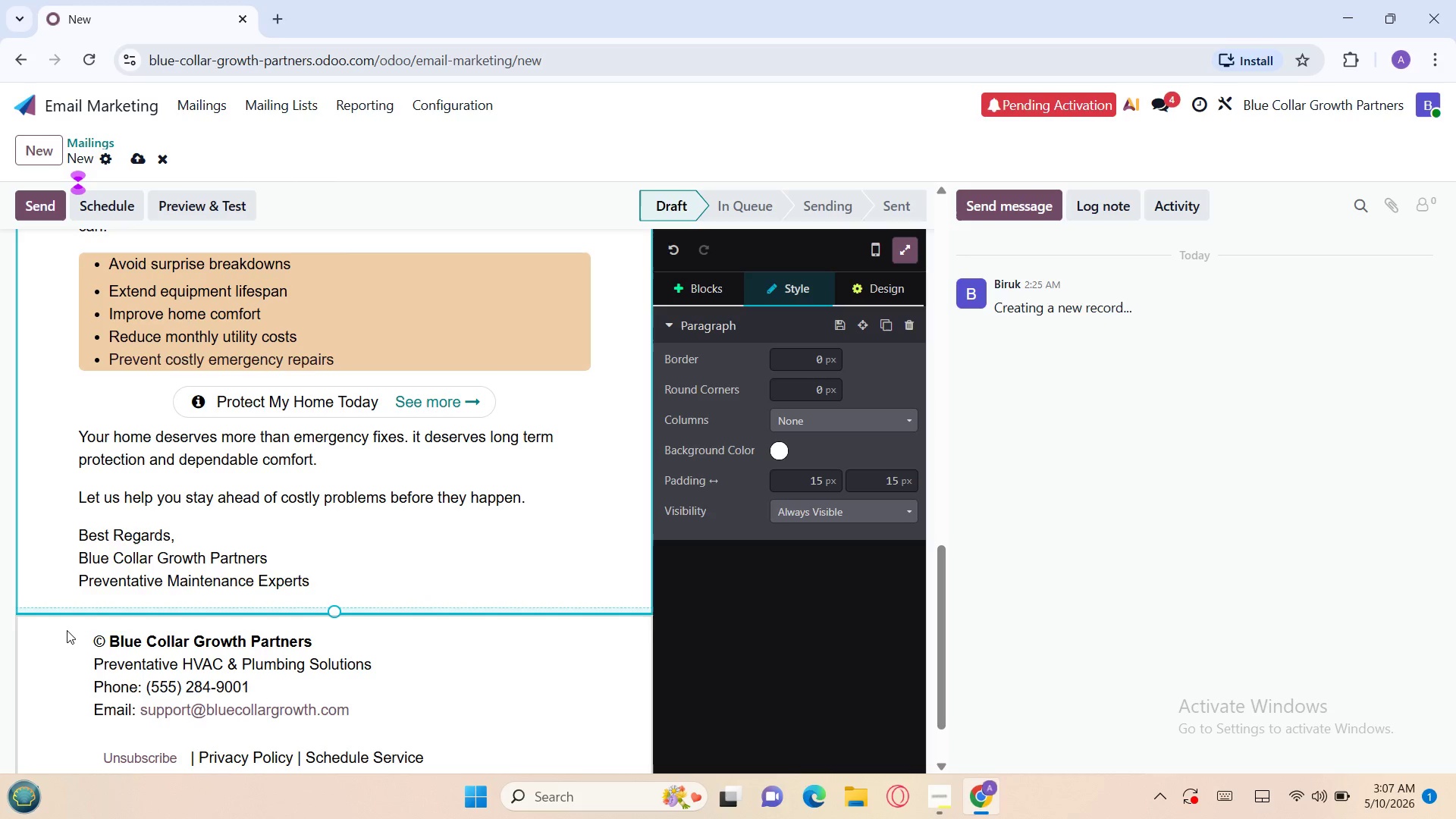 
left_click([64, 630])
 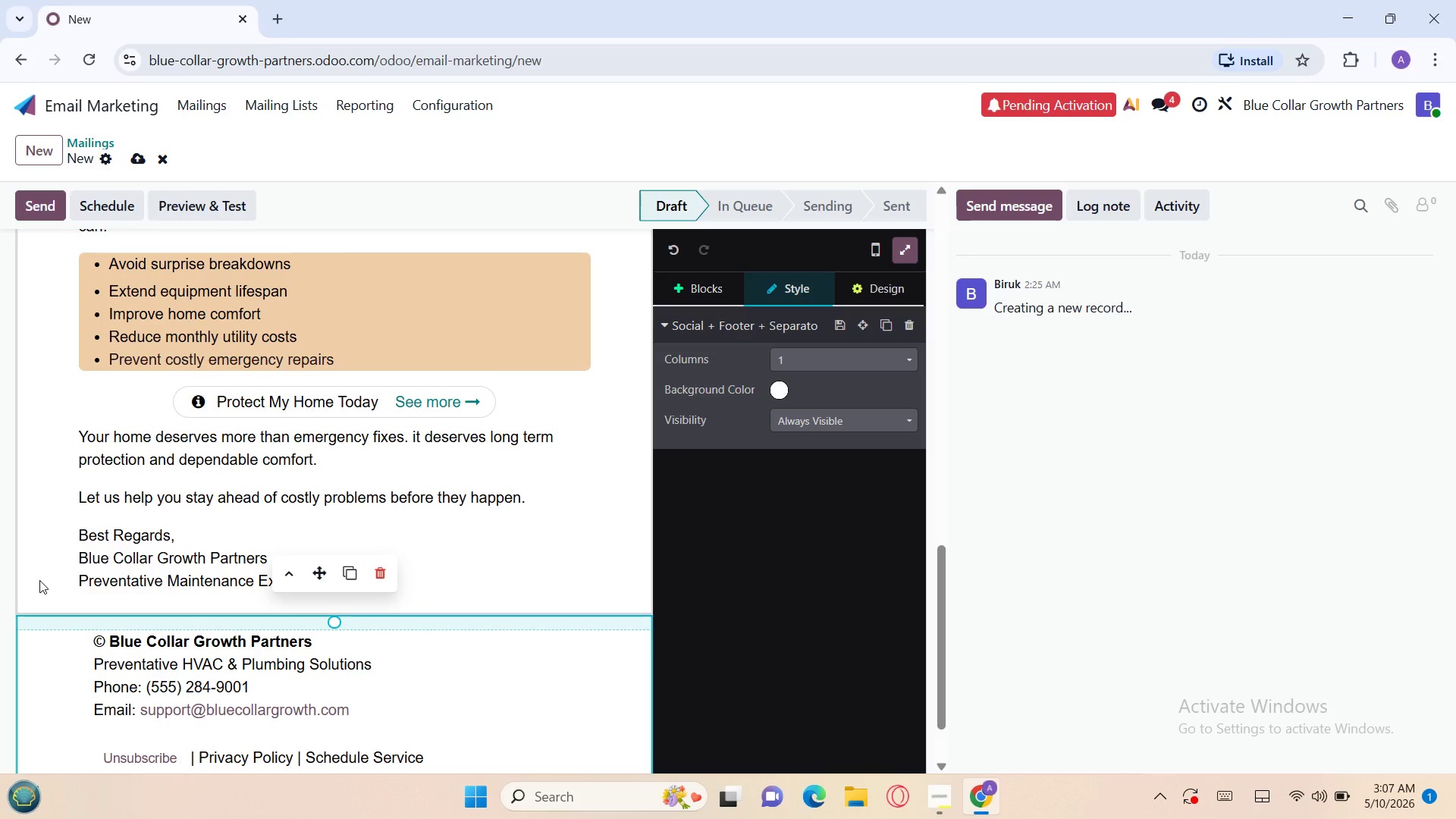 
left_click([39, 580])
 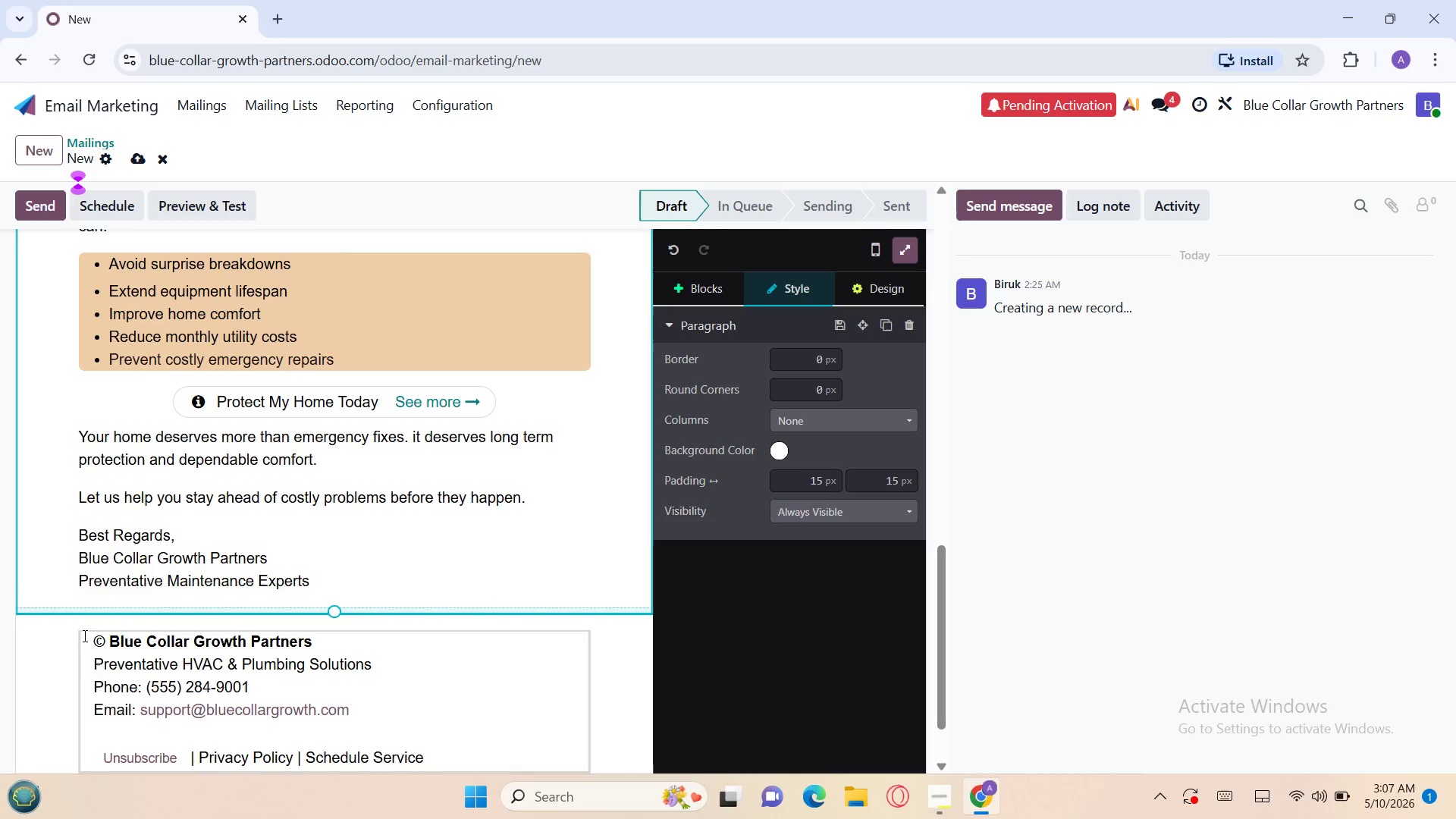 
left_click([58, 639])
 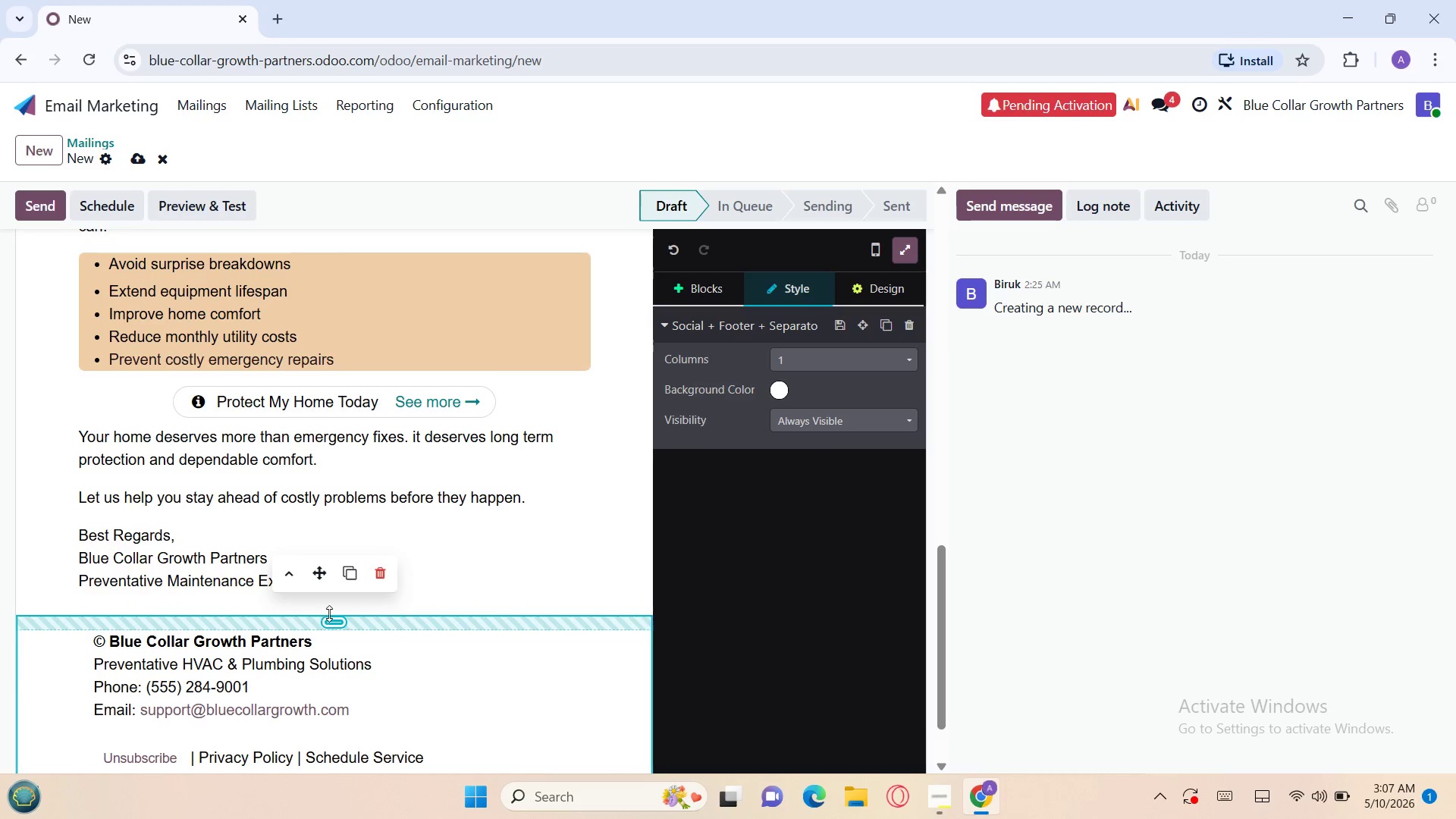 
left_click_drag(start_coordinate=[335, 616], to_coordinate=[331, 598])
 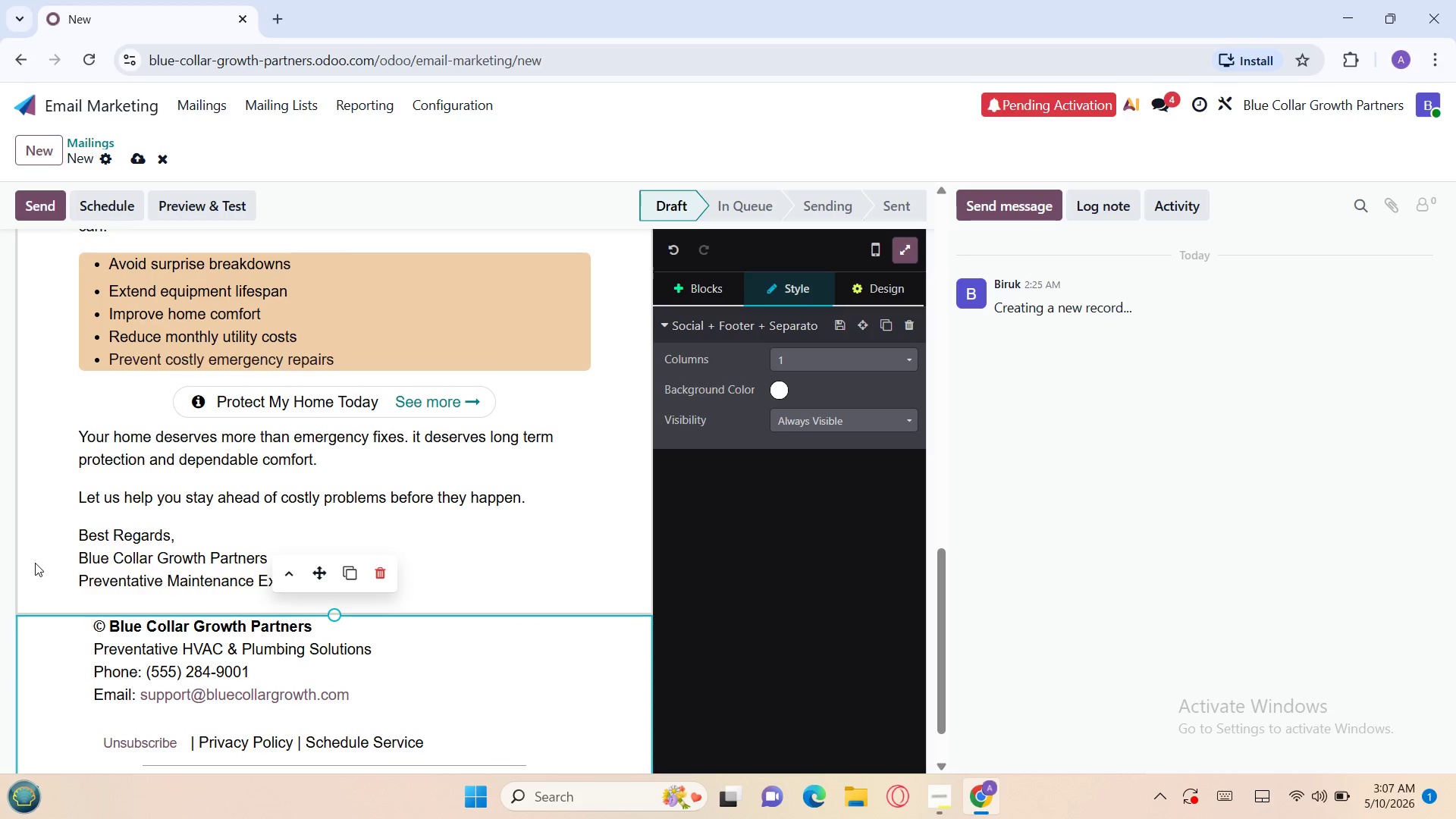 
left_click([39, 559])
 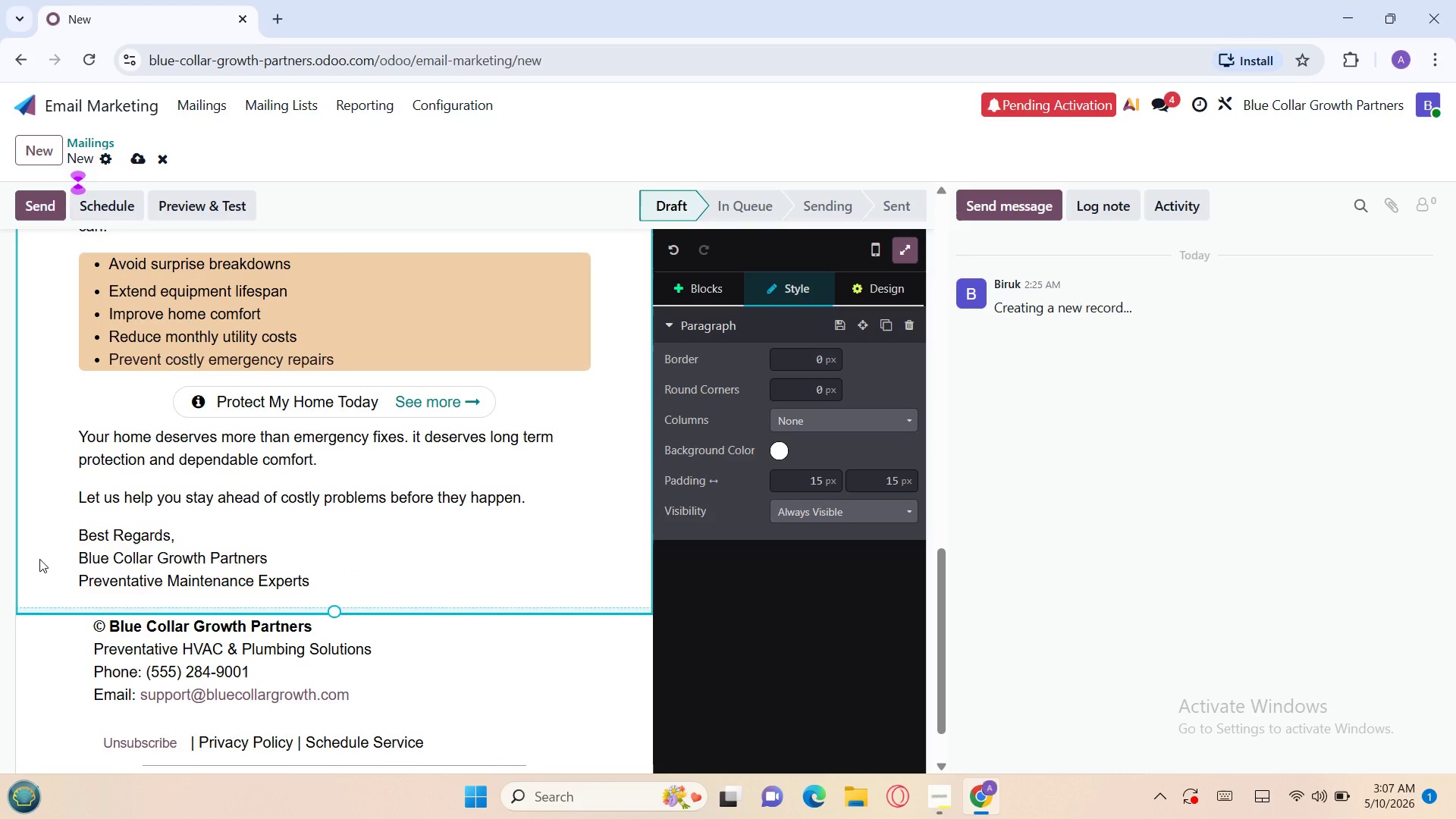 
left_click([39, 559])
 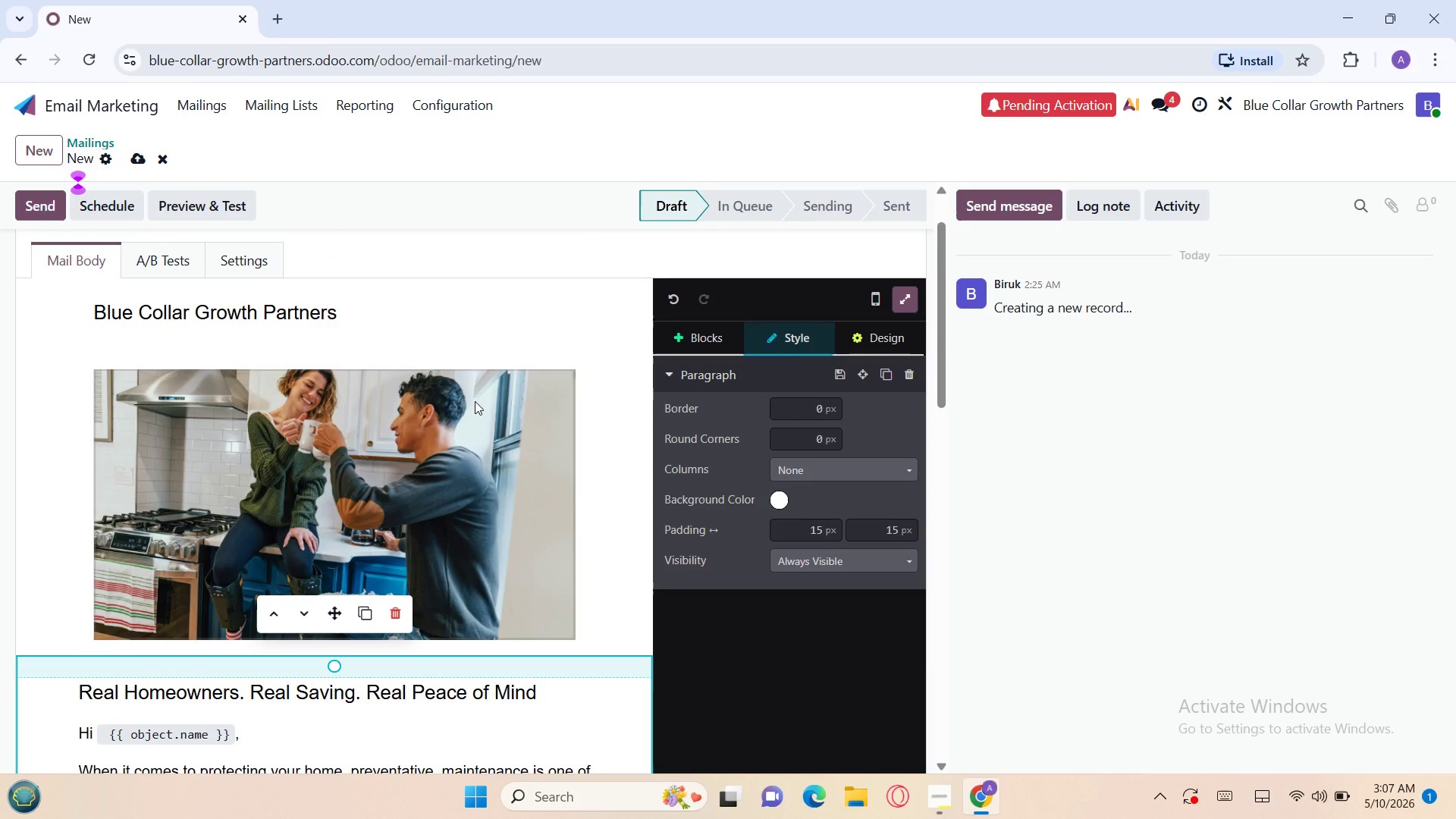 
wait(7.97)
 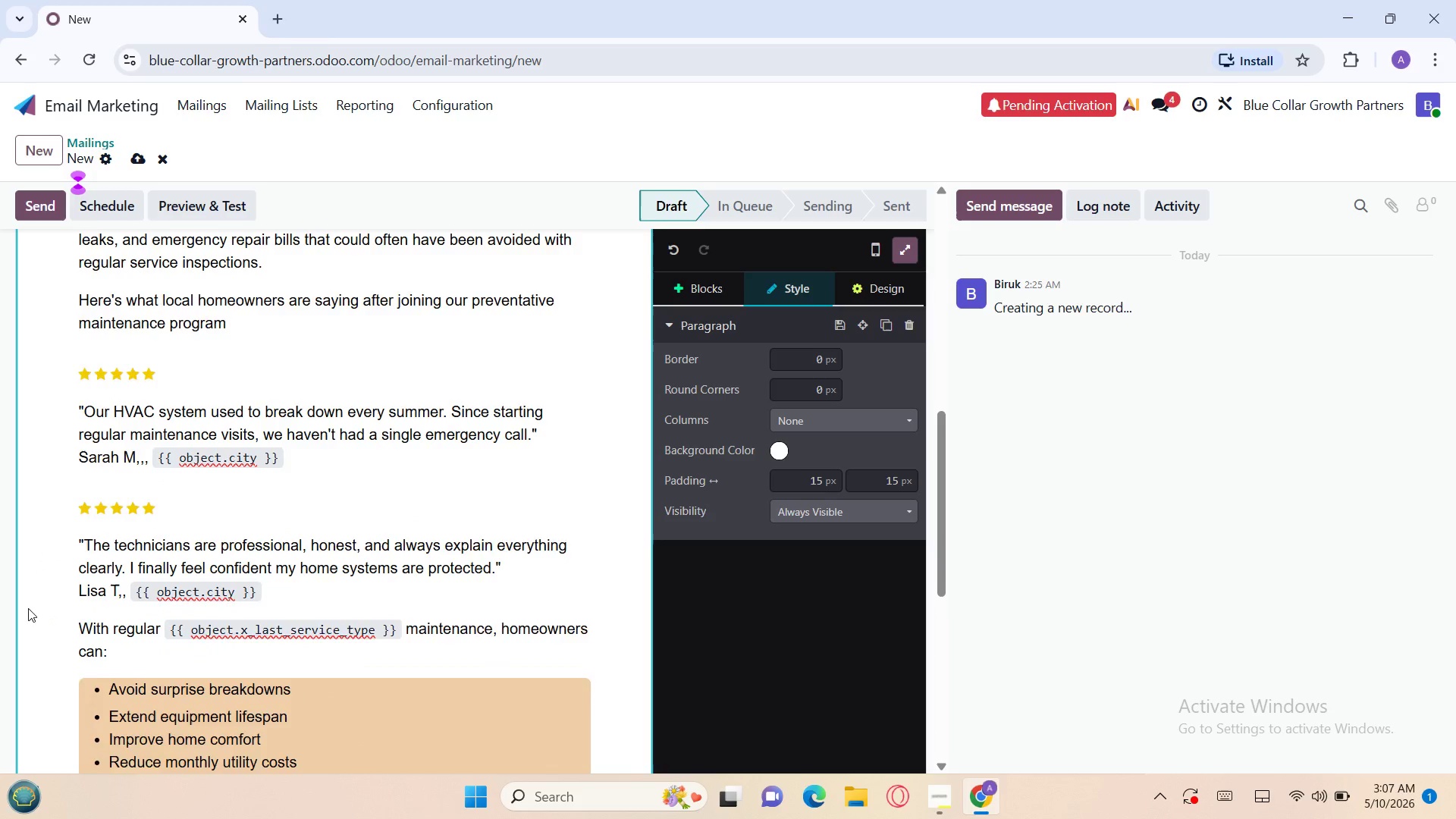 
left_click([855, 332])
 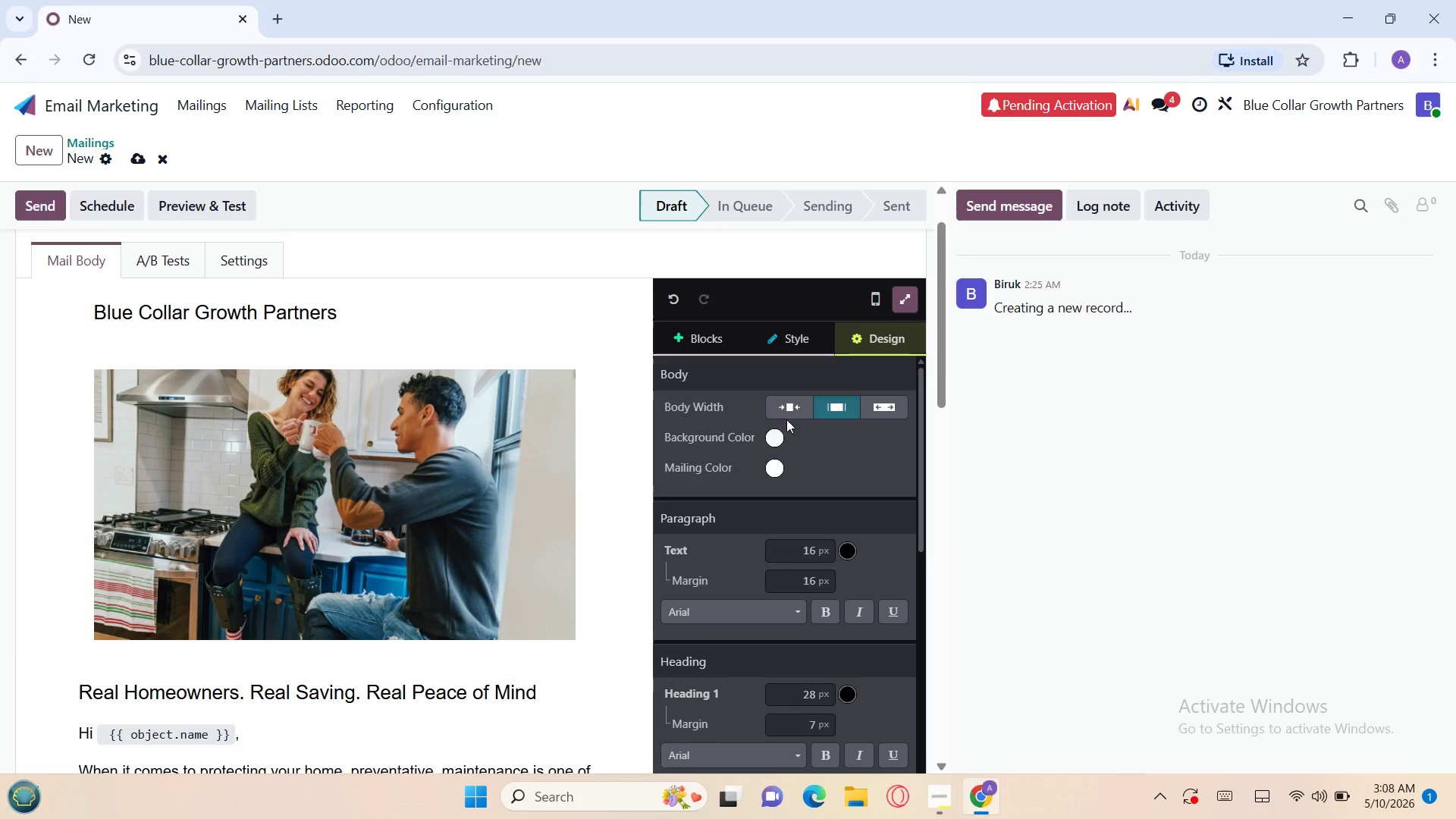 
left_click([790, 410])
 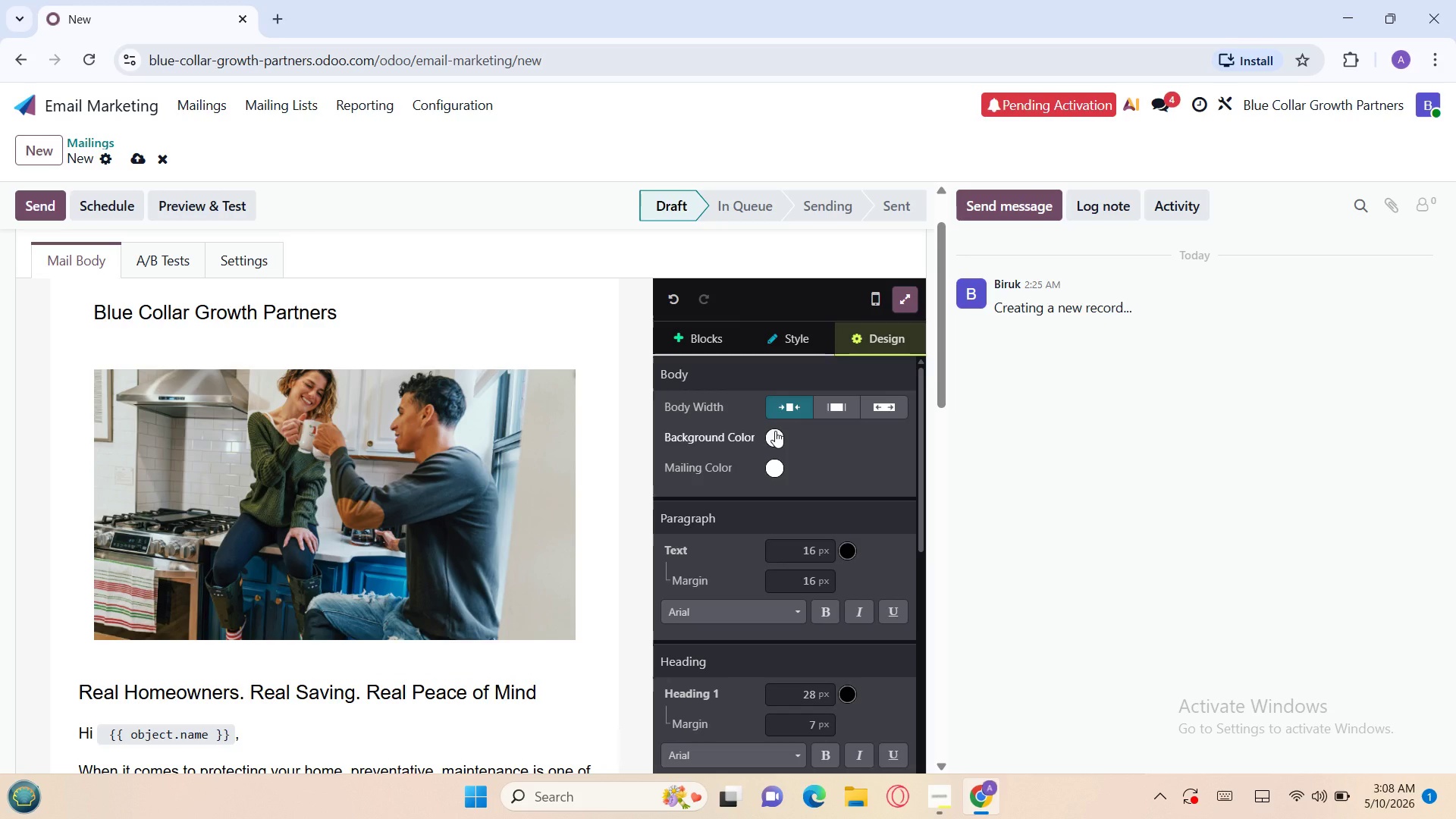 
left_click([775, 431])
 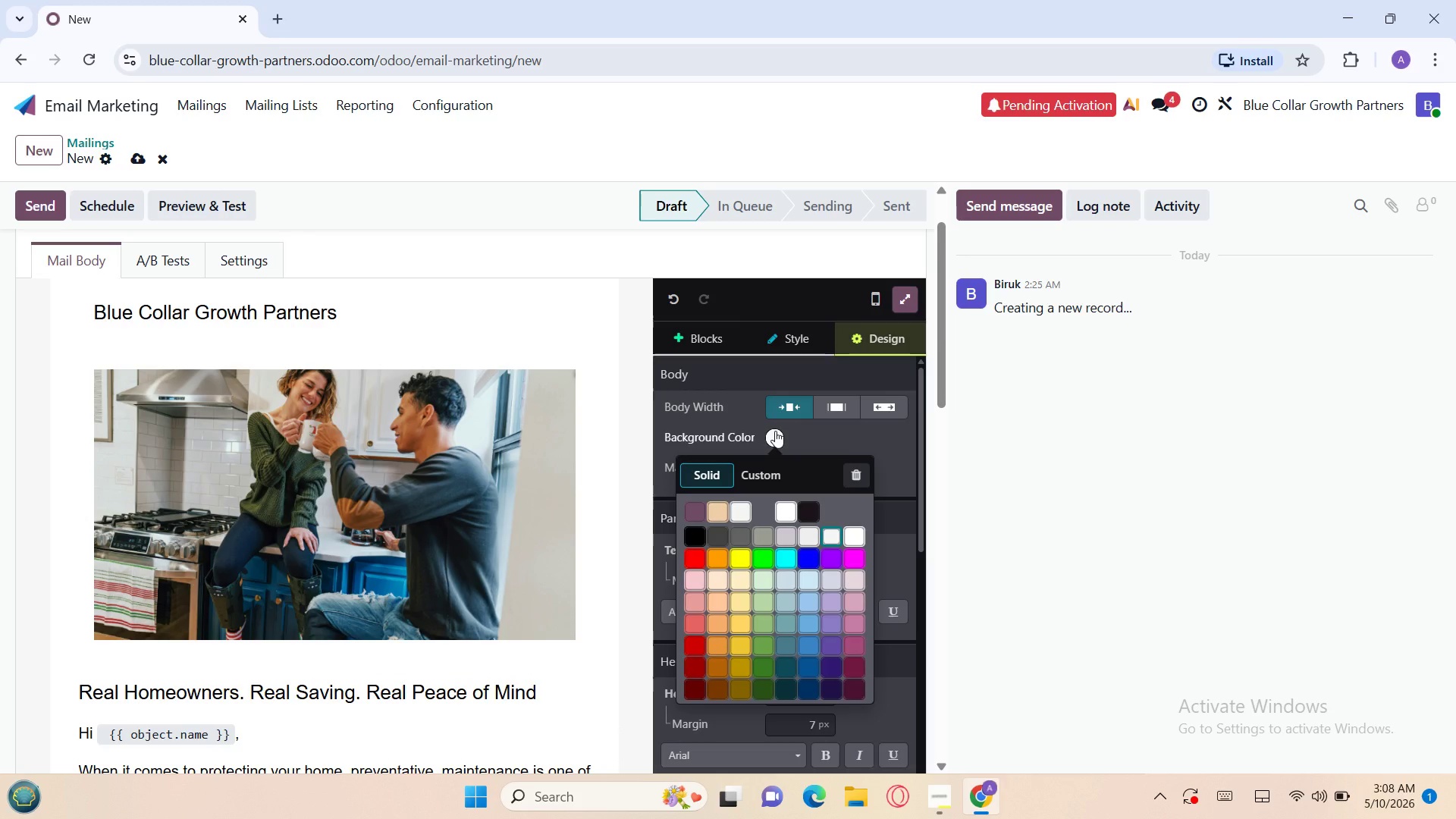 
left_click_drag(start_coordinate=[775, 431], to_coordinate=[741, 538])
 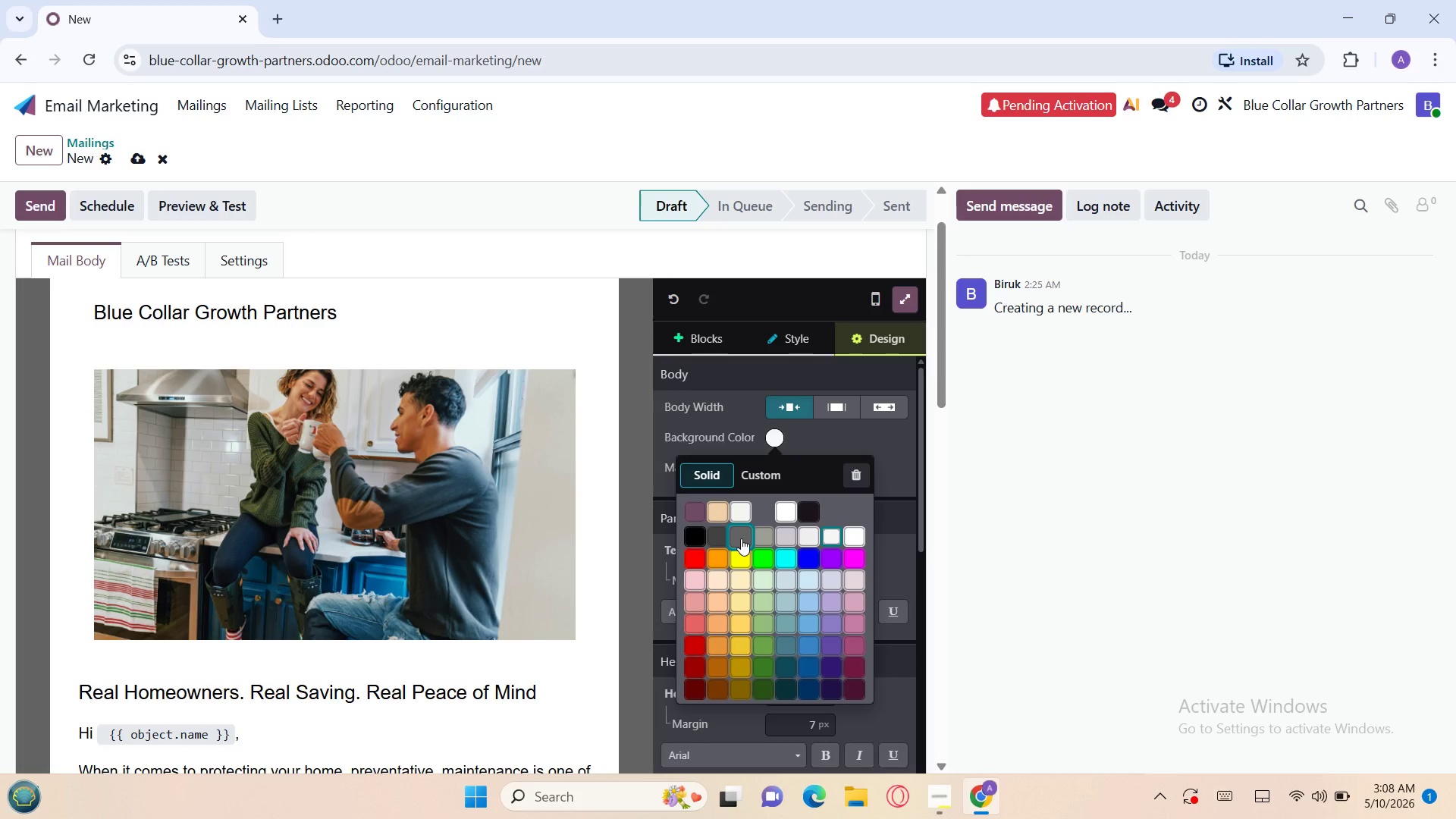 
left_click([741, 538])
 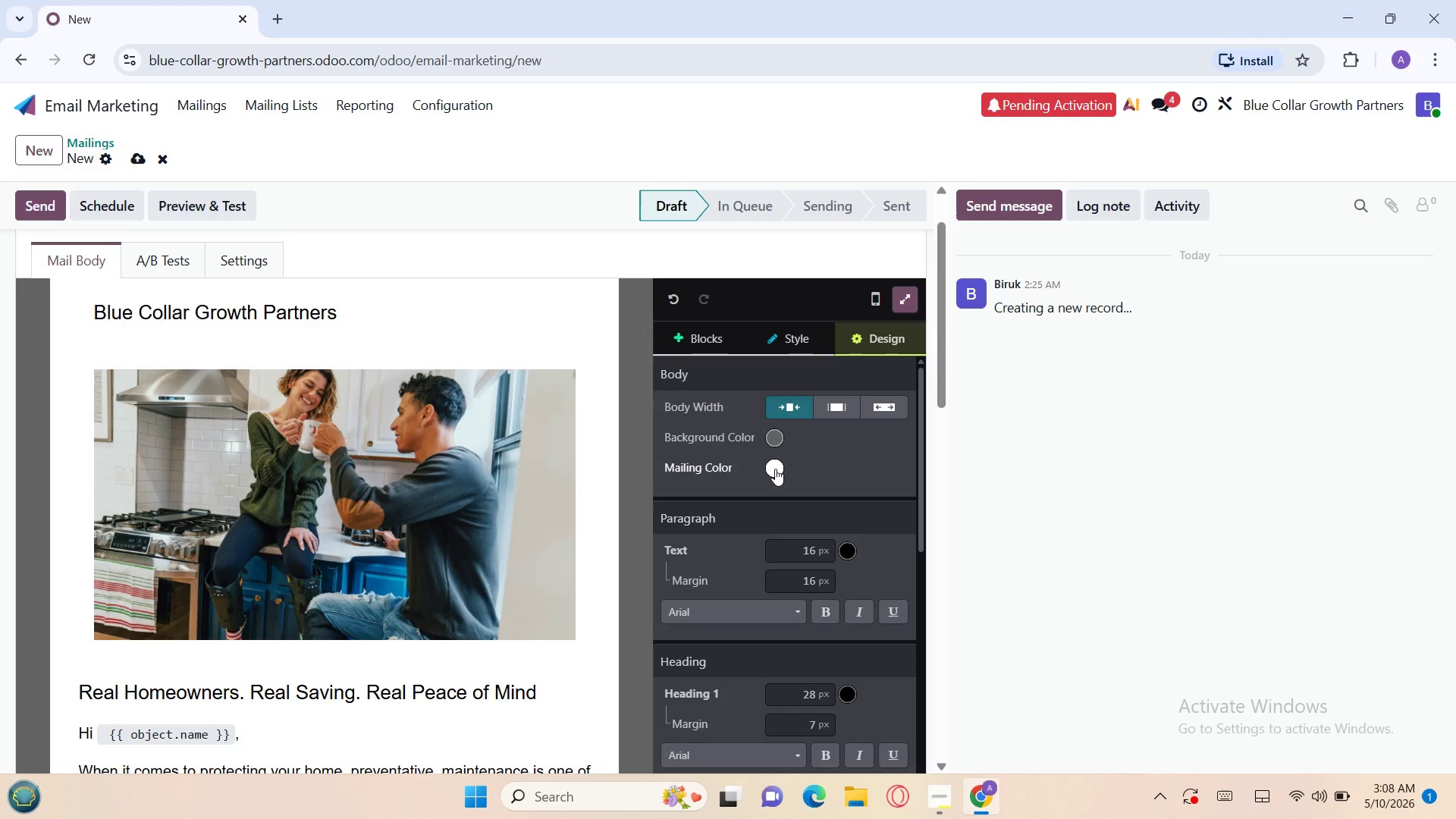 
left_click([777, 466])
 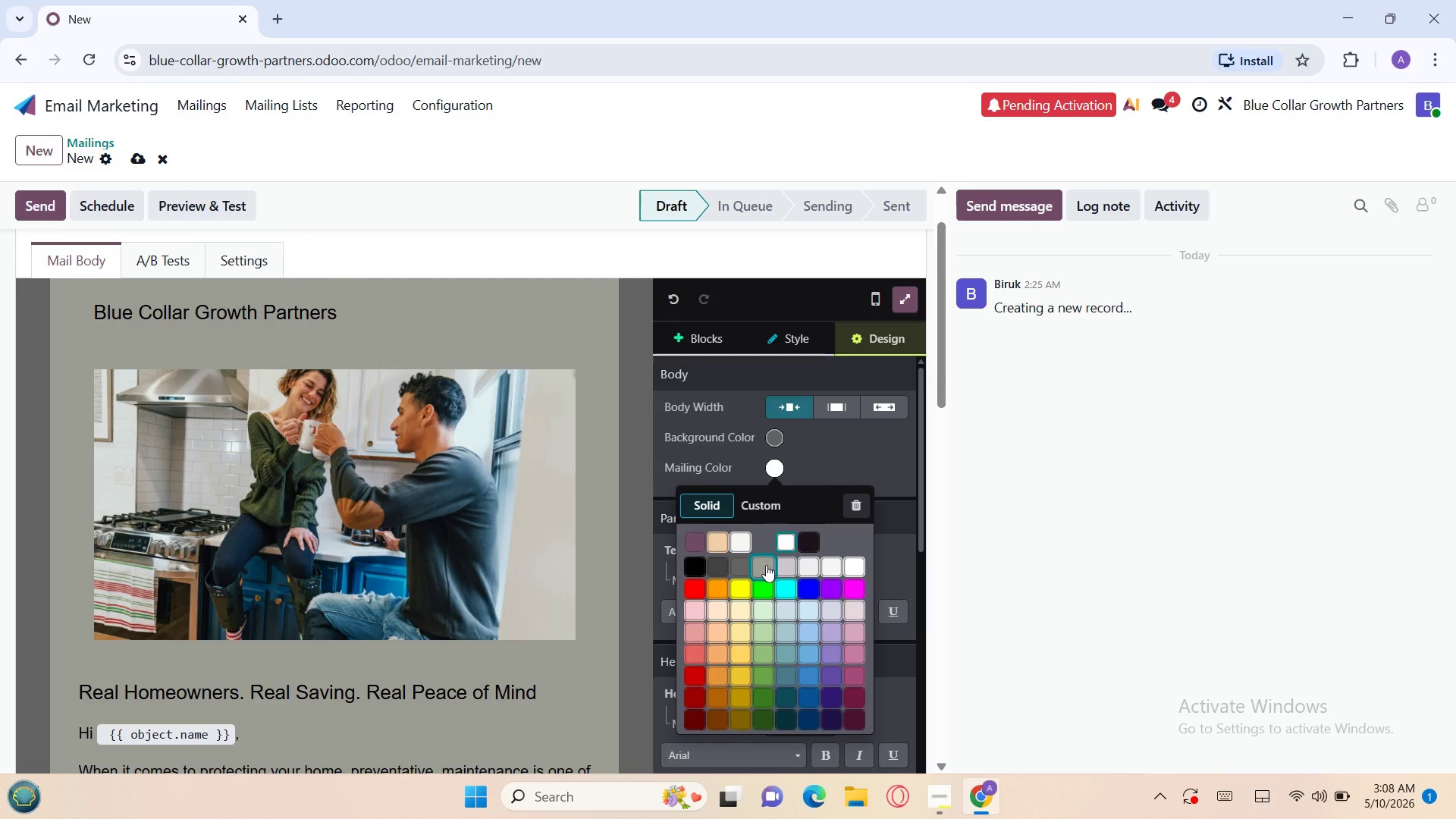 
left_click([766, 565])
 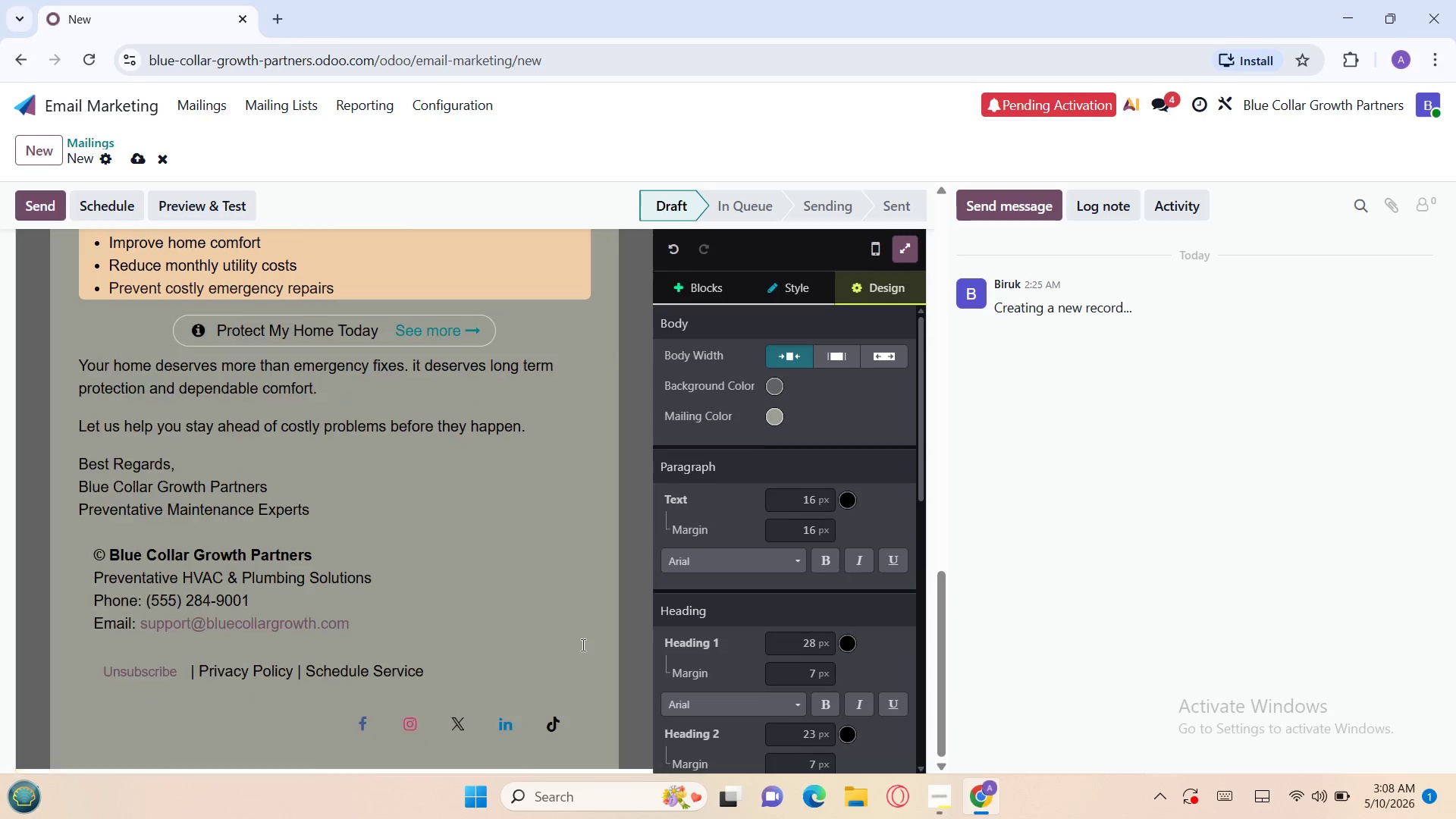 
wait(10.62)
 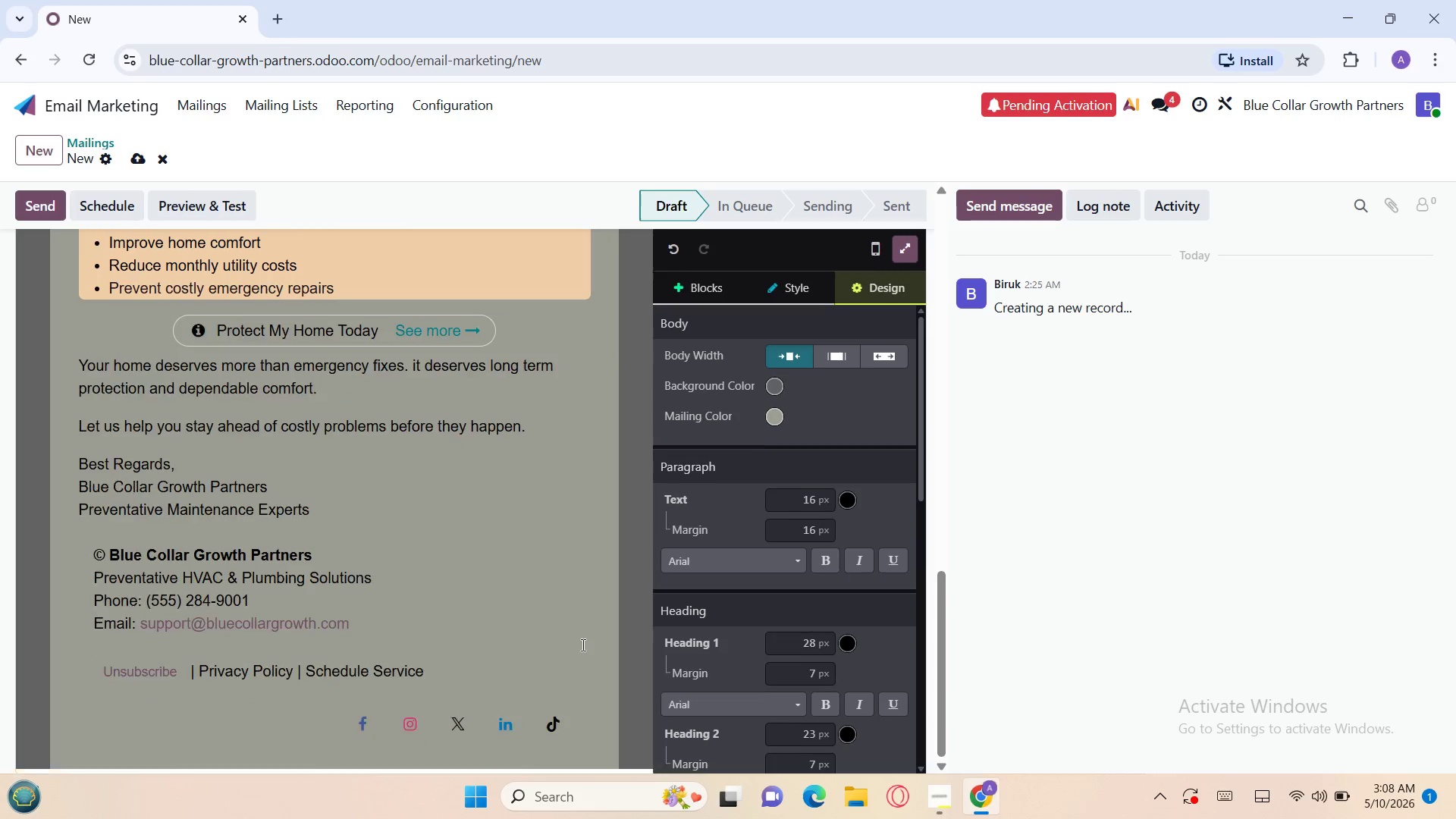 
left_click([45, 140])
 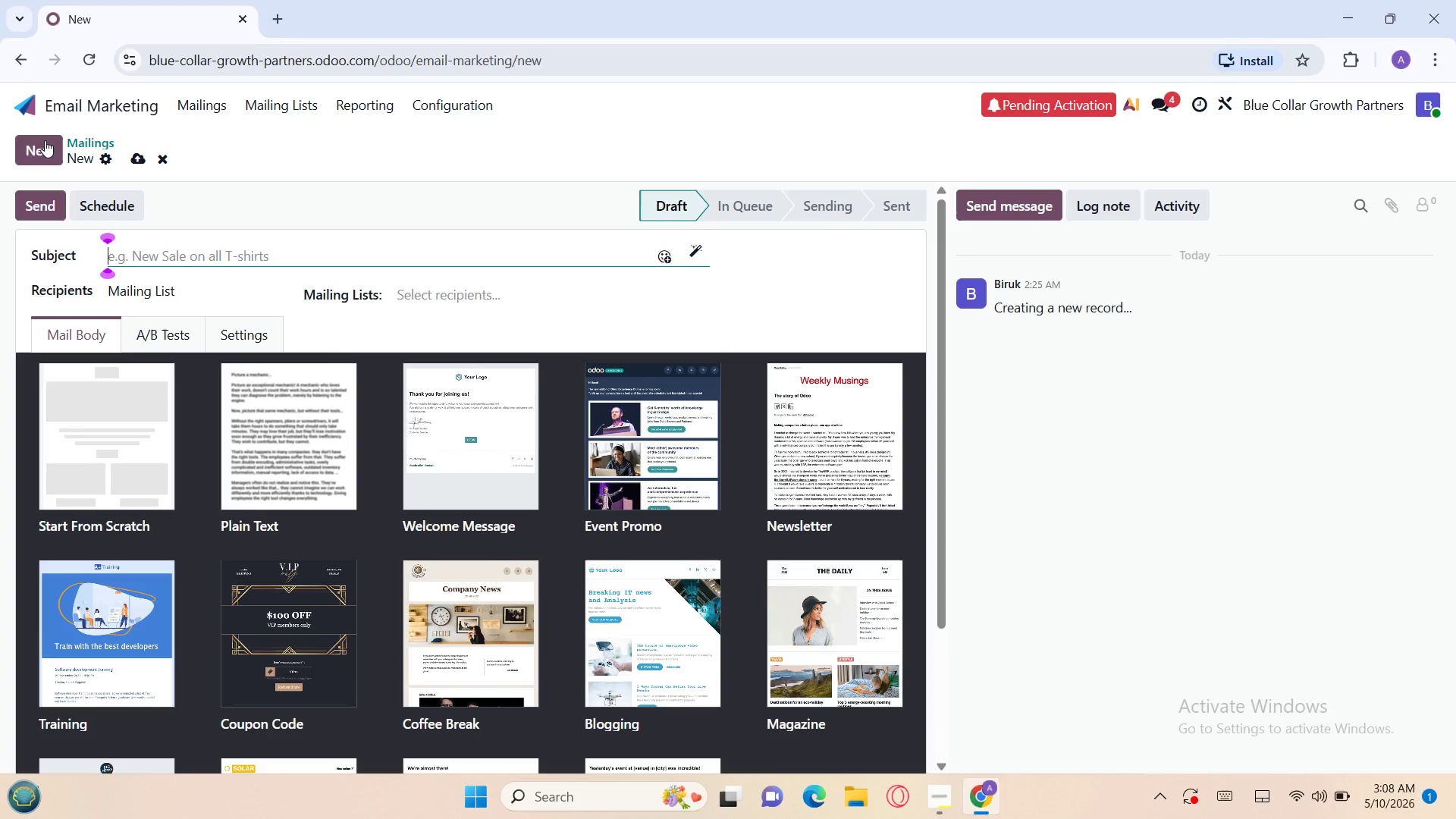 
wait(36.8)
 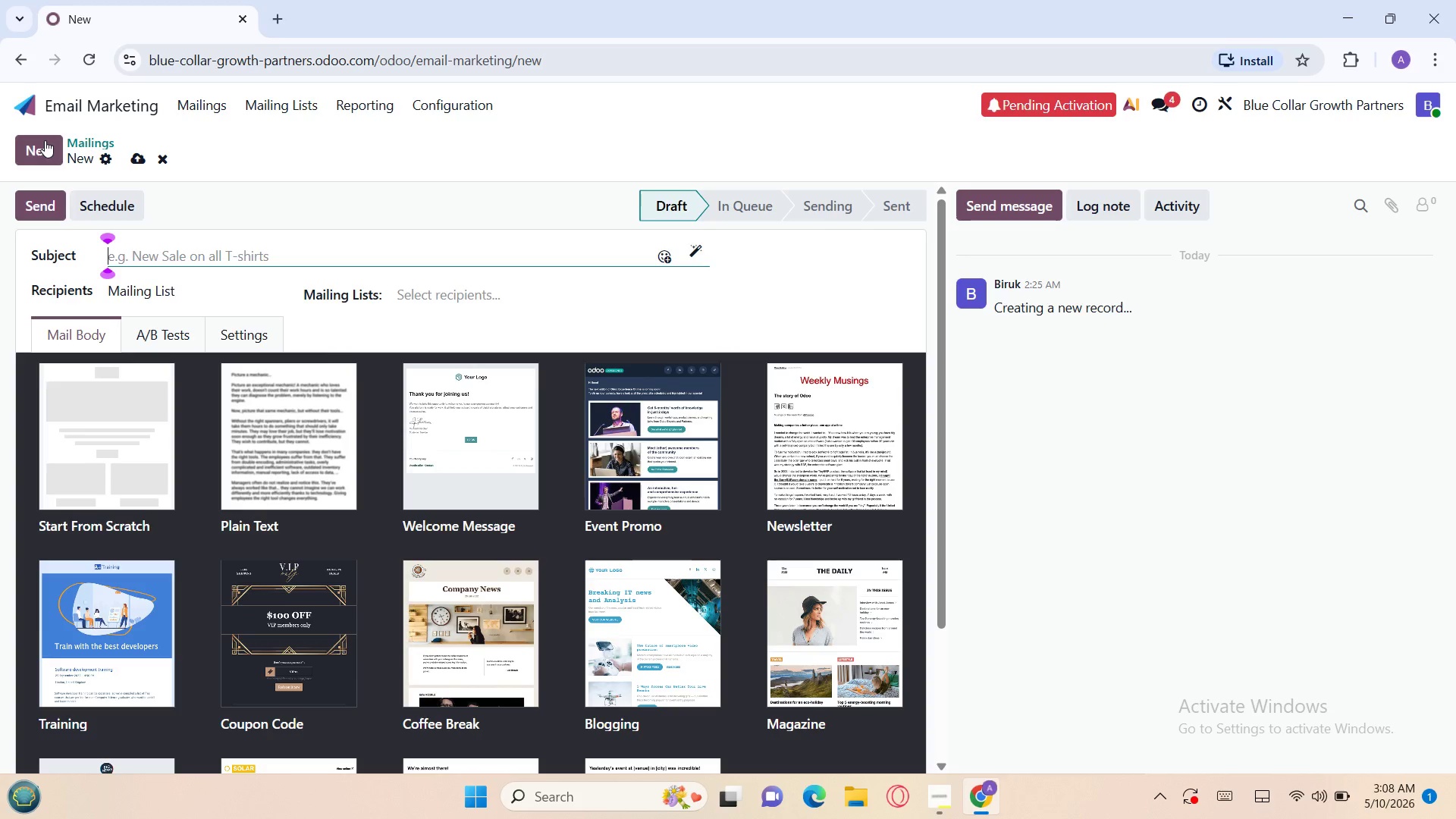 
type(Your Annual {{ object.x_last_service_)
 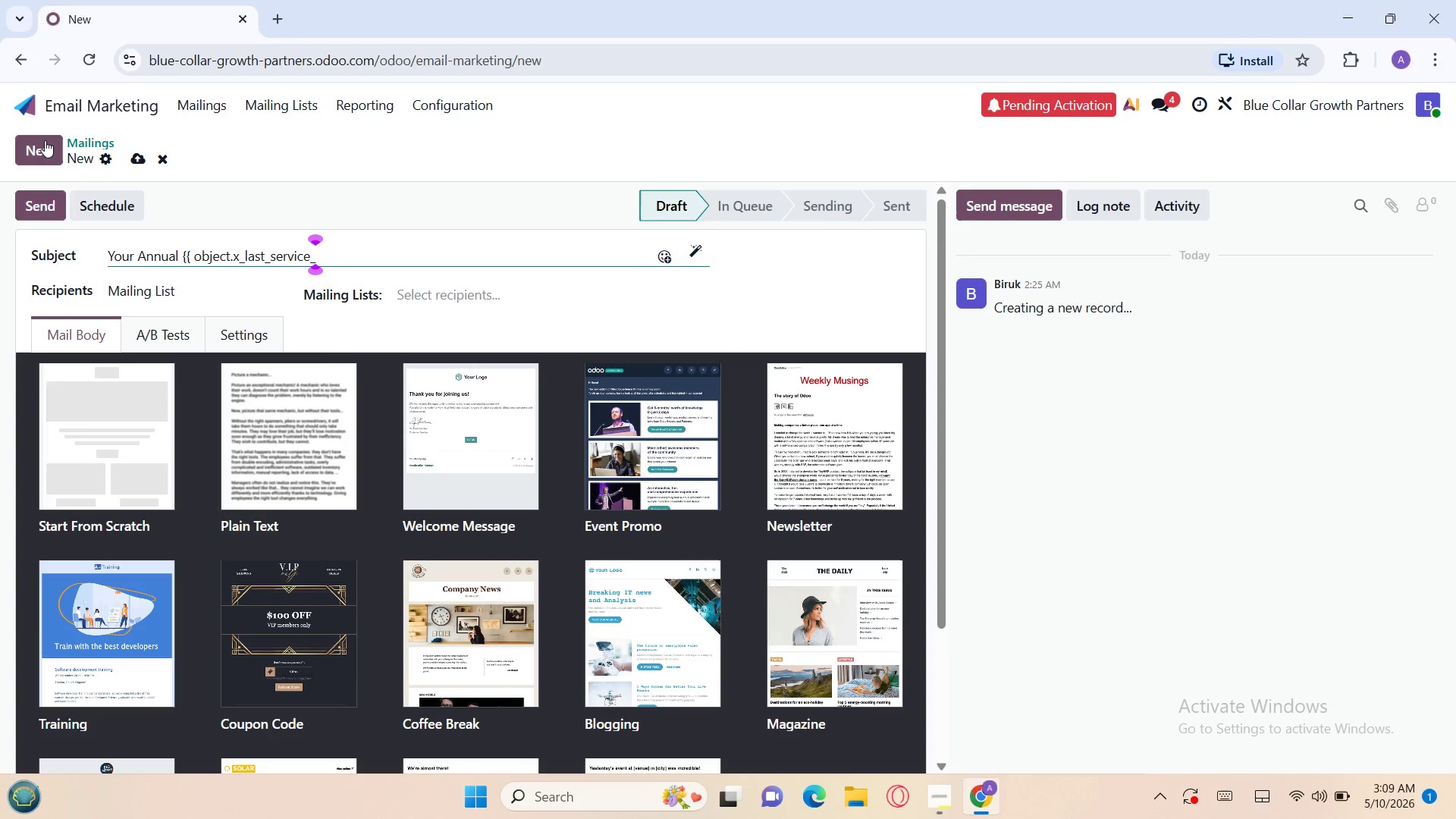 
type(type }} Protec)
 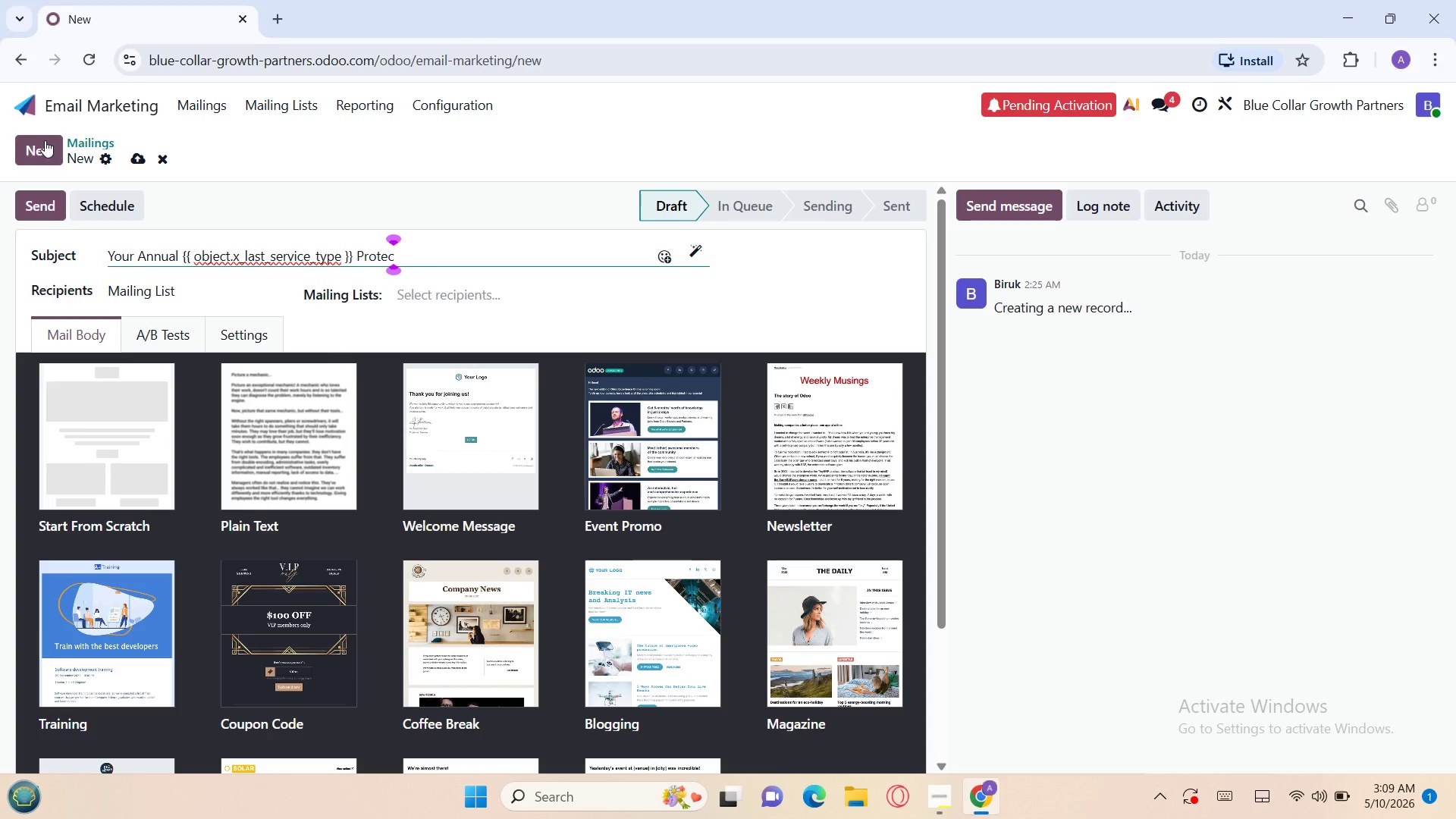 
type(tion Plan Starts Here)
 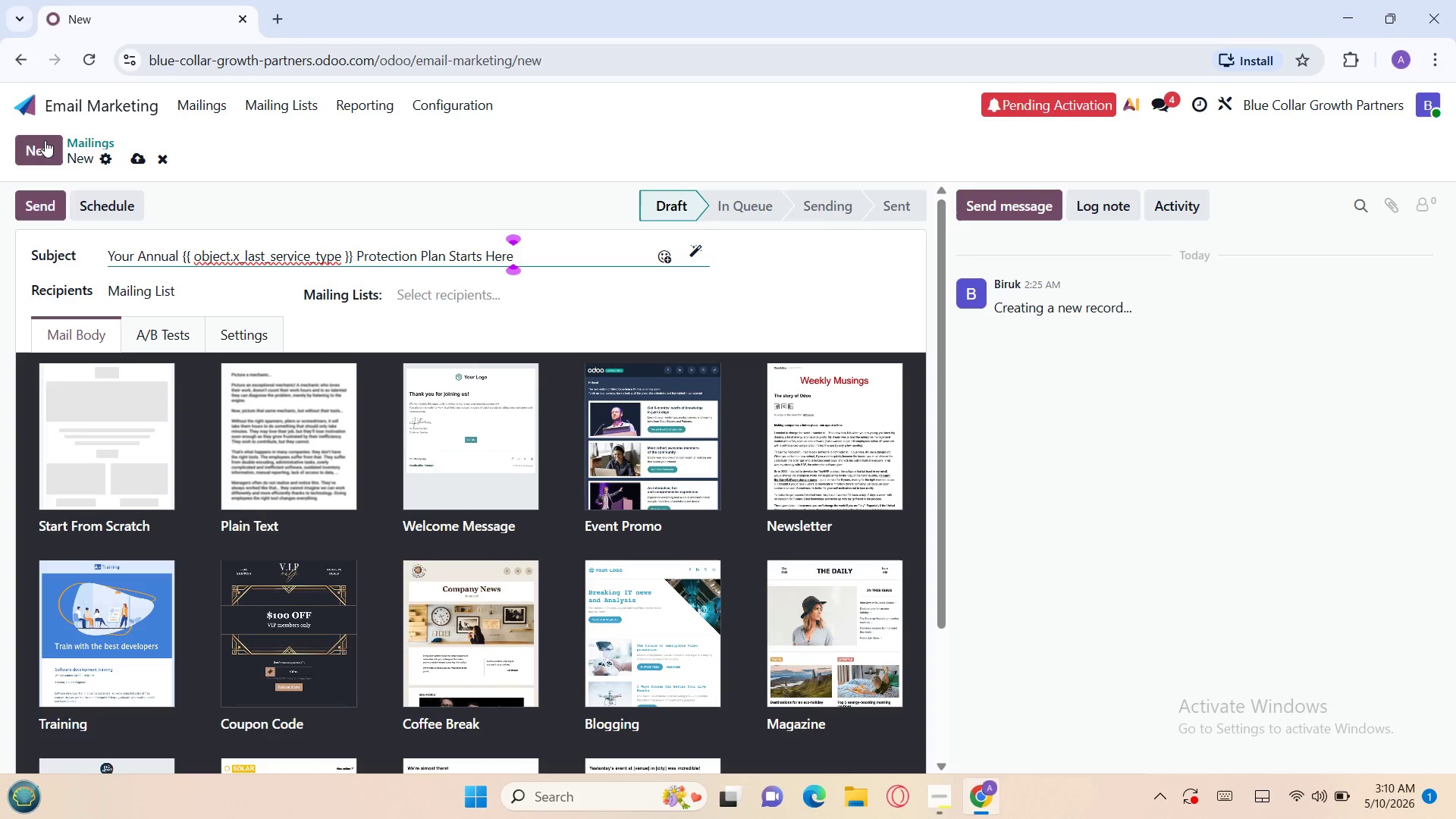 
left_click([410, 295])
 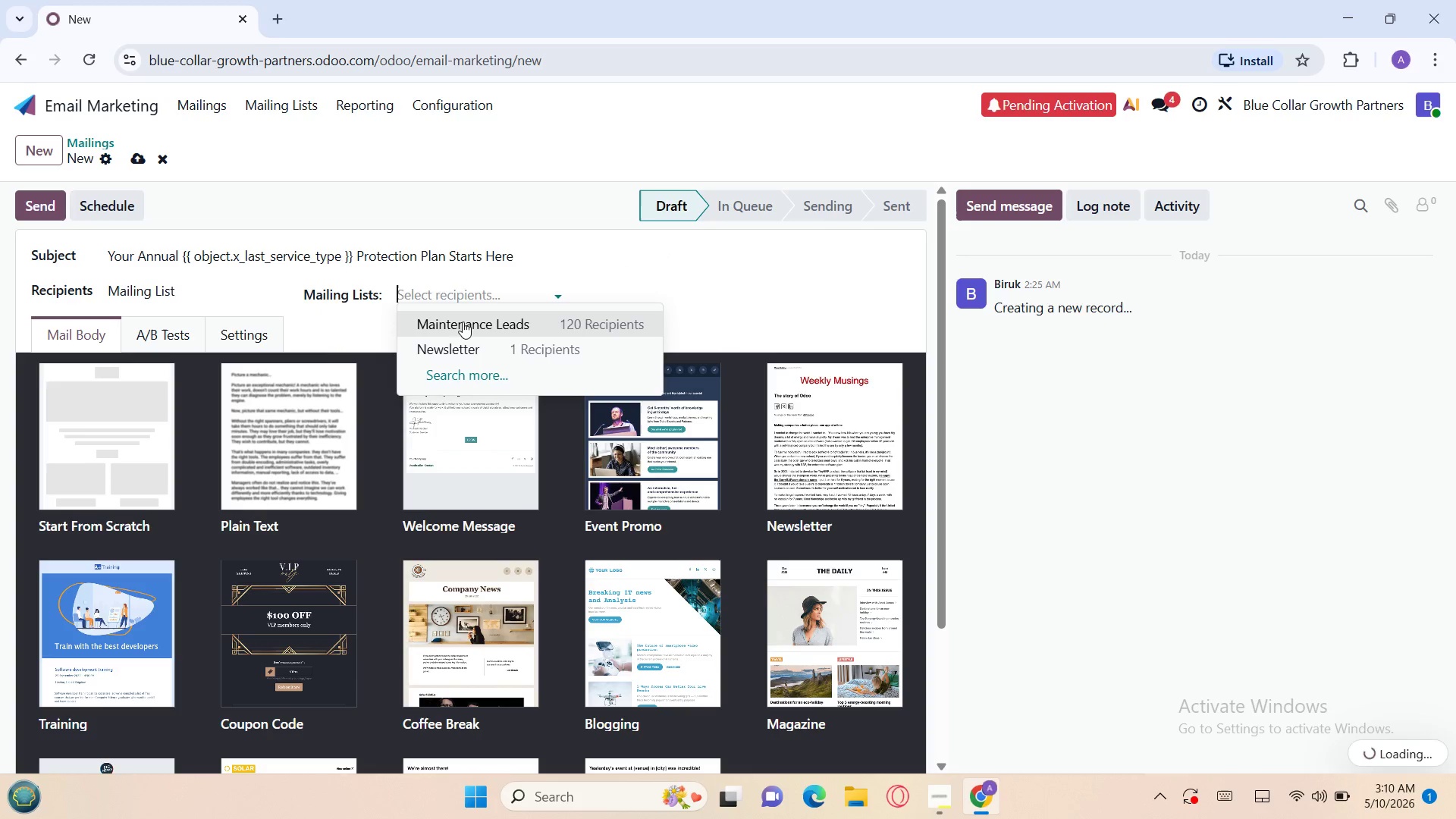 
left_click([469, 325])
 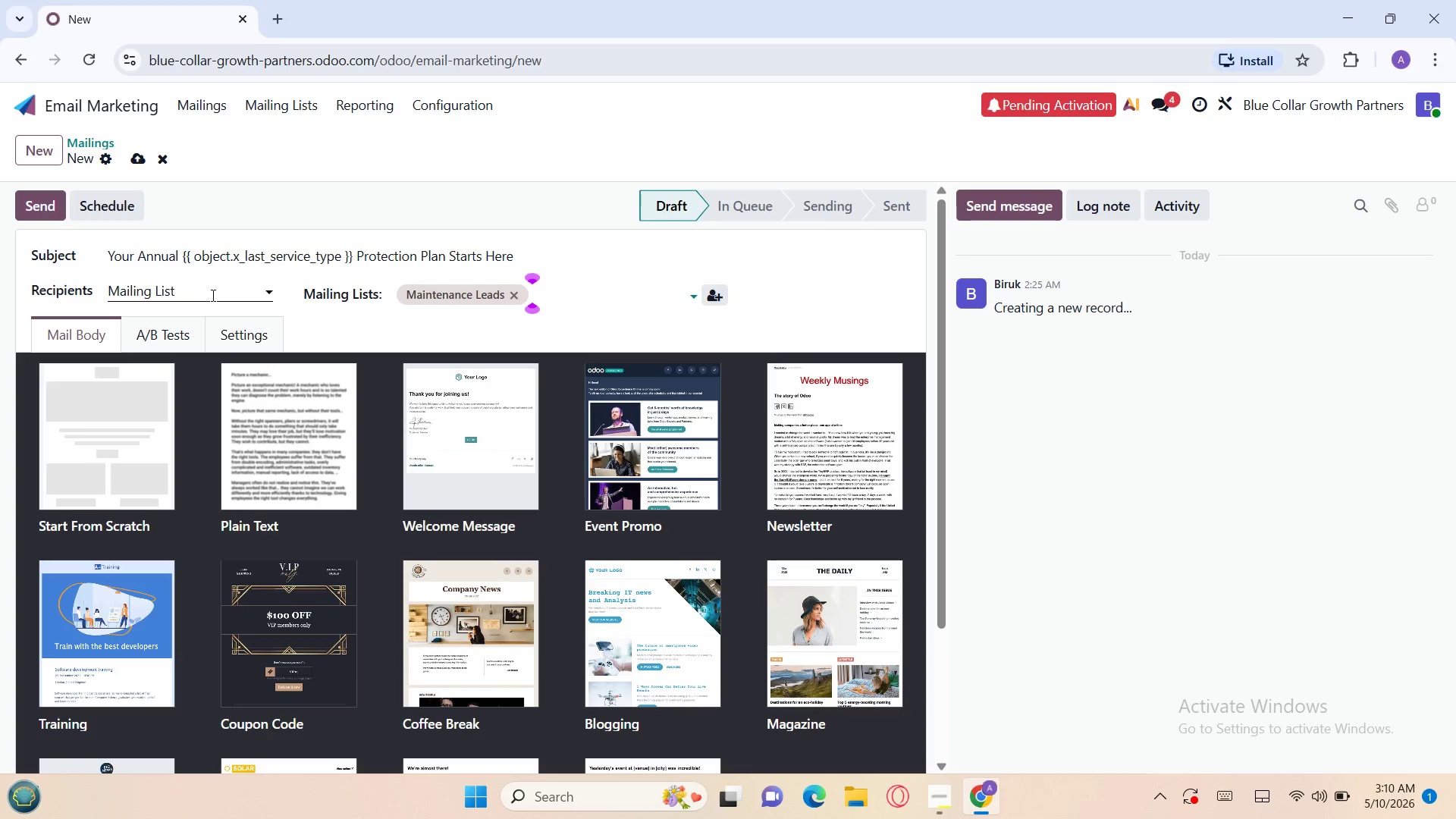 
left_click([233, 326])
 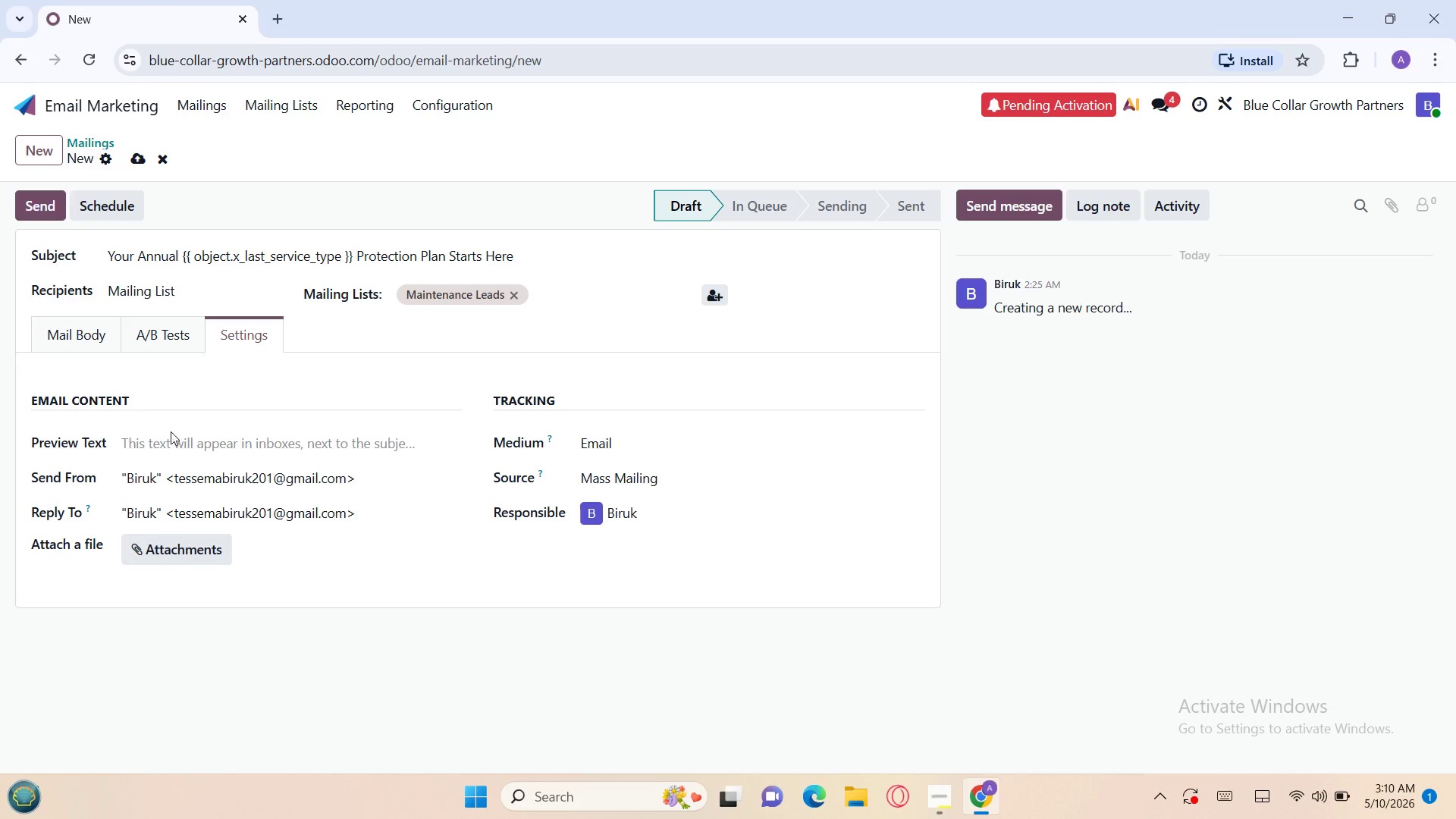 
left_click([165, 441])
 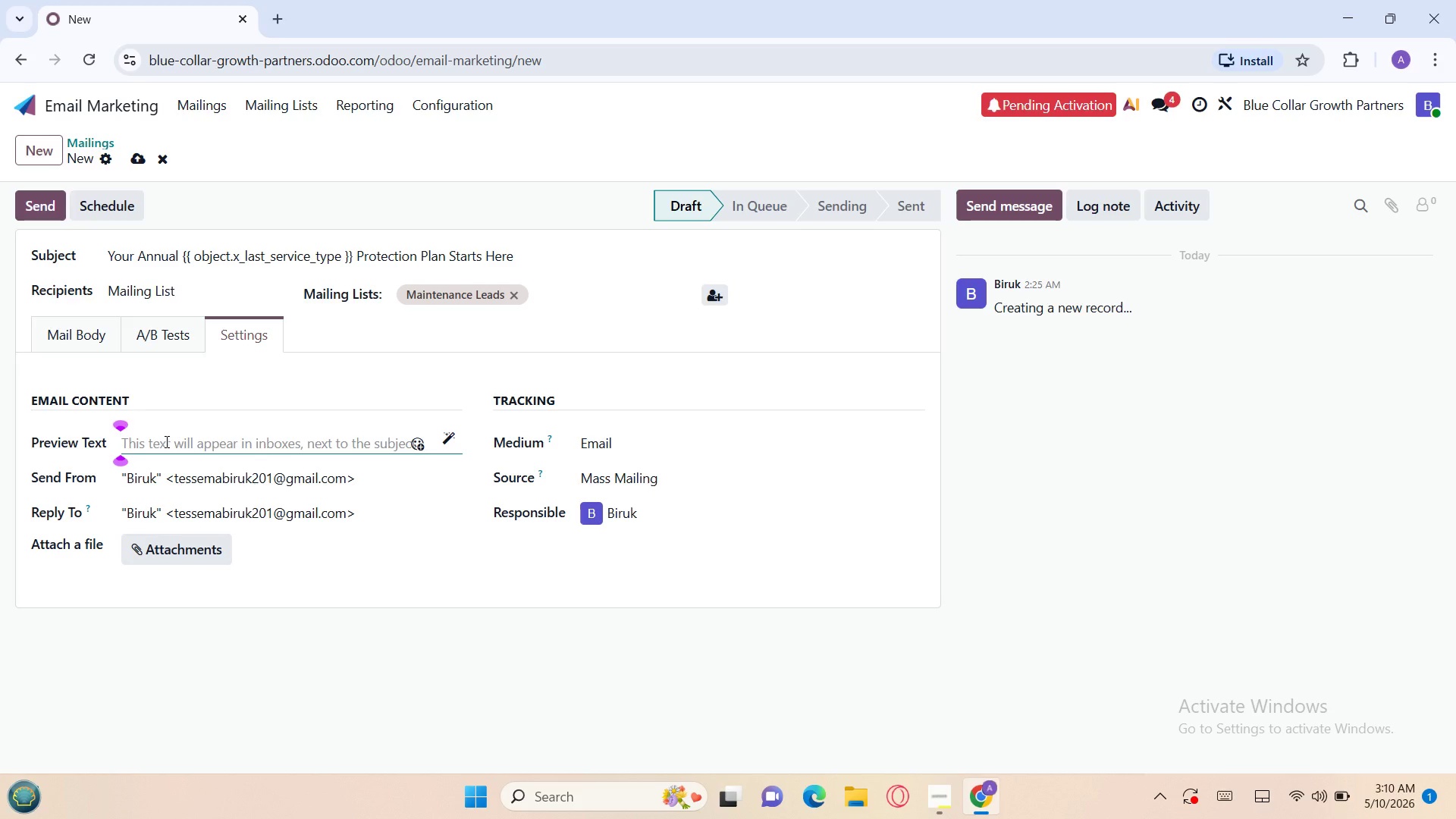 
hold_key(key=ShiftLeft, duration=1.5)
 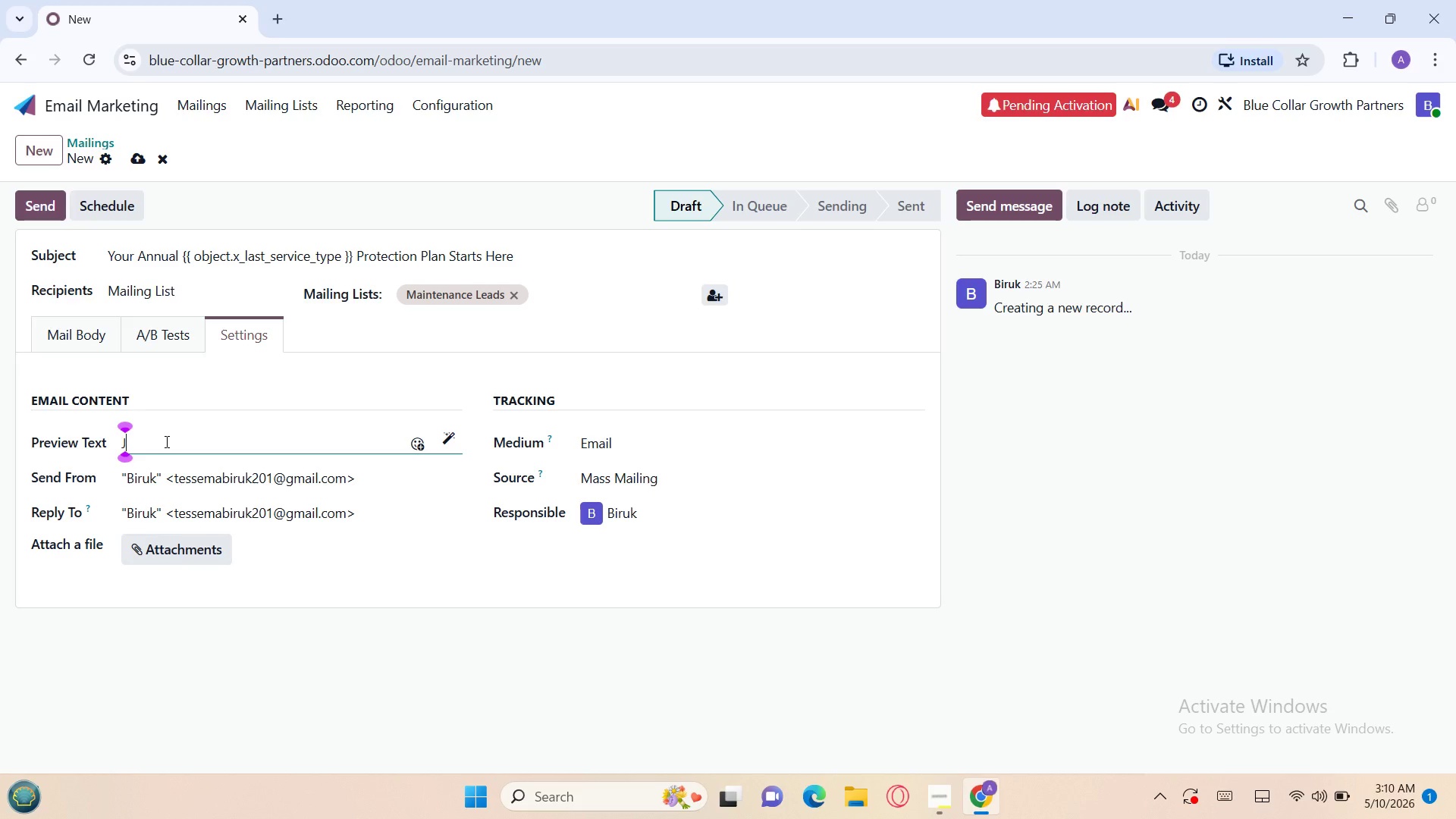 
type(Join our preventative maint)
 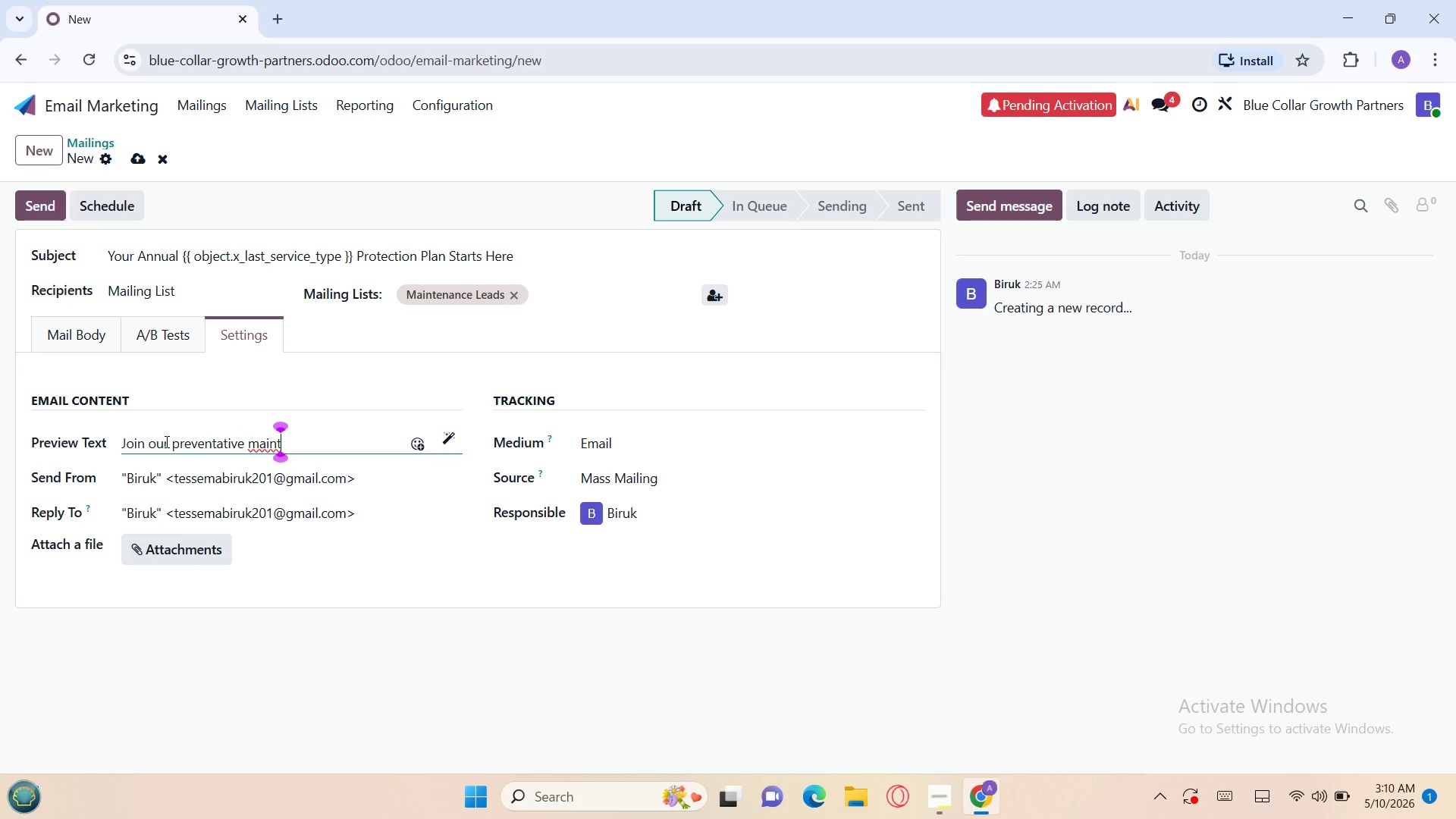 
type(enance program today and enjoy year round comfort)
 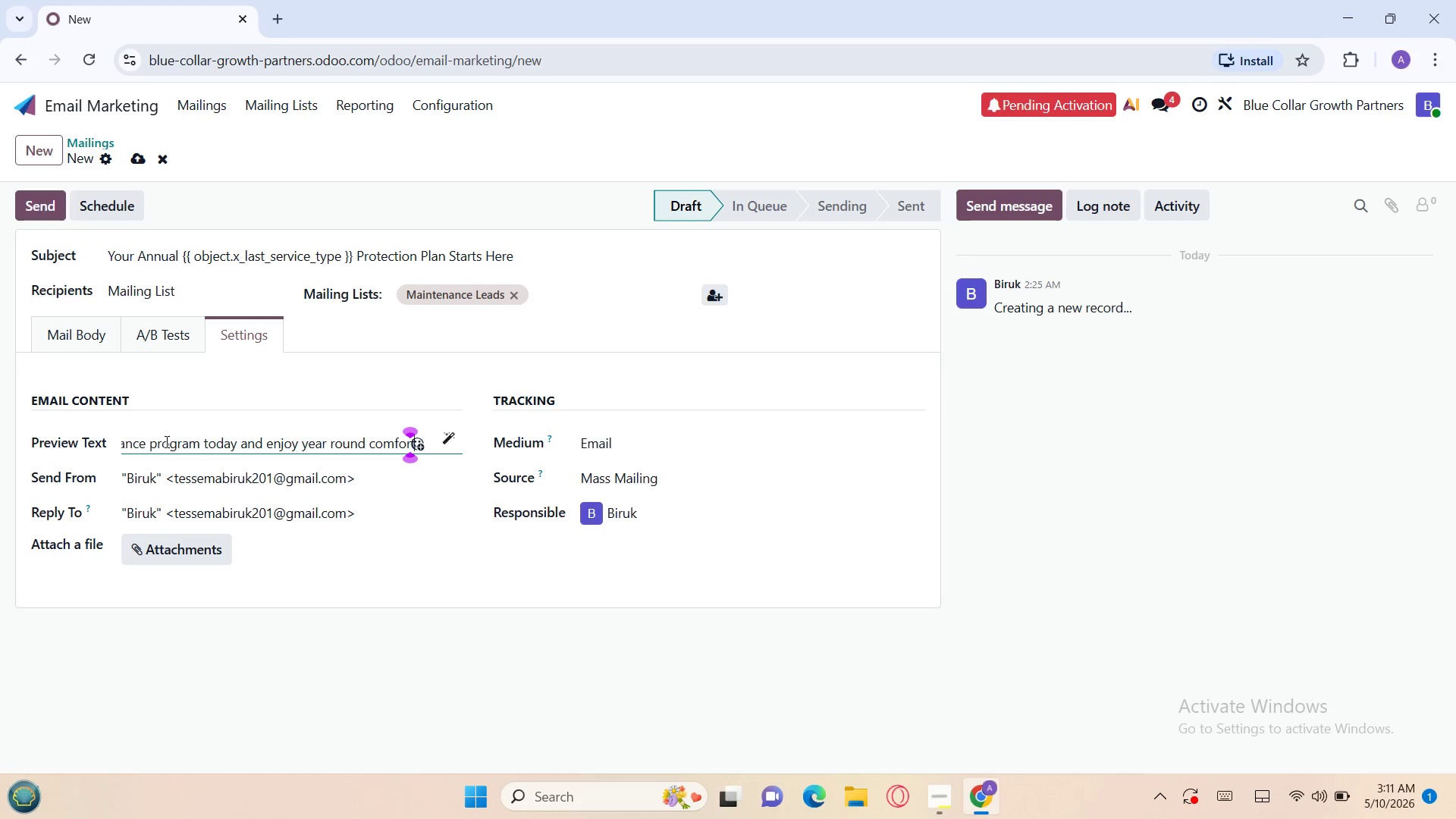 
wait(5.48)
 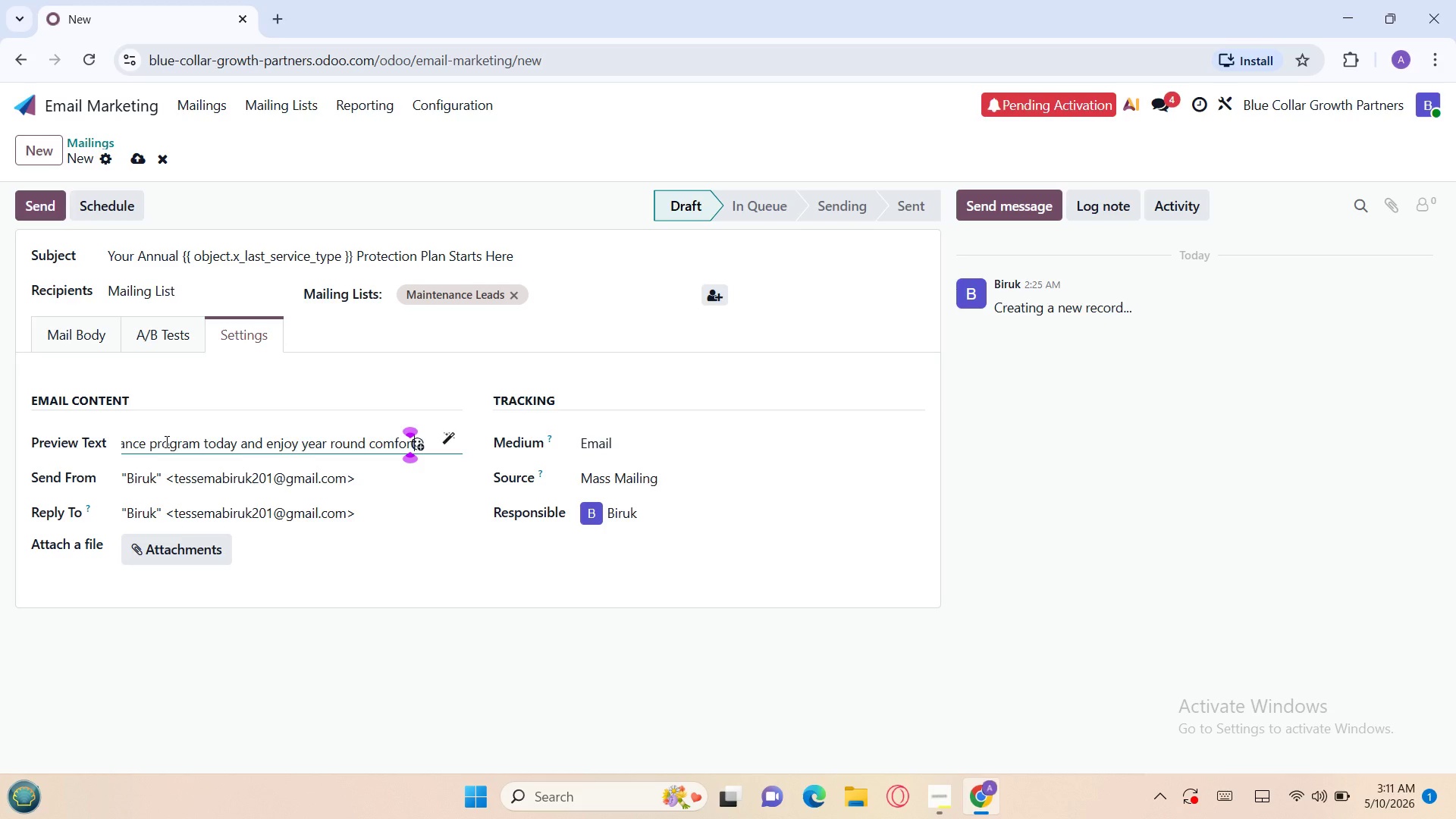 
type(, priority service, and fewer repair surprises.)
 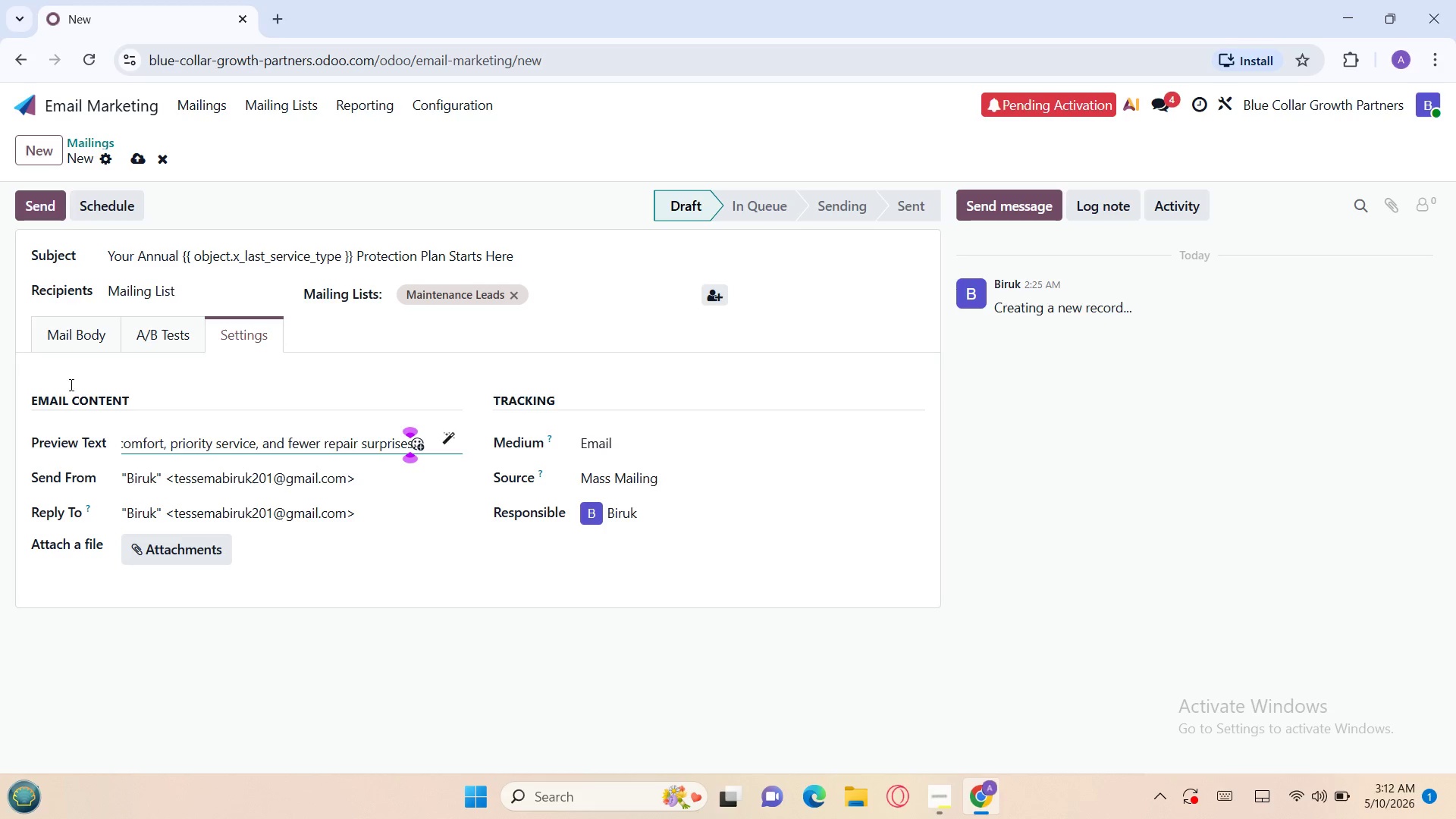 
left_click([71, 344])
 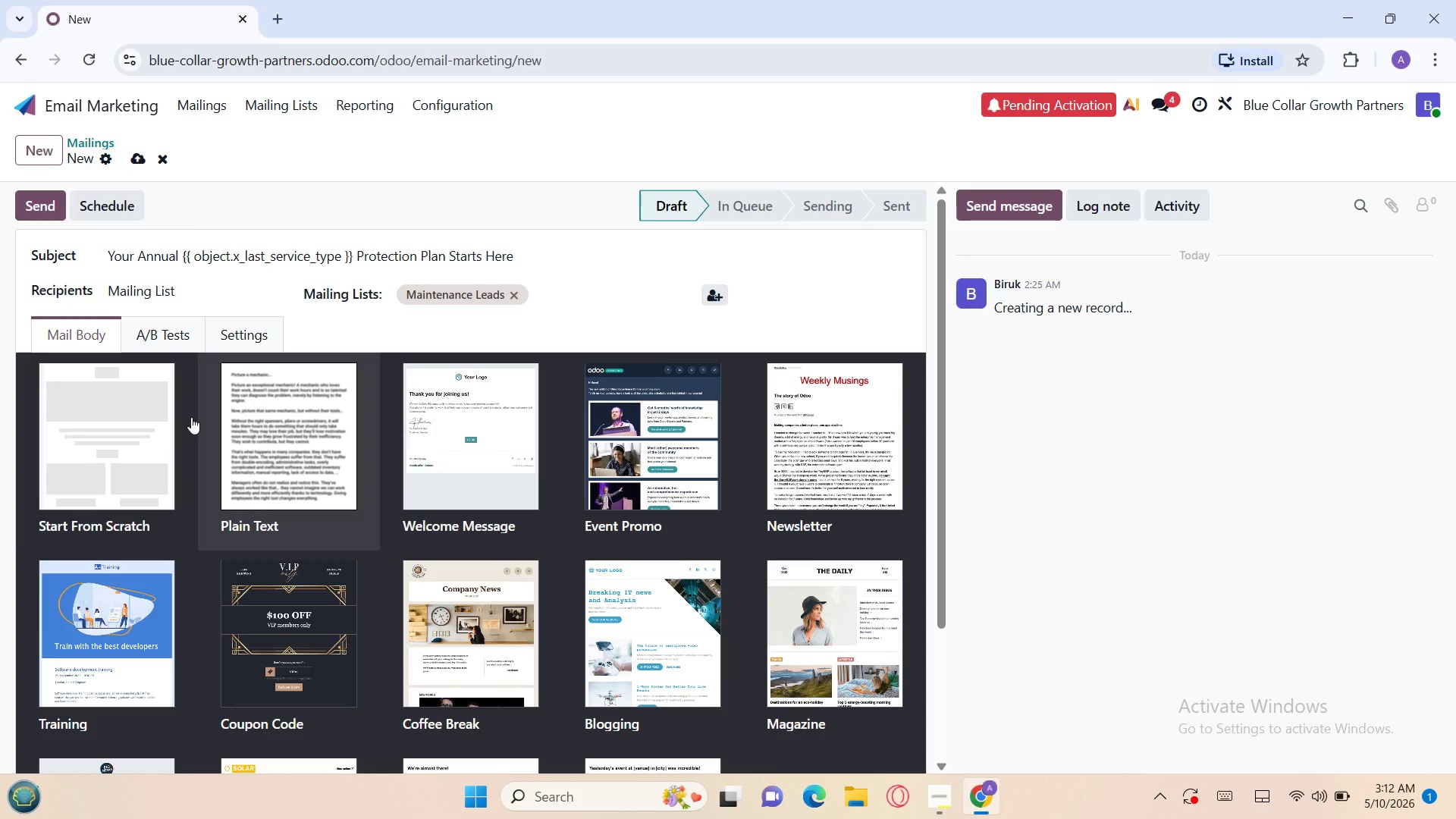 
left_click([114, 431])
 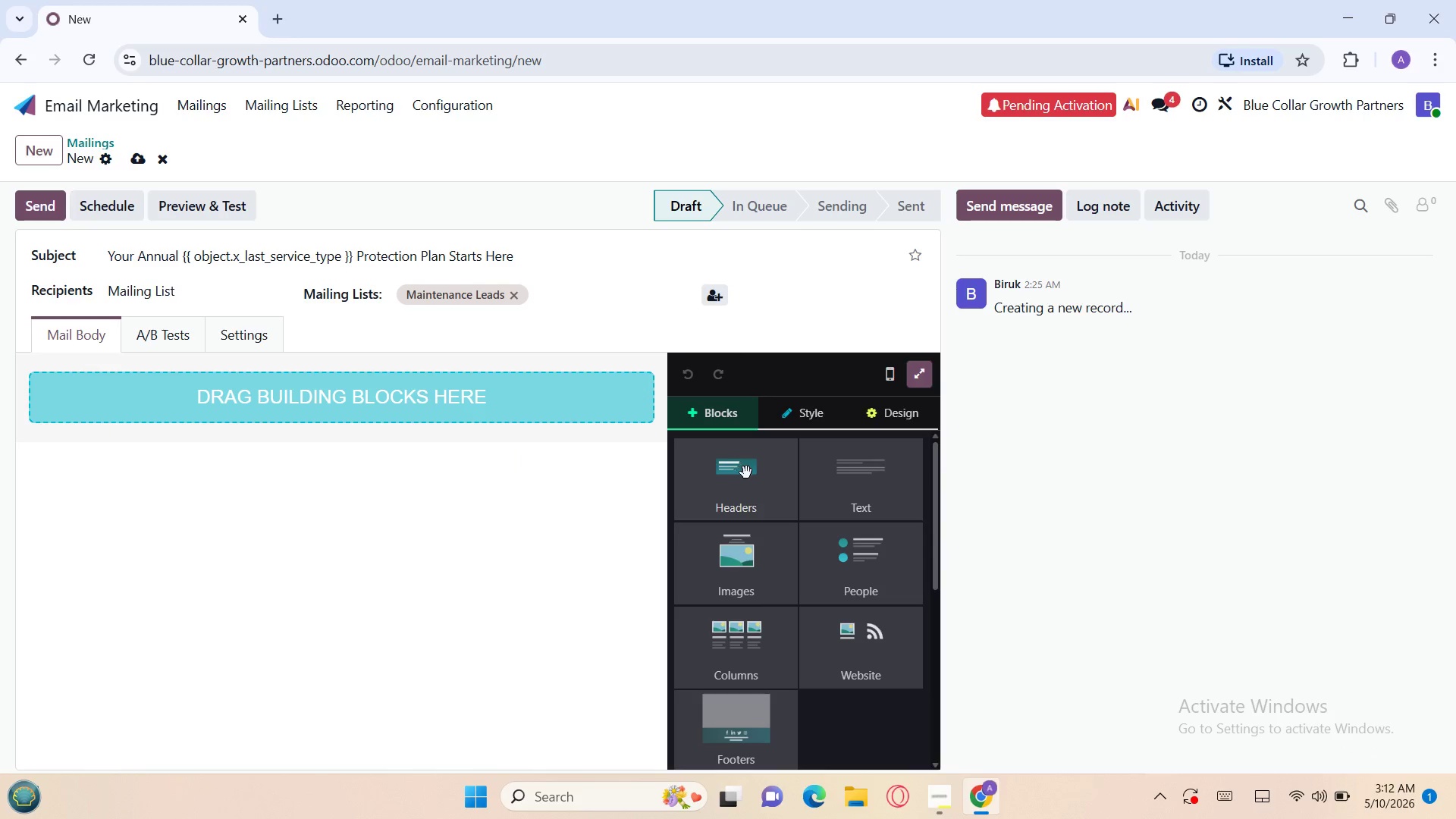 
left_click([739, 483])
 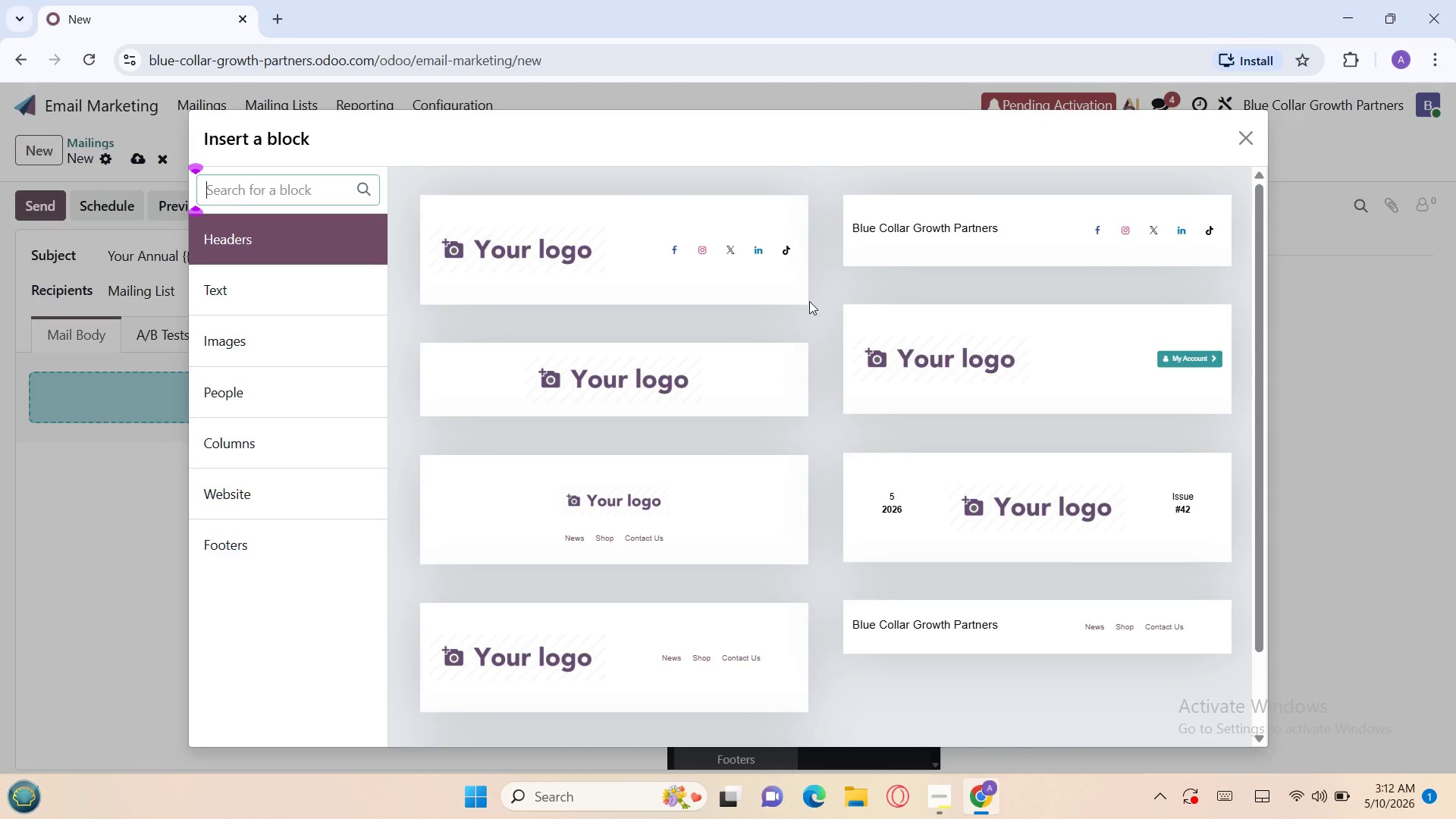 
left_click([901, 246])
 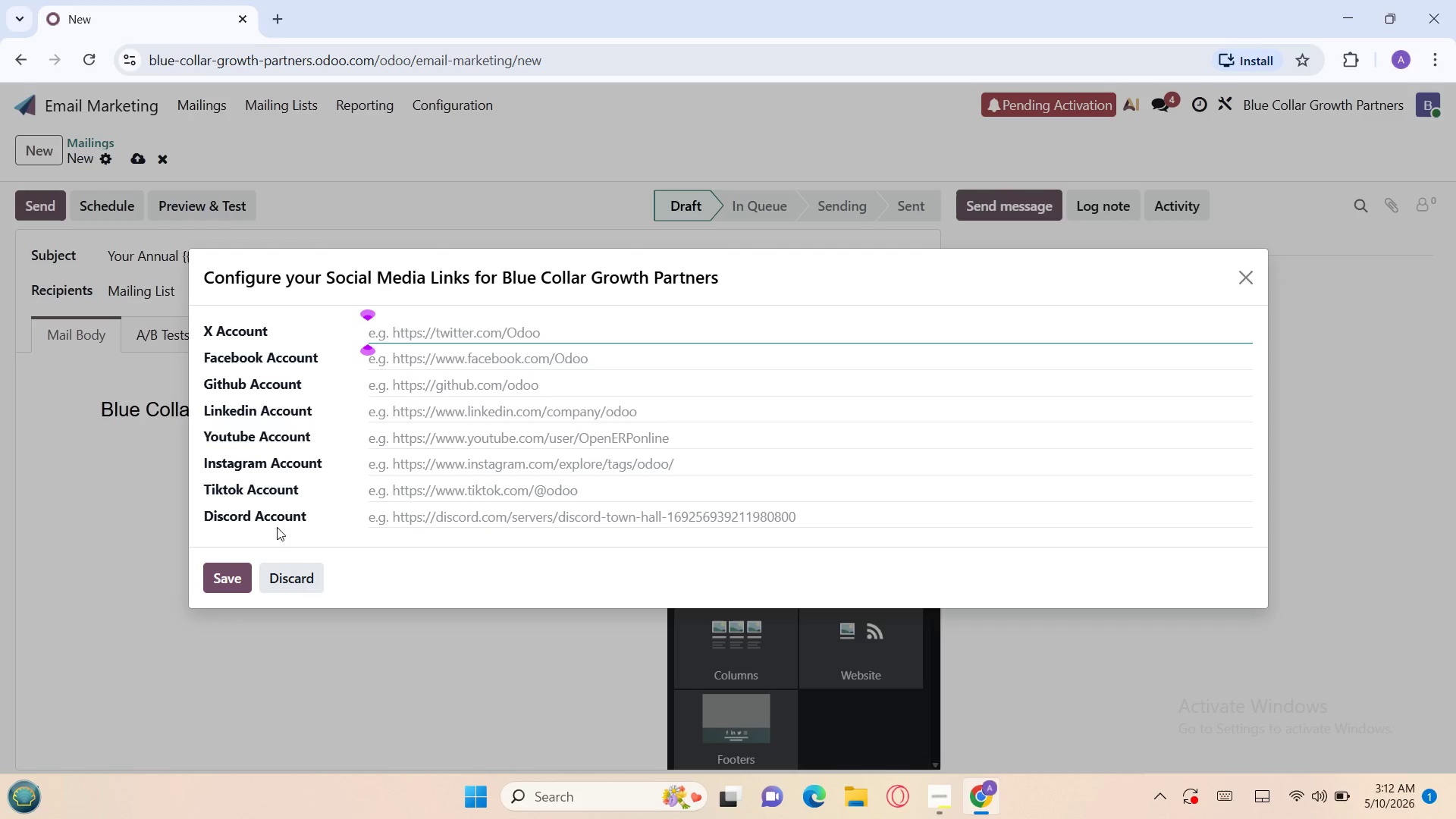 
left_click([285, 575])
 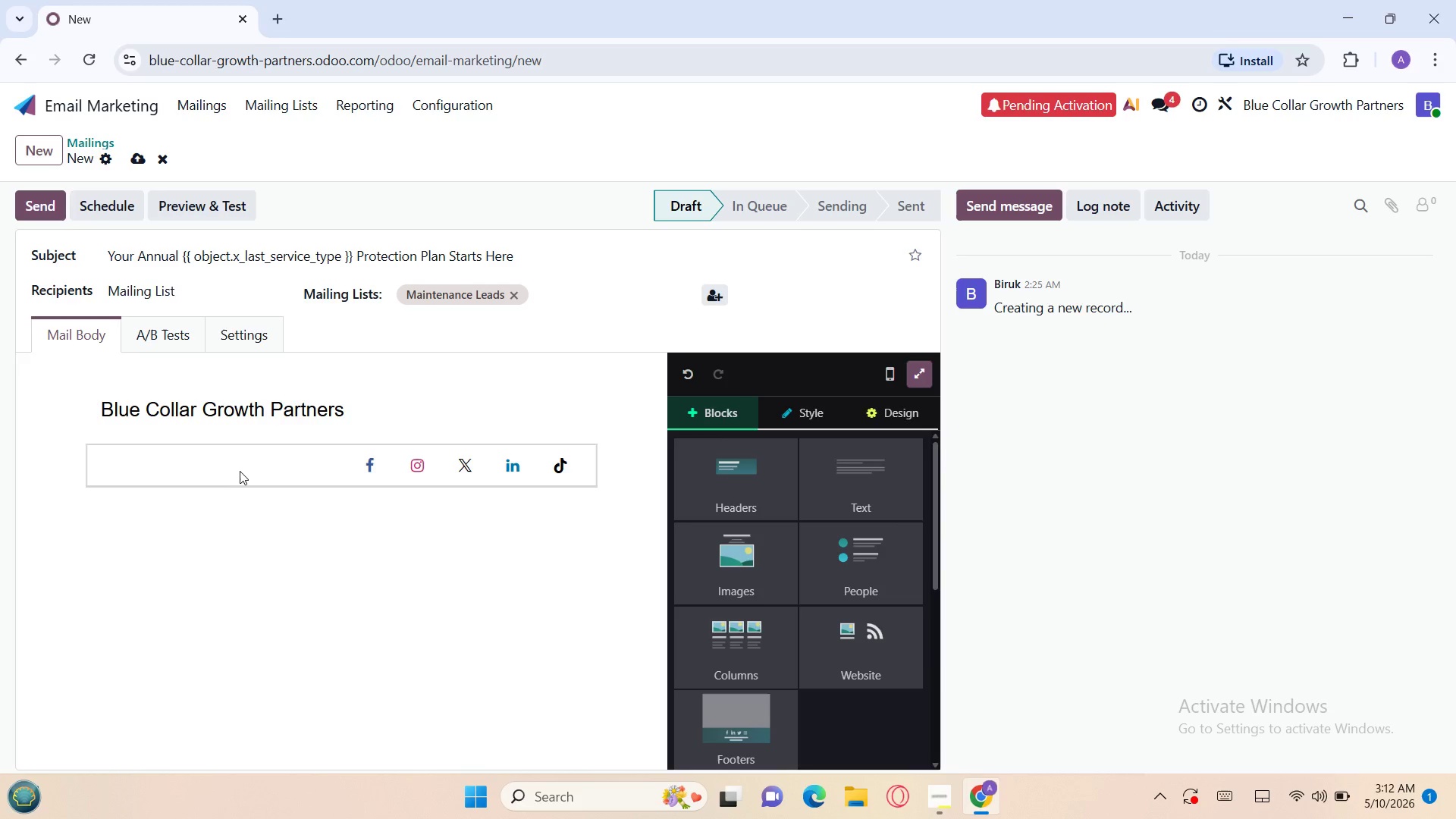 
left_click([239, 470])
 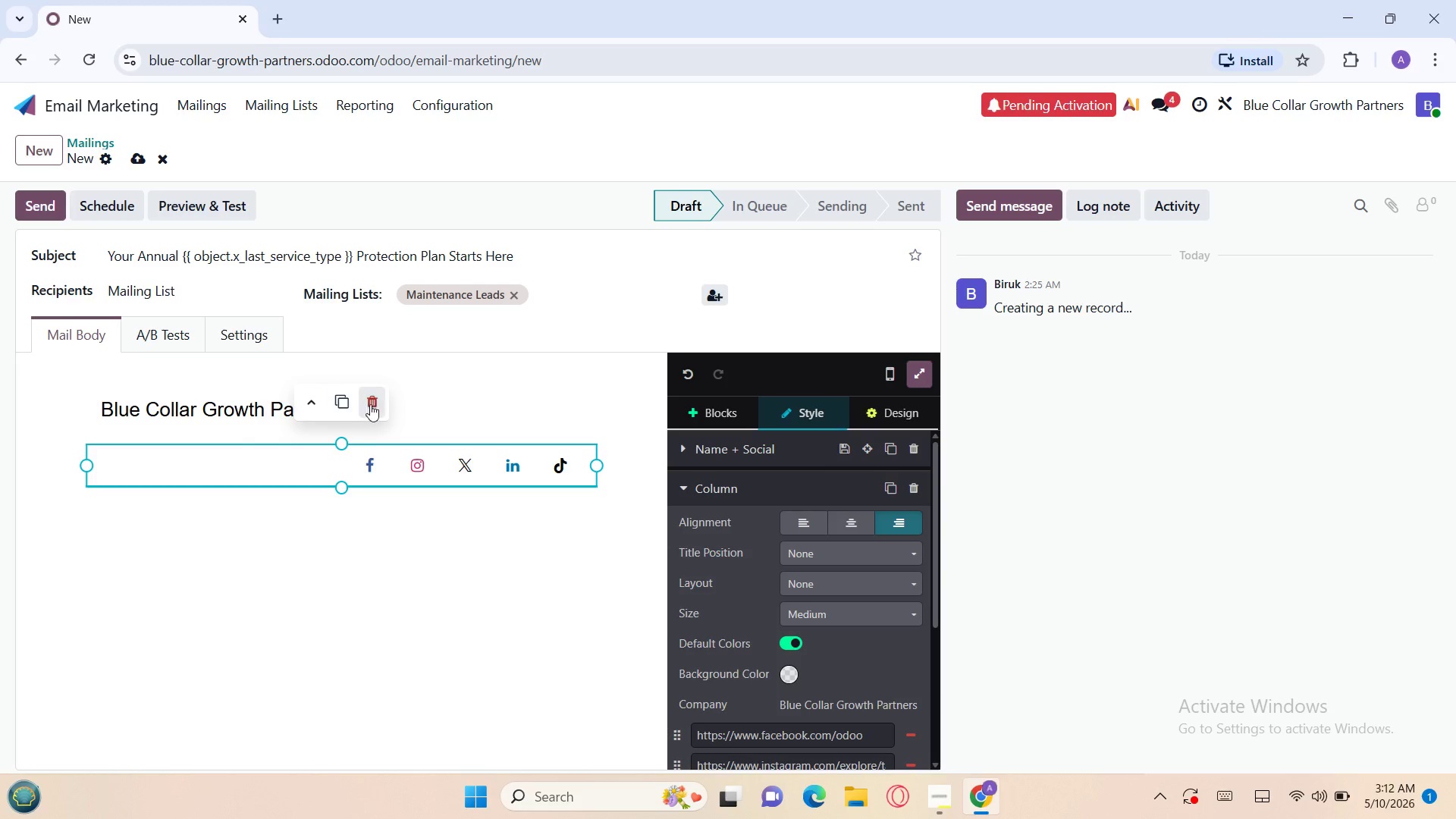 
left_click([378, 406])
 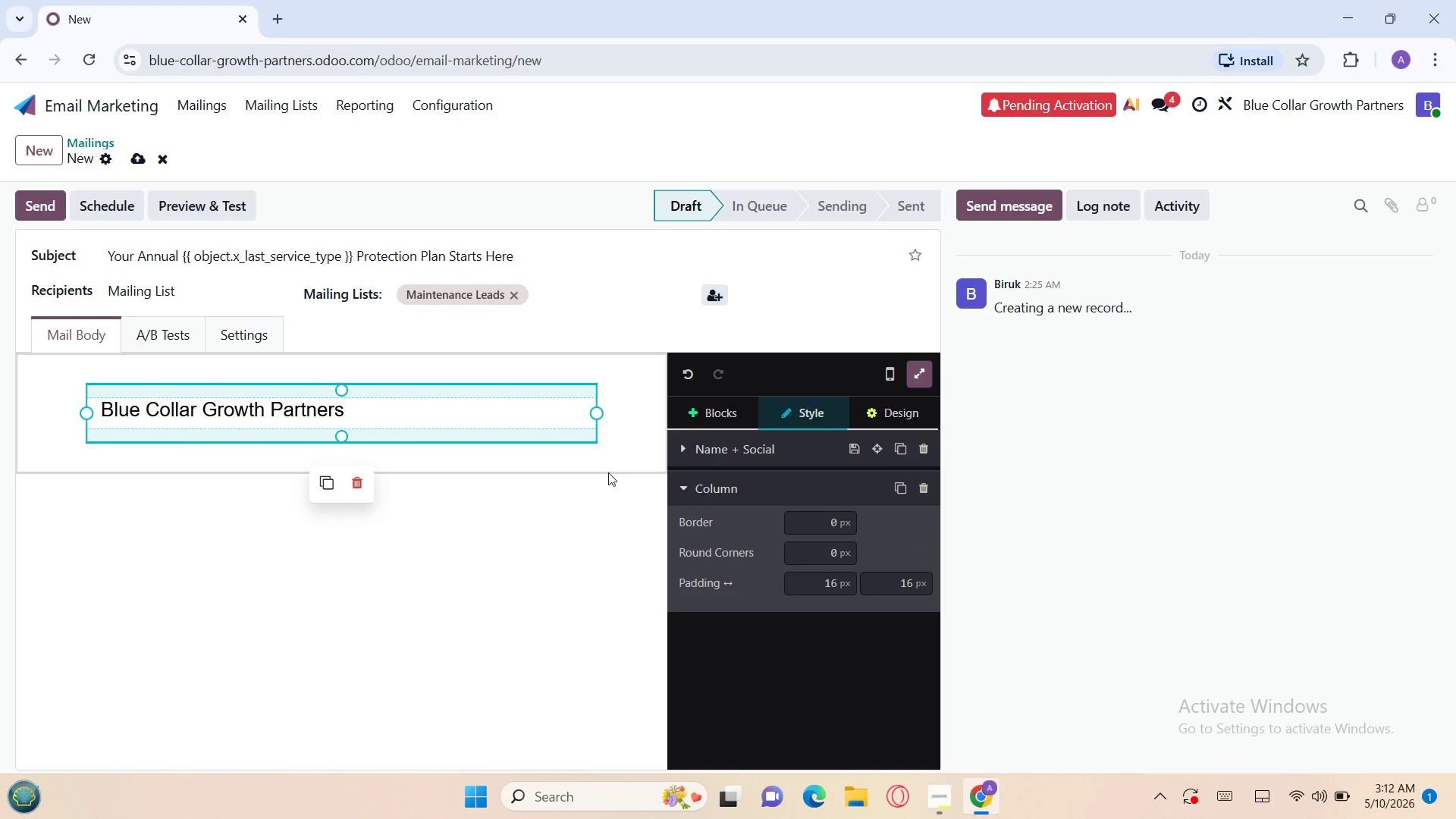 
left_click([716, 405])
 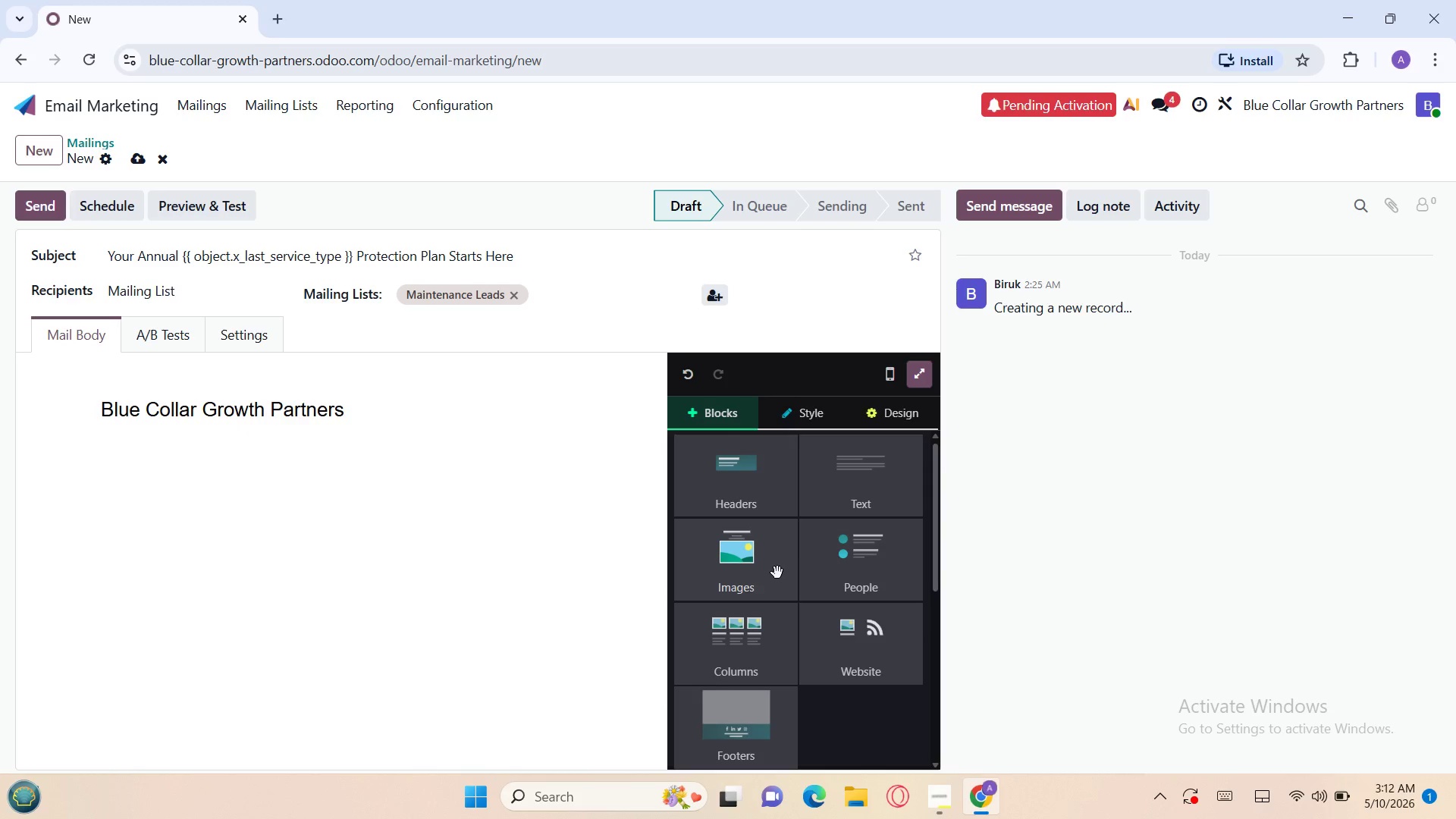 
double_click([777, 573])
 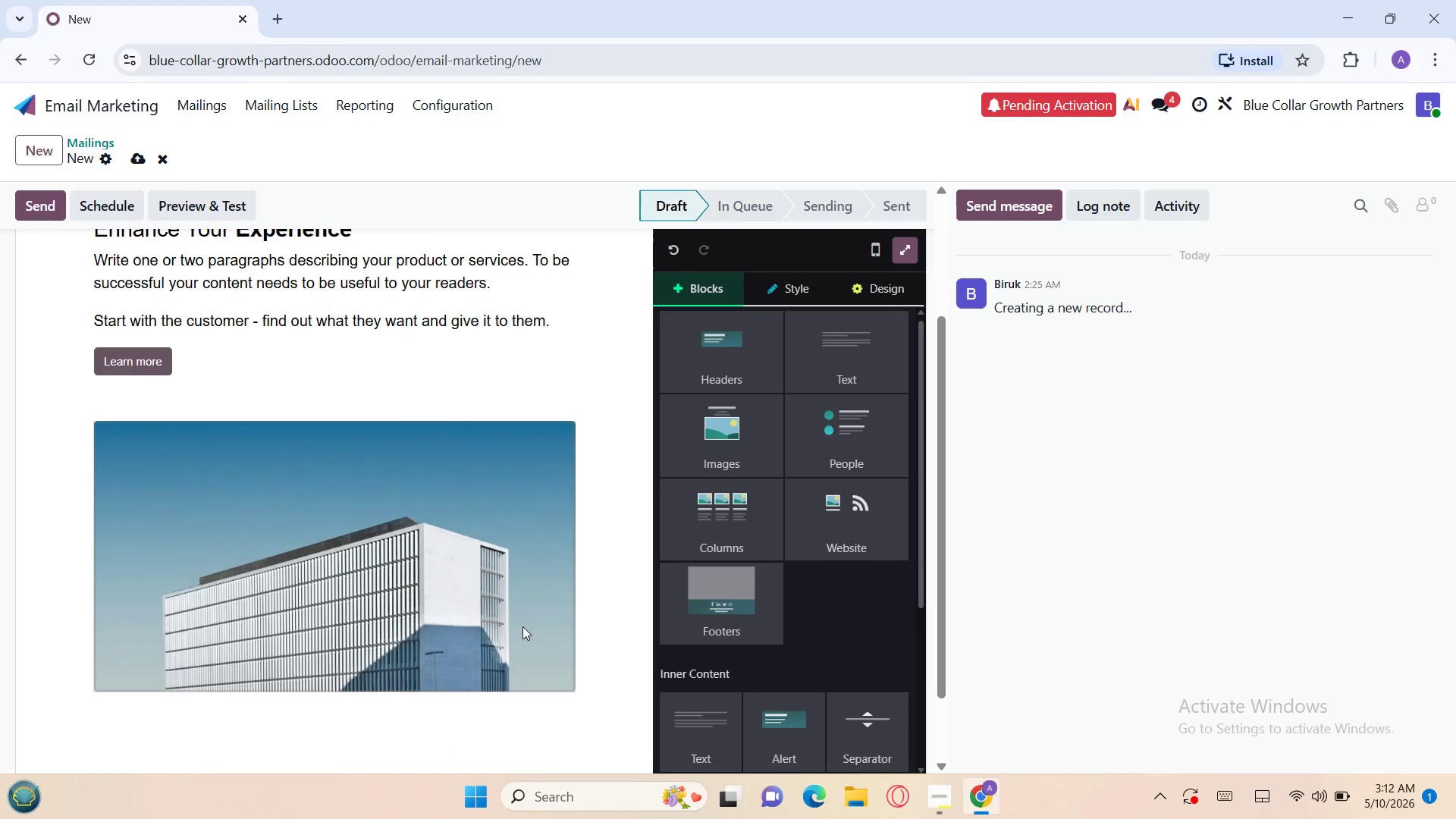 
left_click([249, 360])
 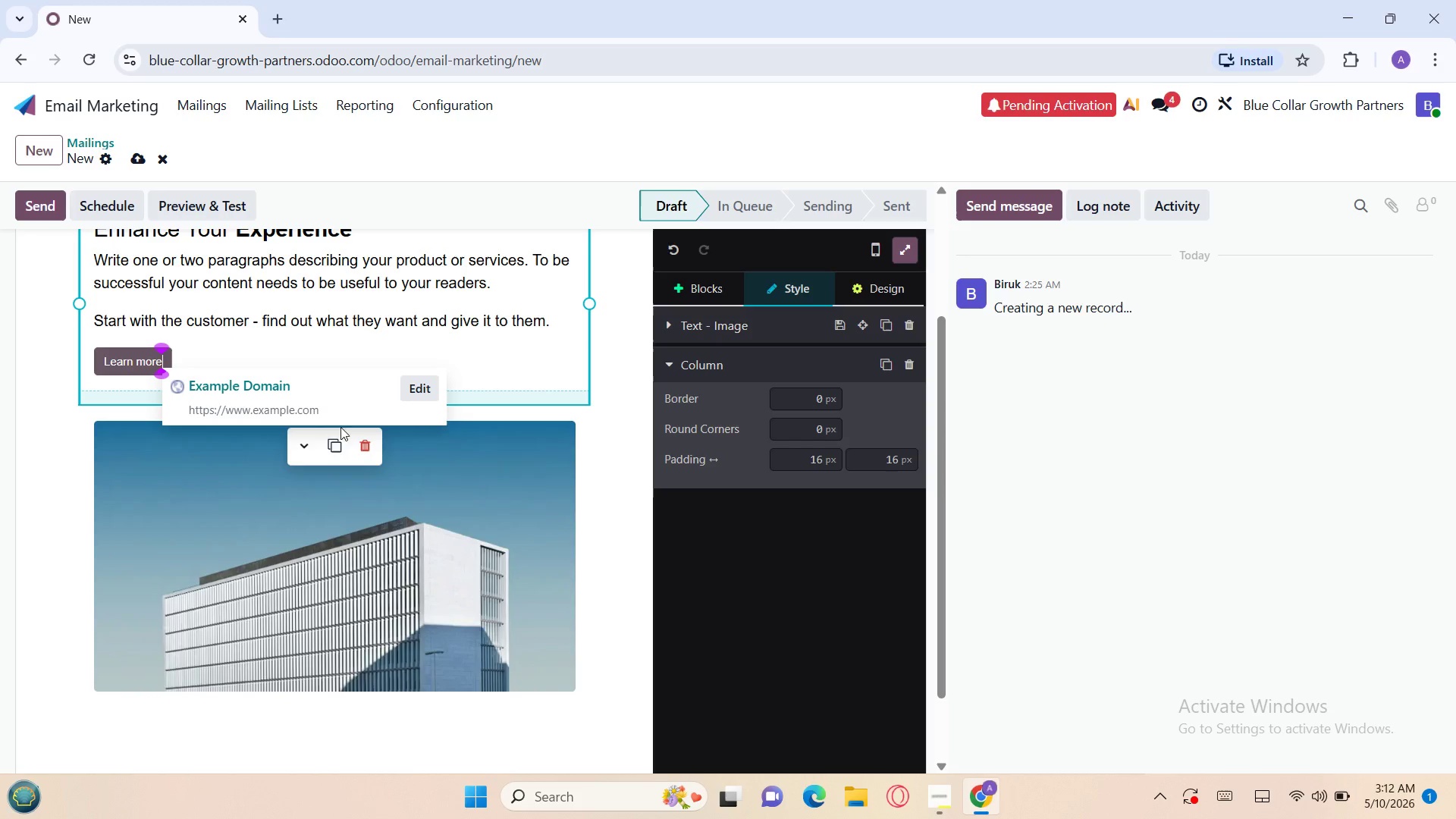 
left_click([363, 441])
 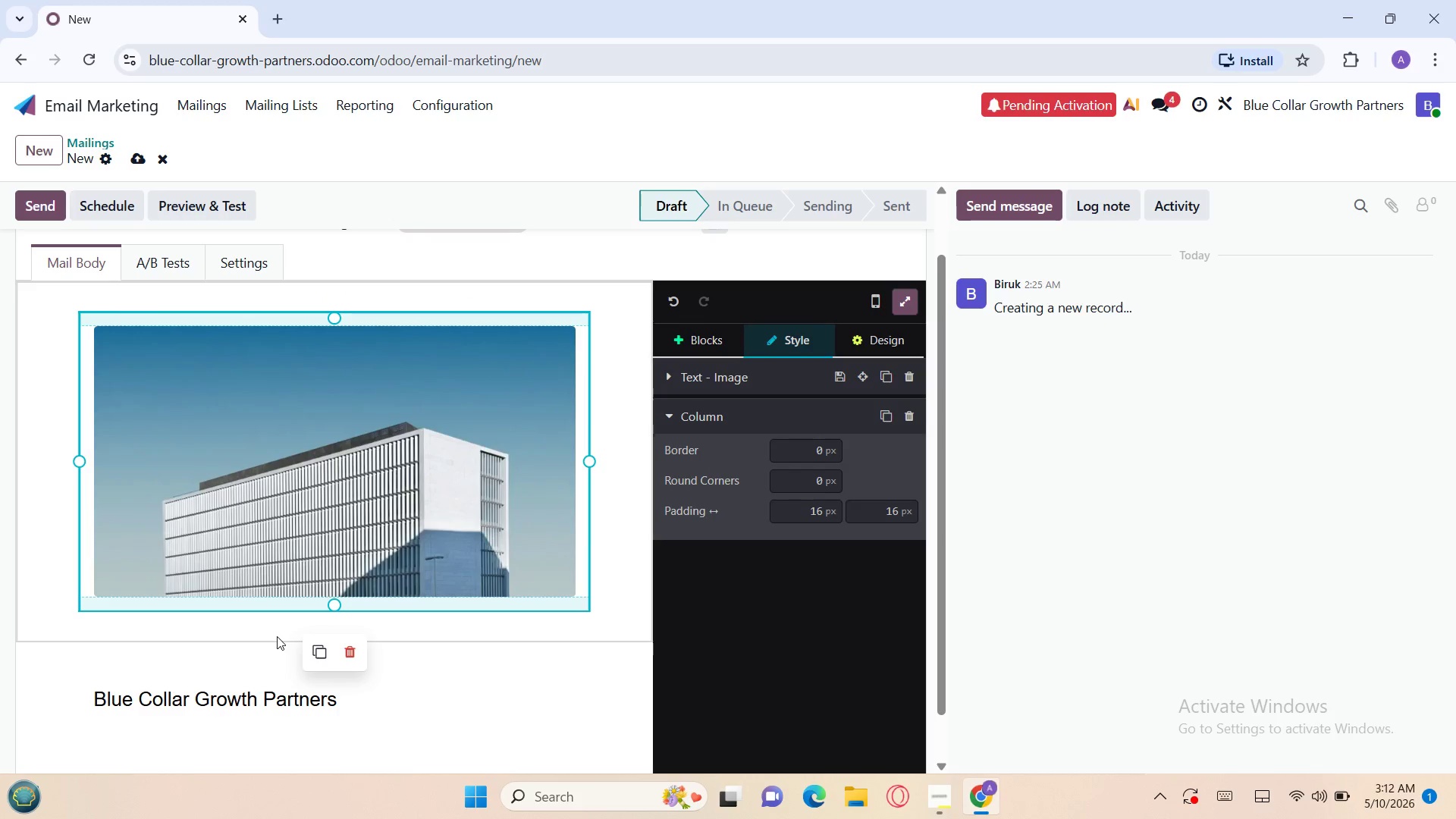 
left_click([277, 636])
 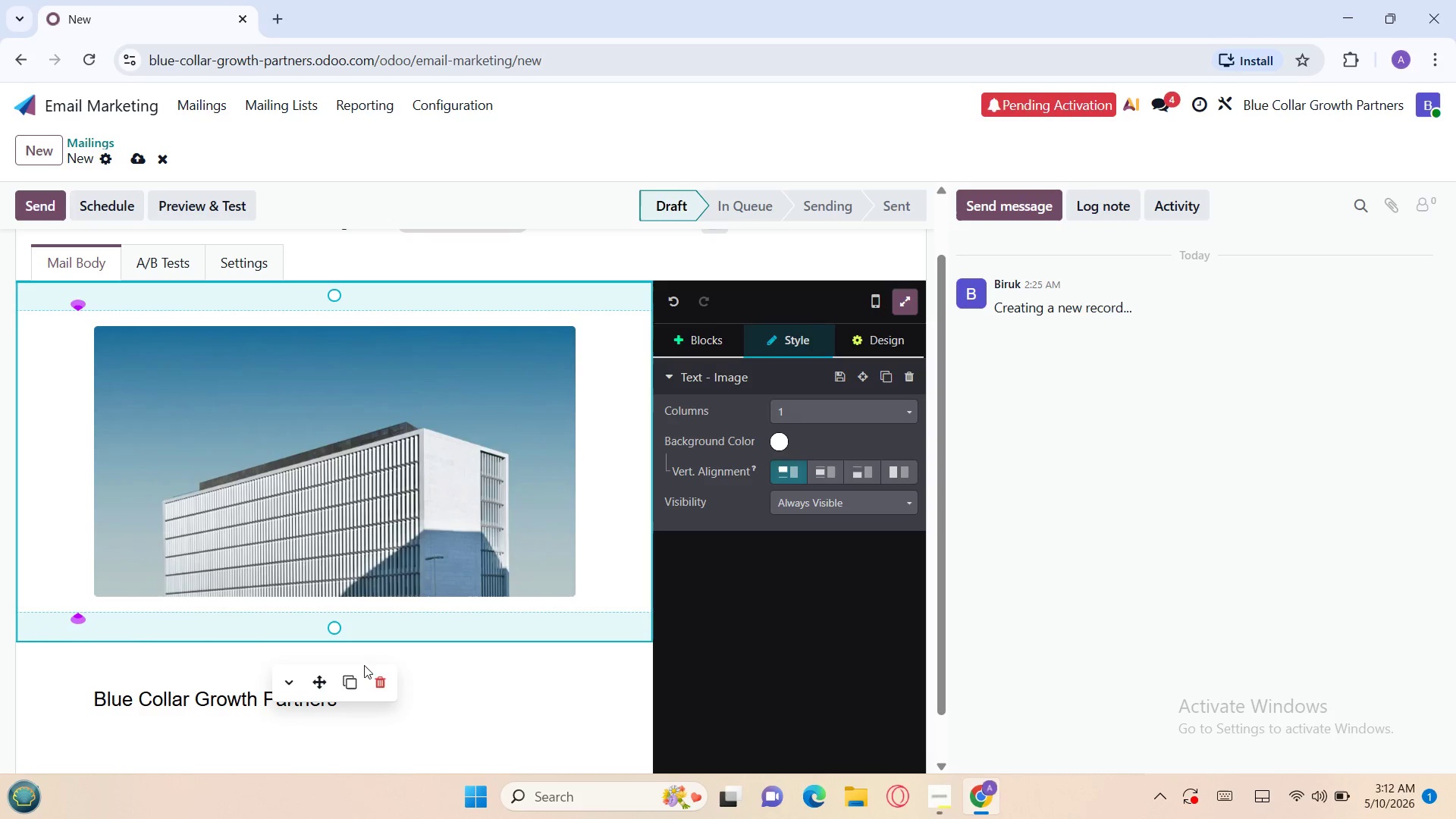 
left_click([378, 671])
 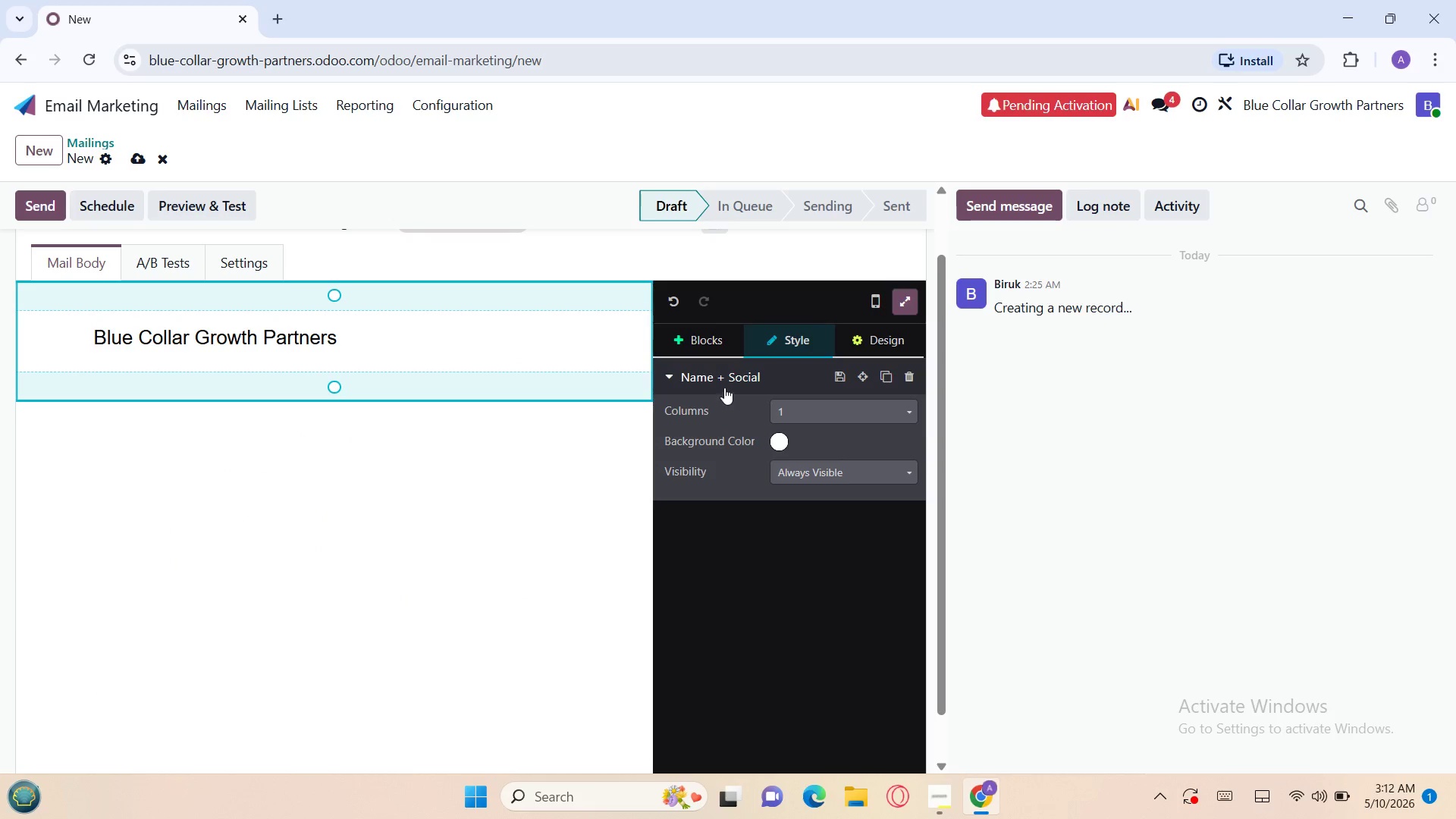 
left_click([696, 338])
 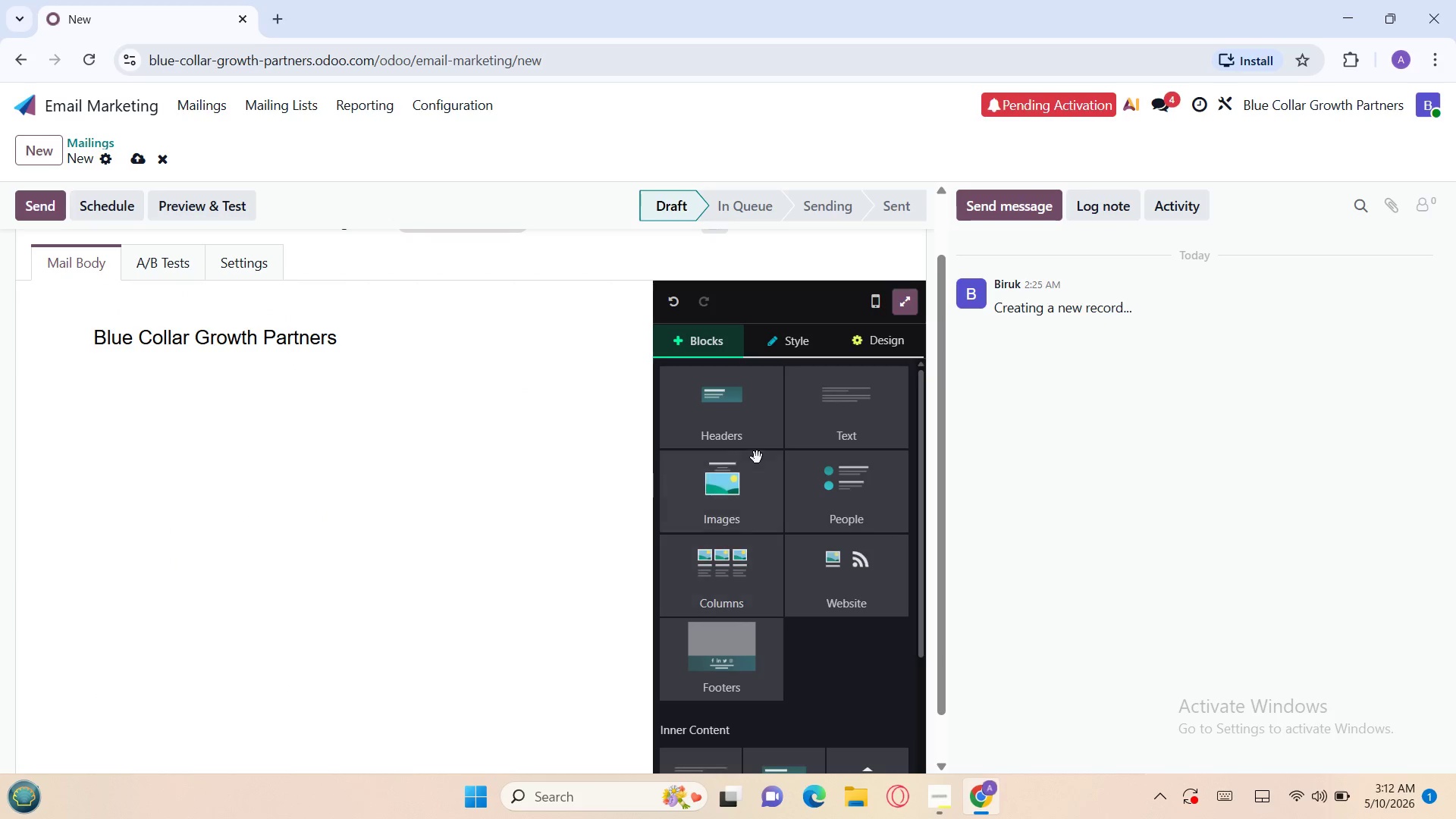 
left_click([730, 504])
 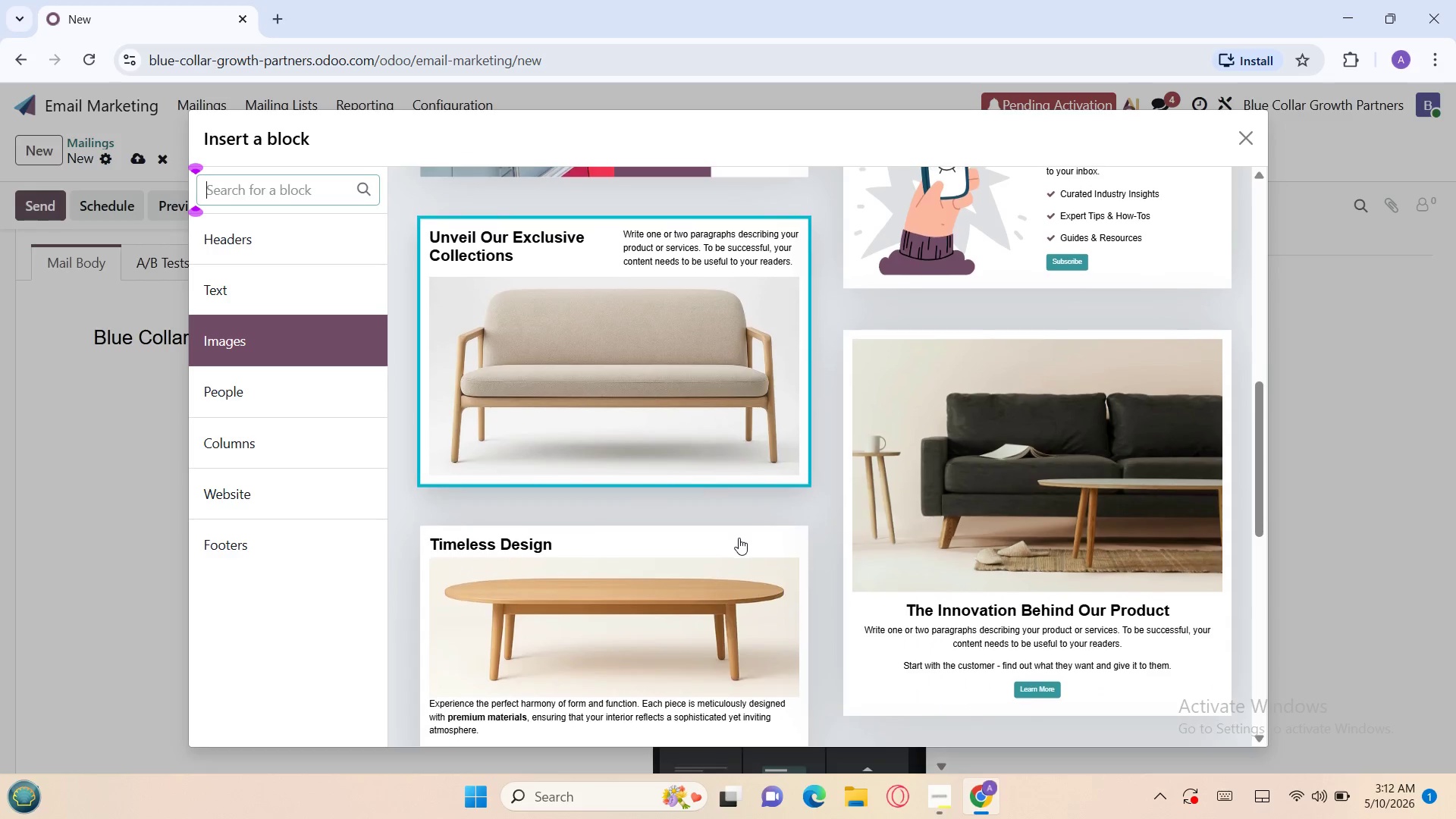 
wait(5.16)
 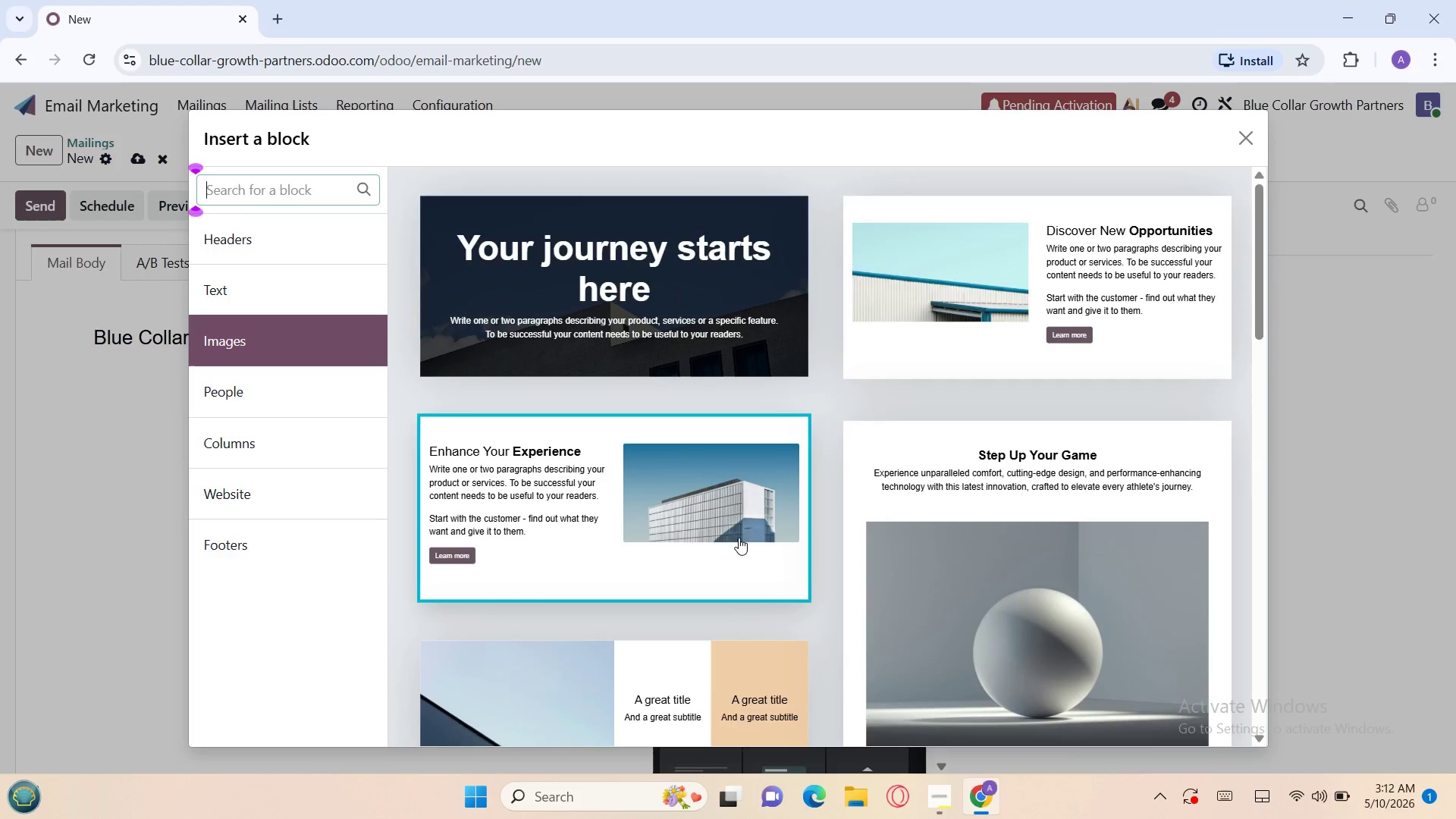 
left_click([856, 473])
 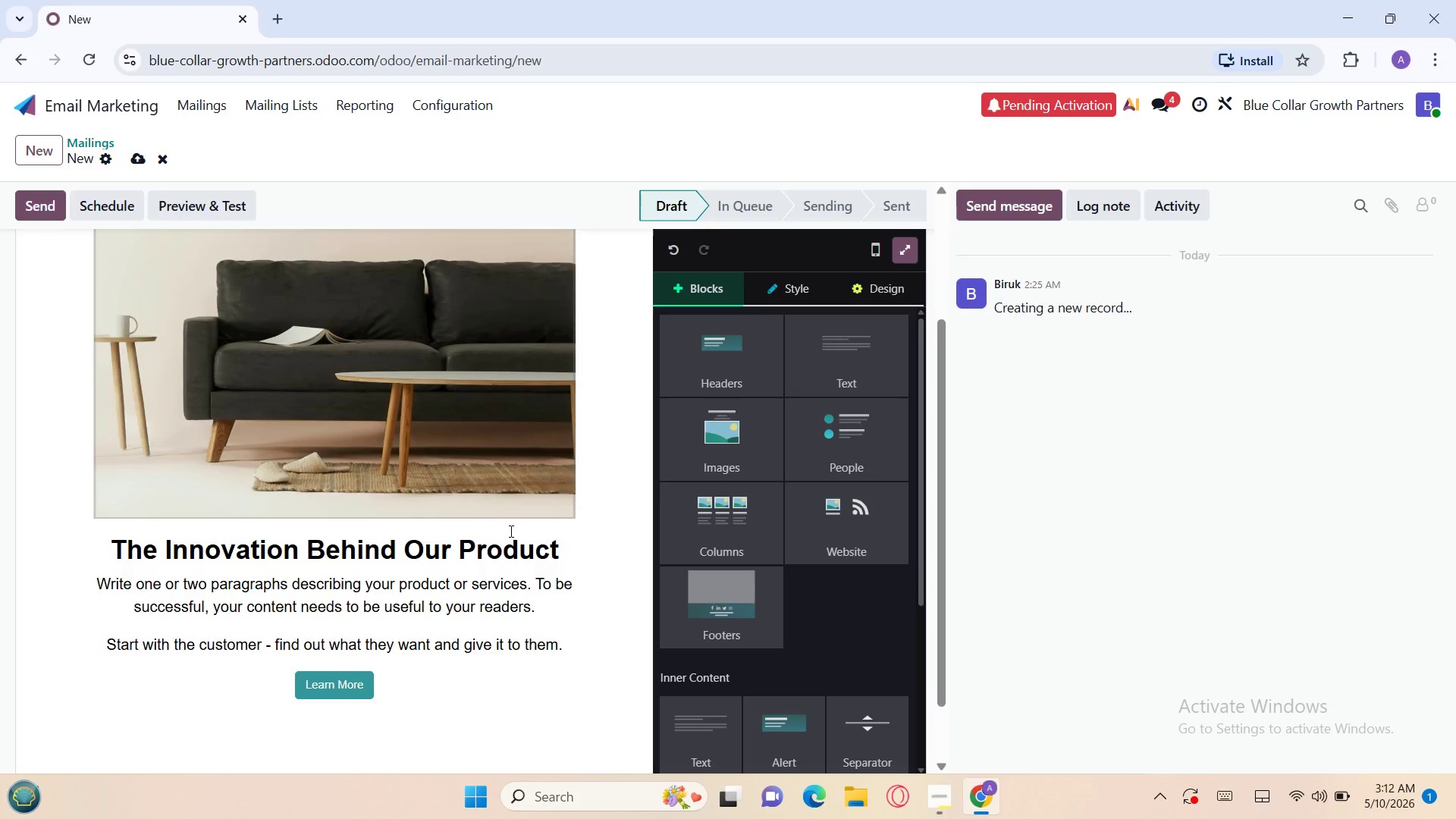 
left_click([492, 546])
 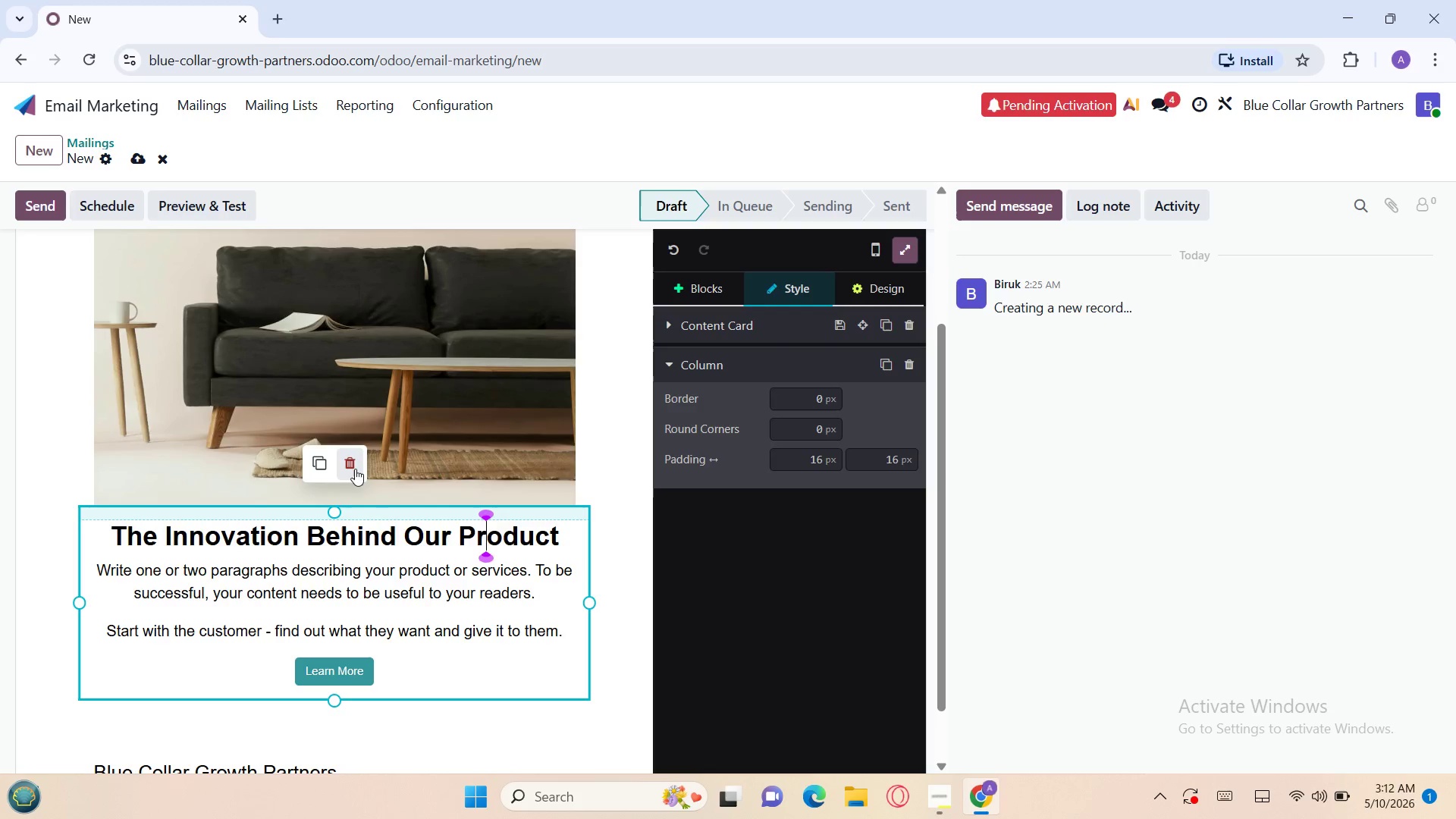 
left_click([353, 466])
 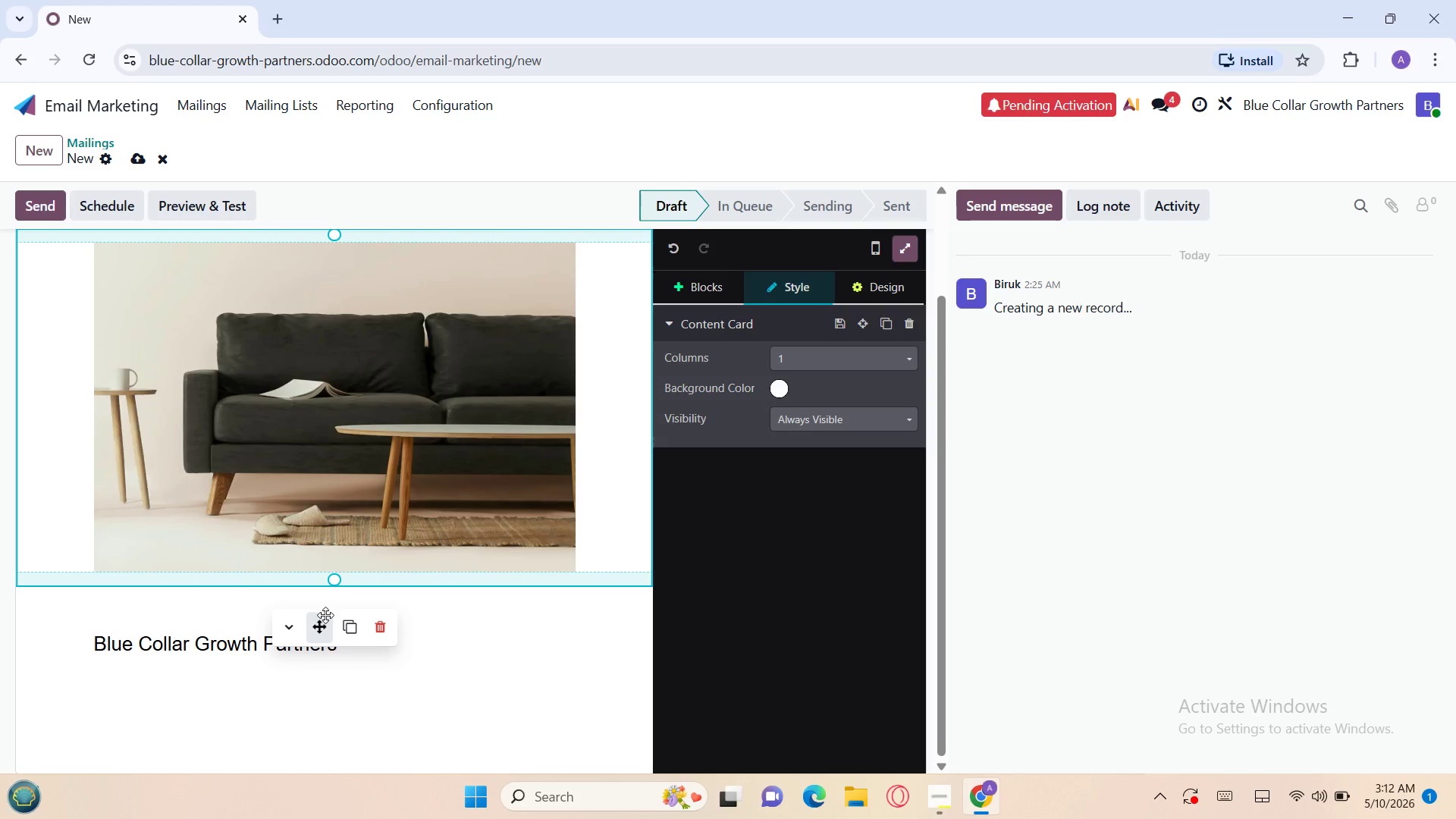 
left_click_drag(start_coordinate=[322, 618], to_coordinate=[321, 745])
 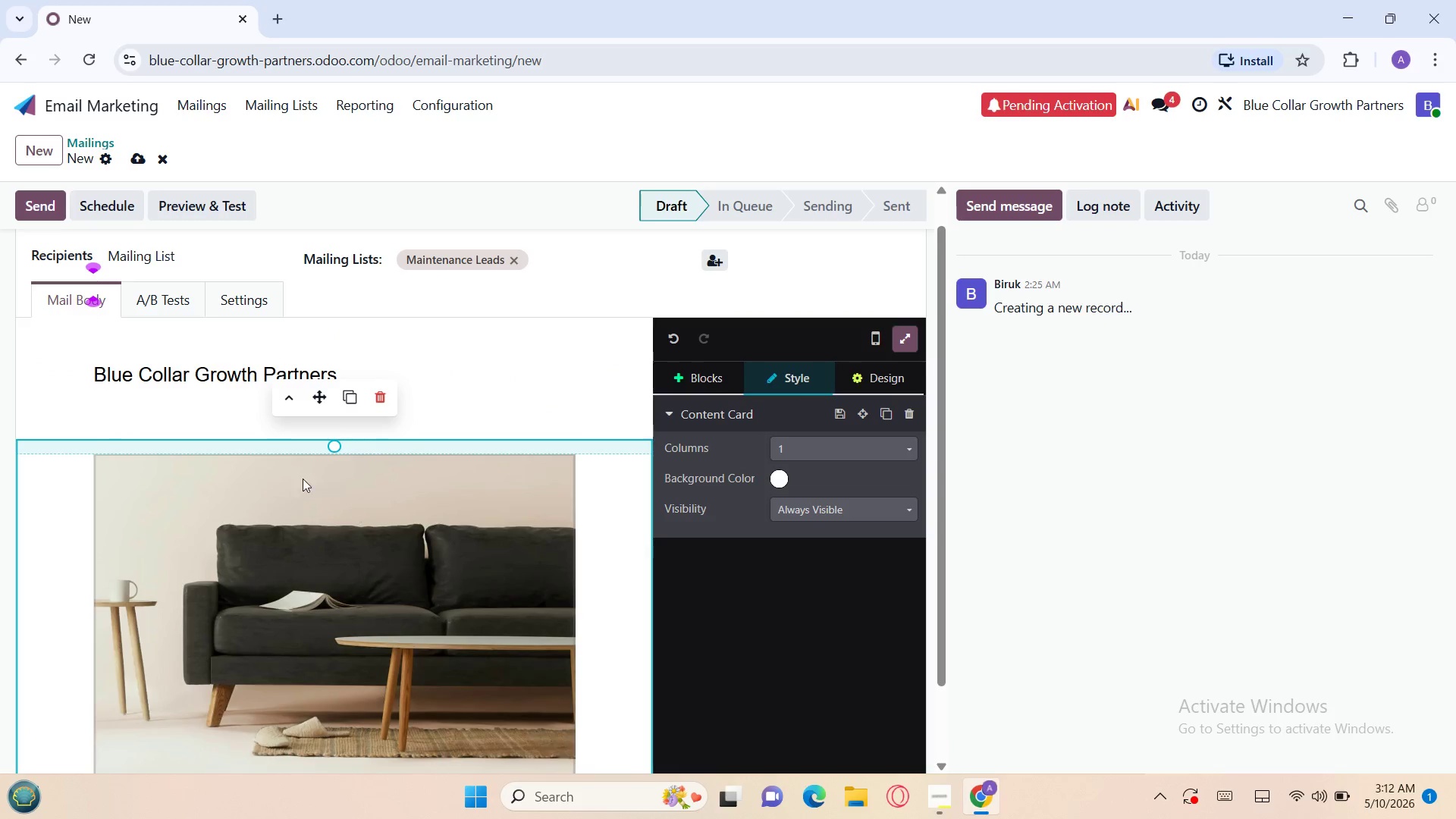 
left_click([168, 428])
 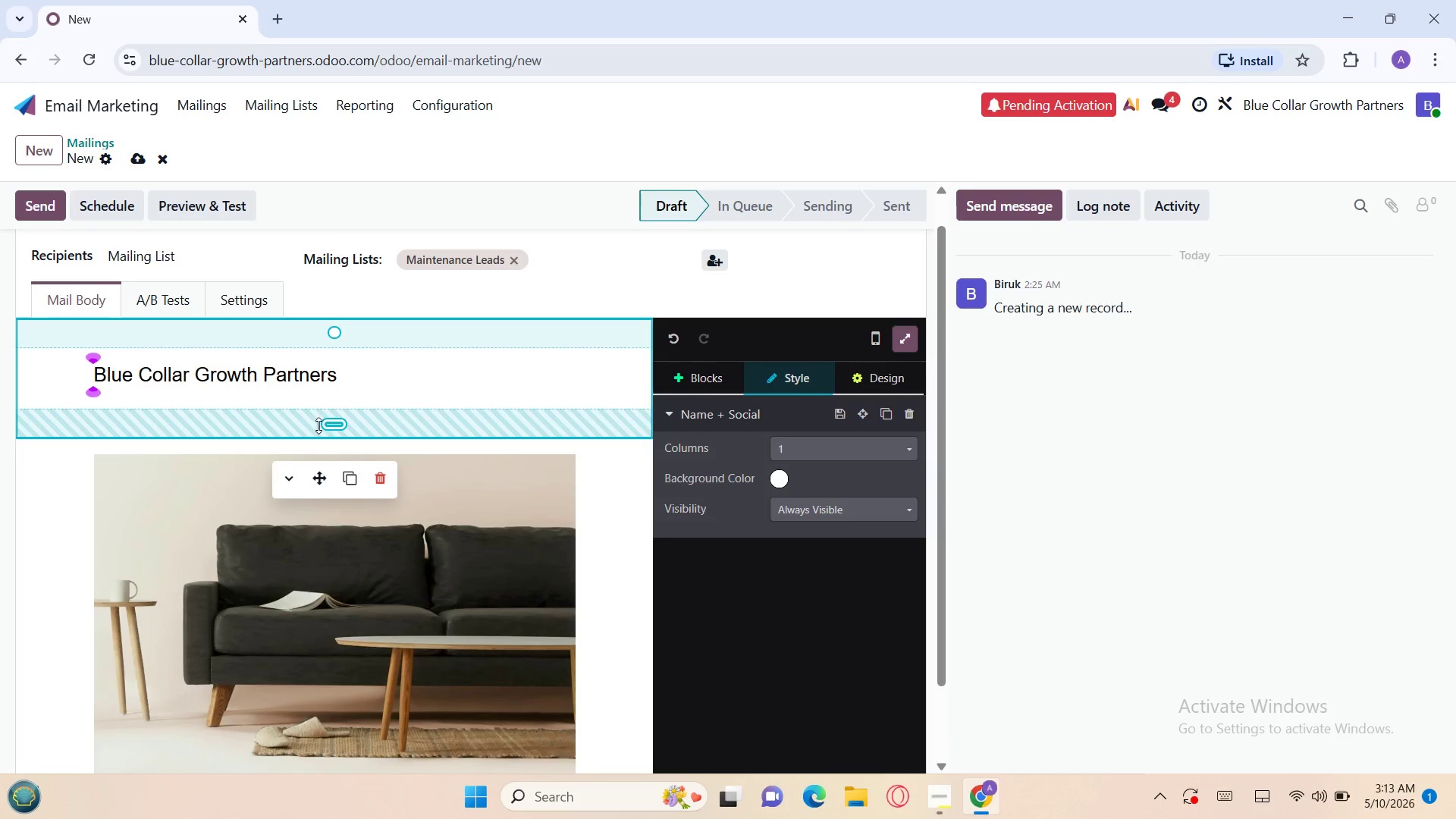 
left_click_drag(start_coordinate=[327, 425], to_coordinate=[328, 398])
 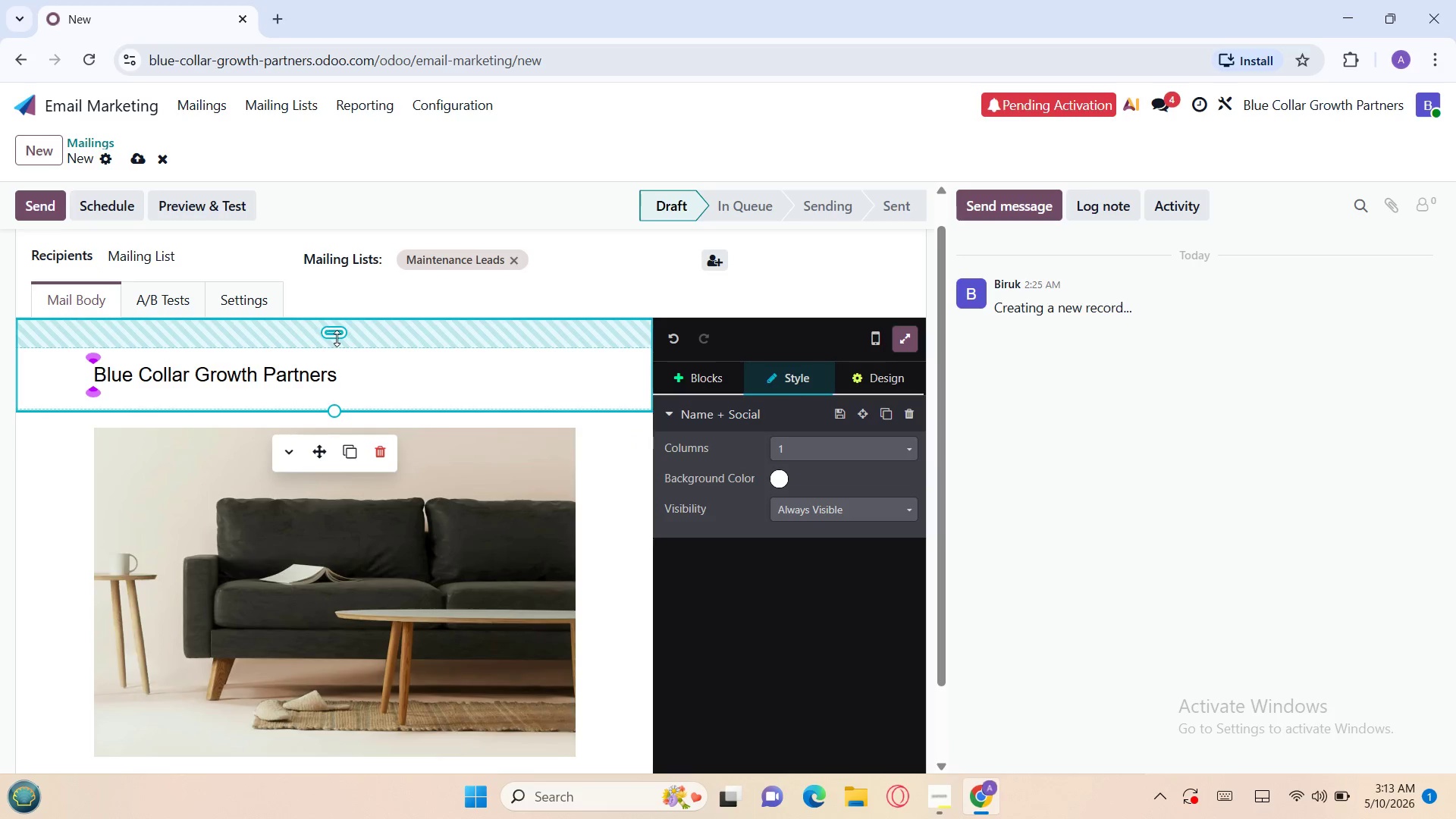 
left_click_drag(start_coordinate=[337, 338], to_coordinate=[330, 306])
 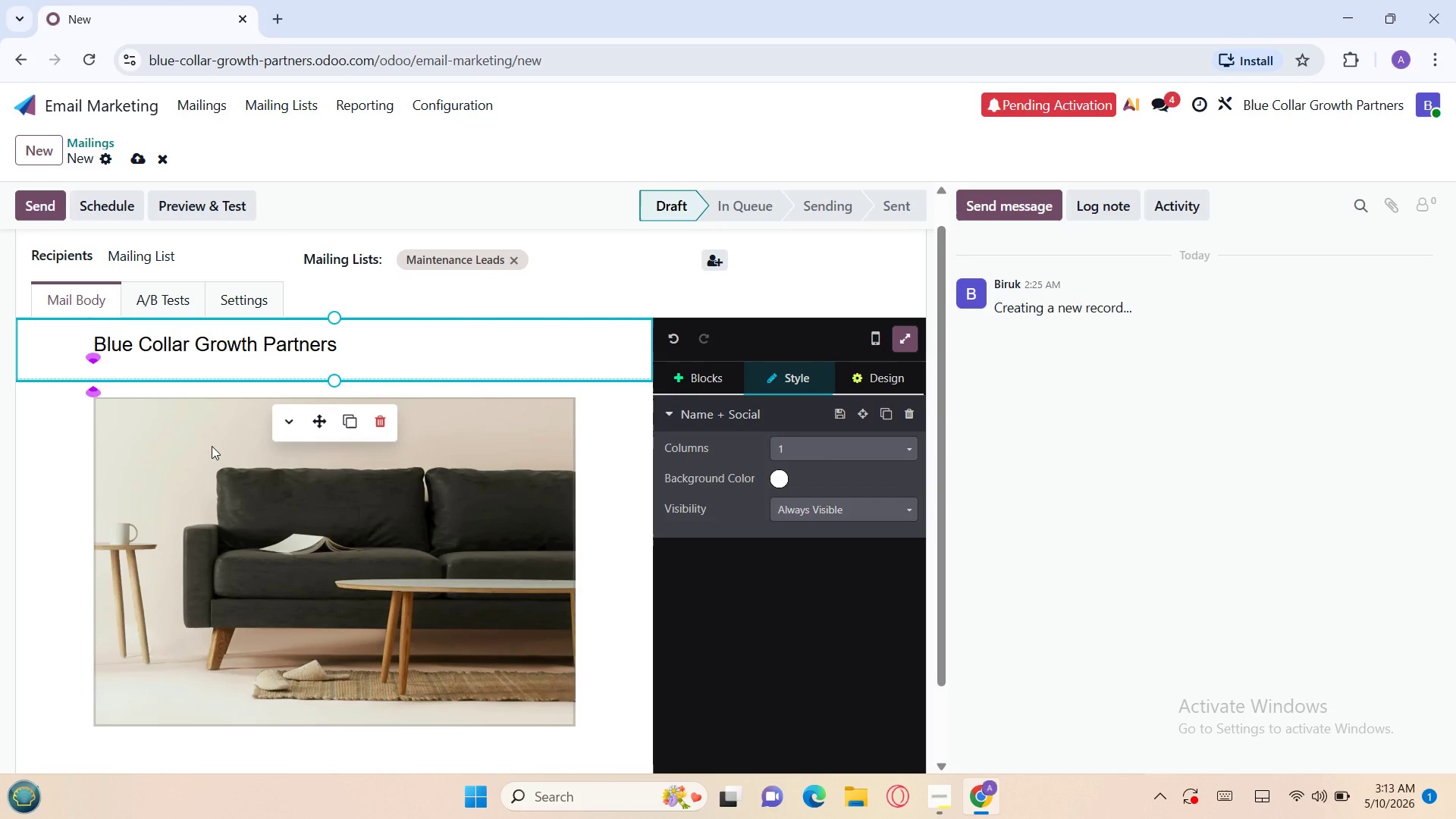 
left_click([212, 446])
 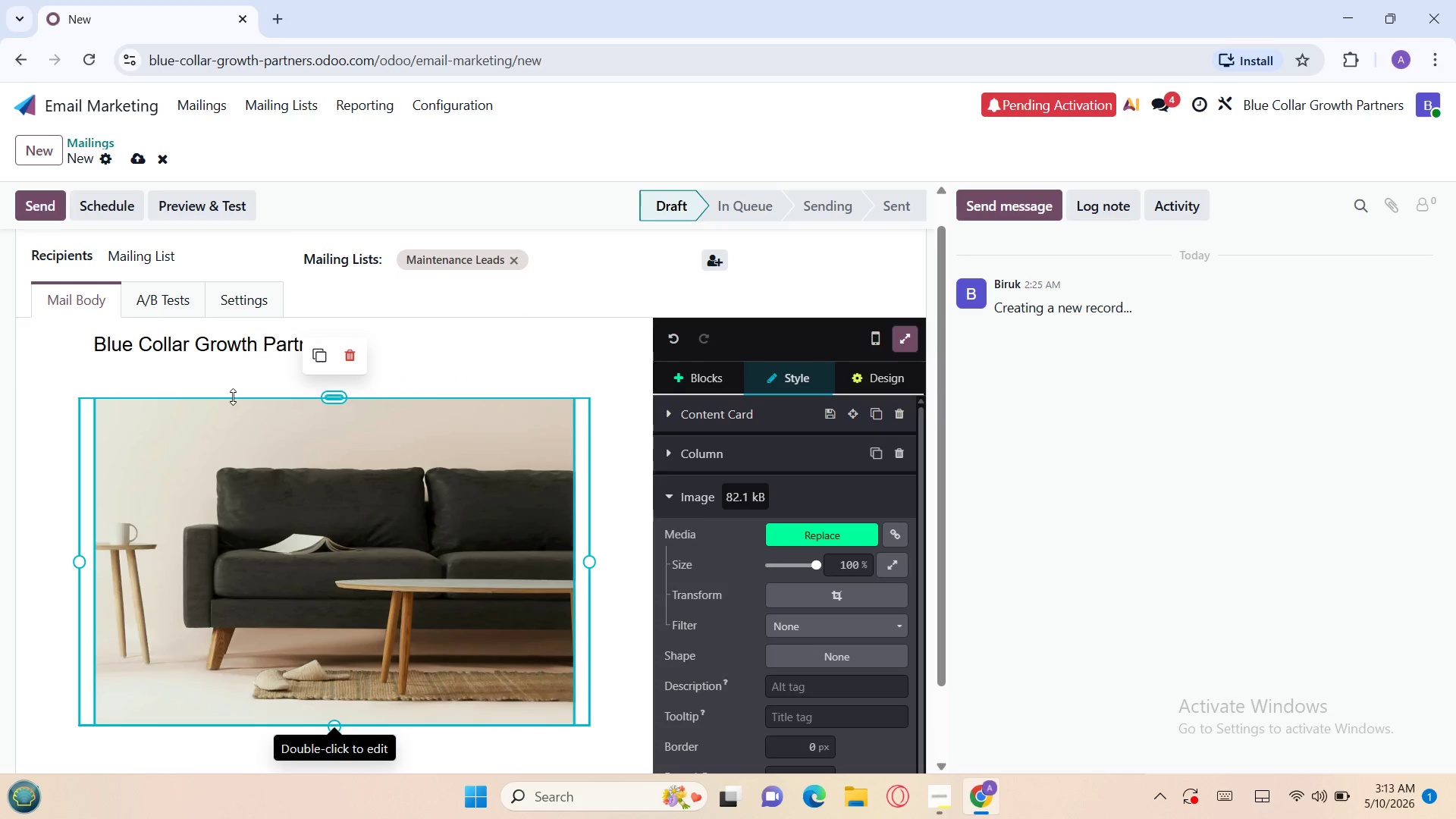 
left_click([219, 391])
 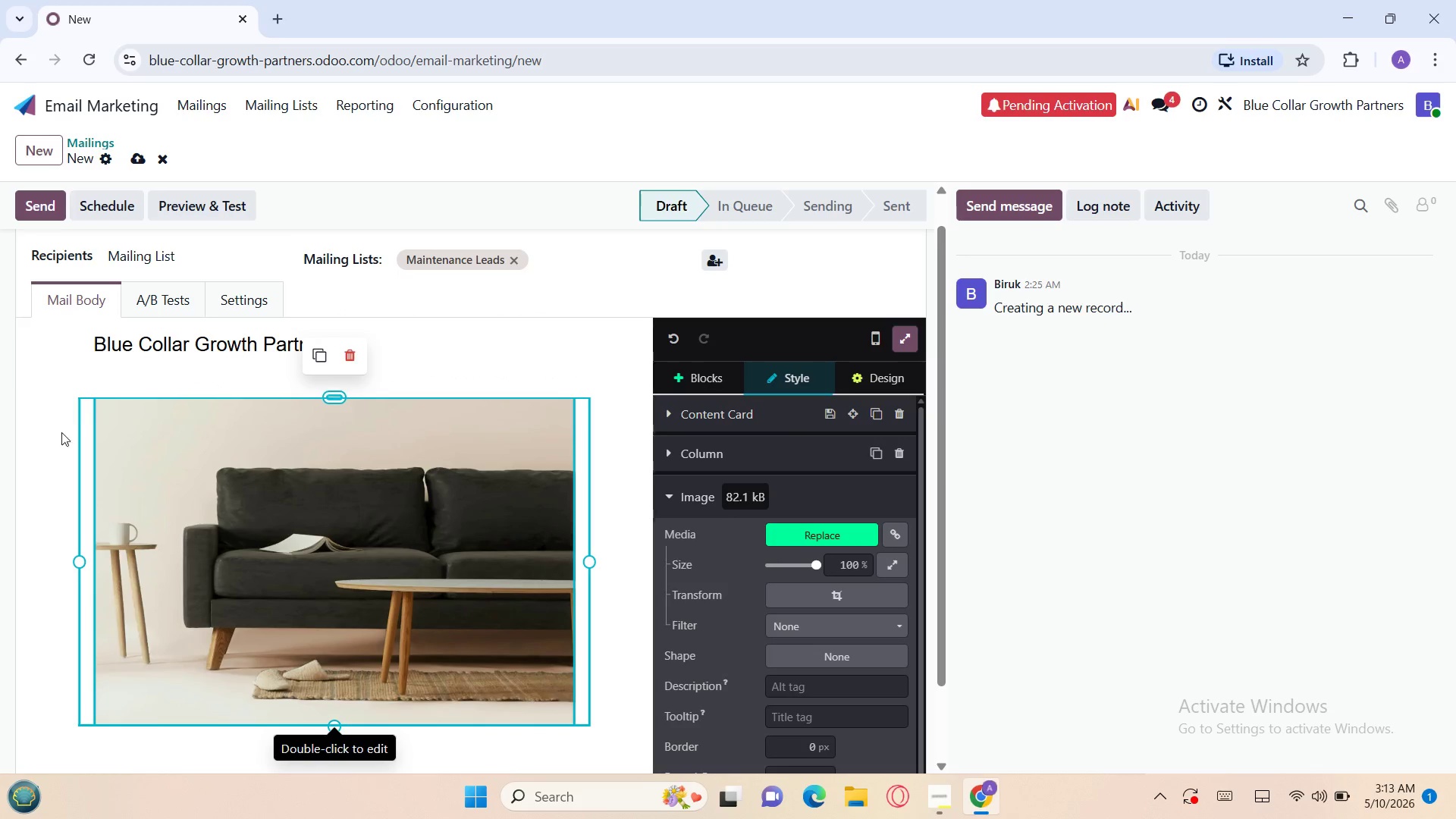 
left_click([55, 437])
 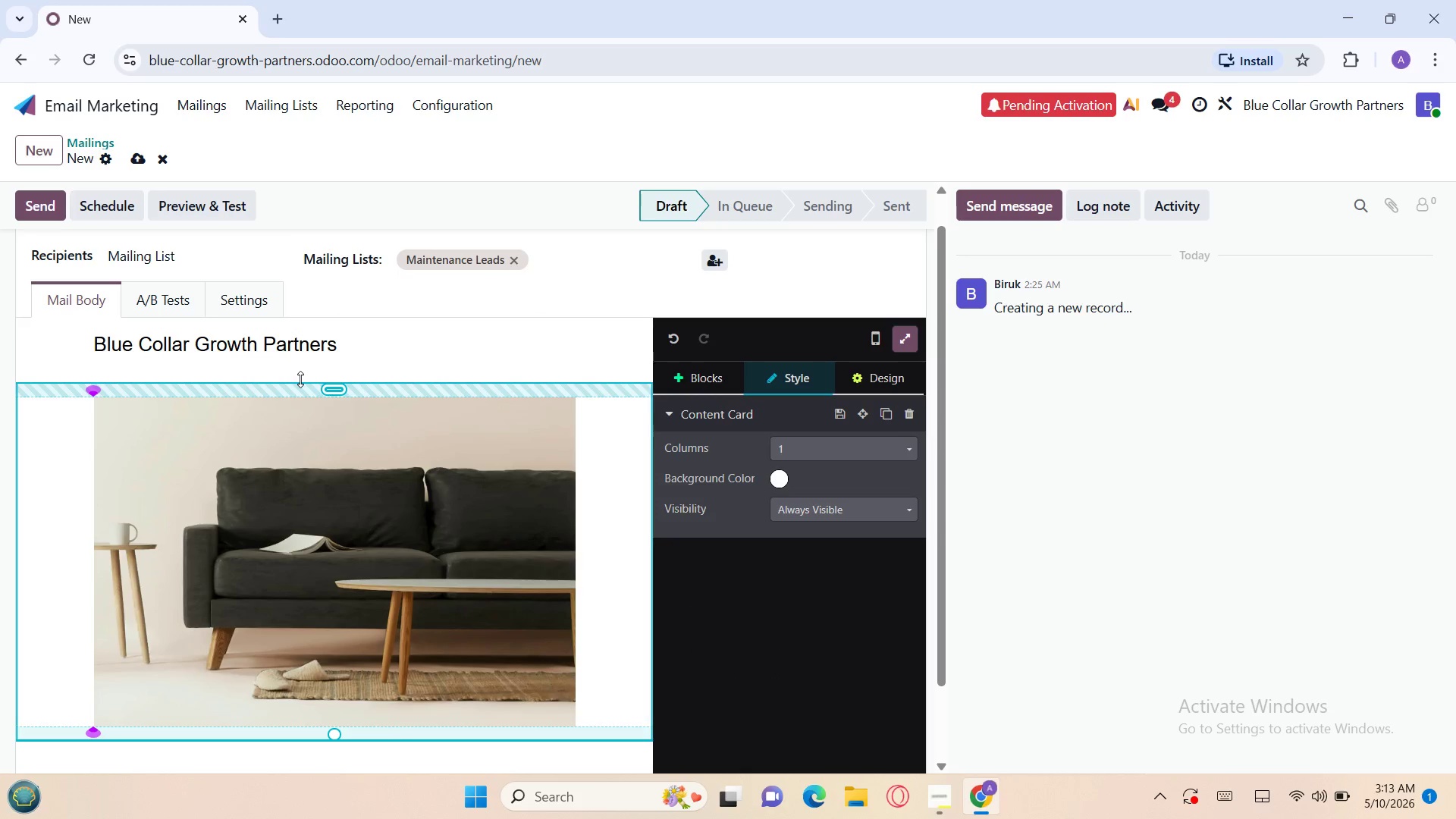 
mouse_move([307, 383])
 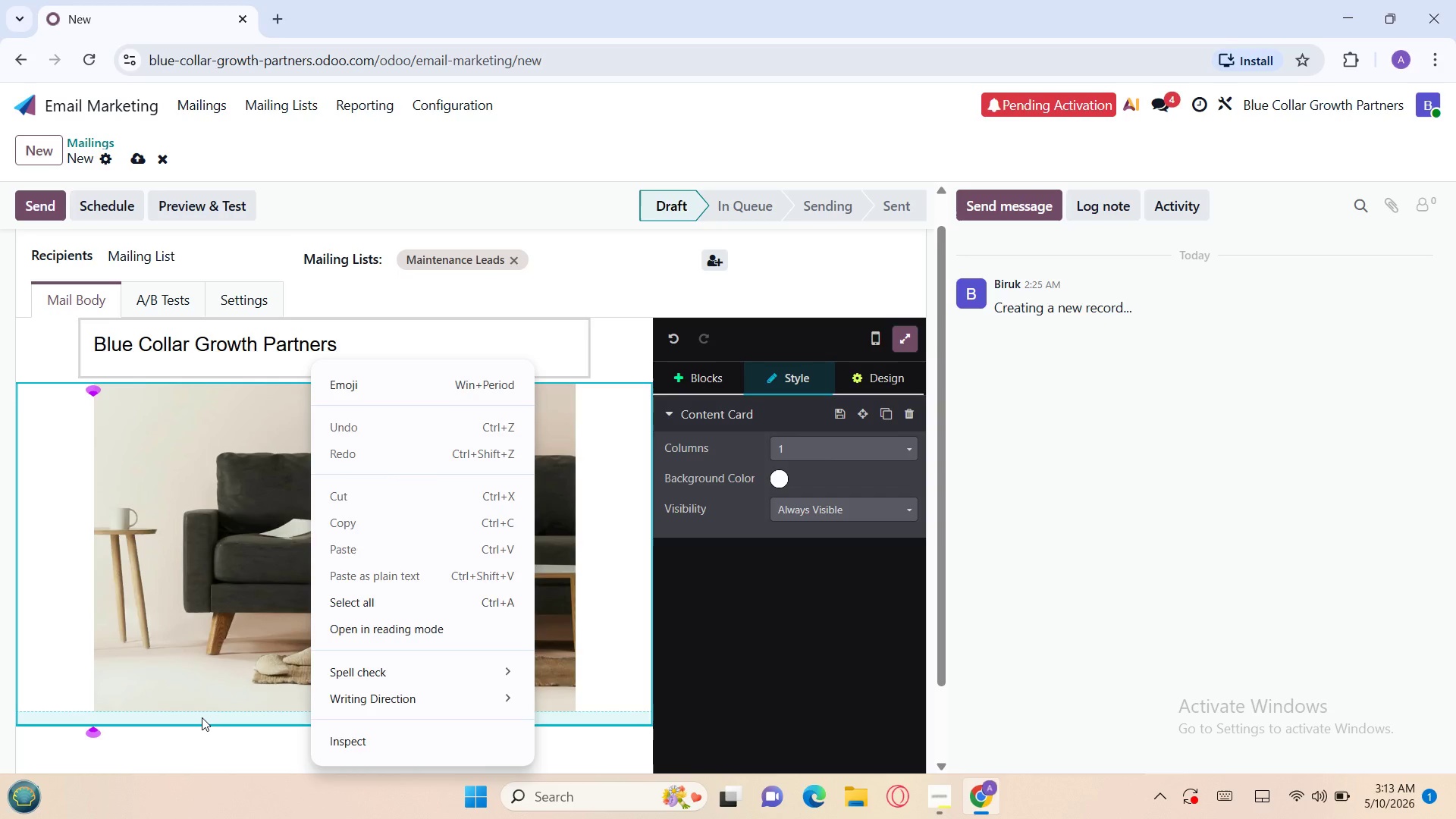 
left_click([201, 730])
 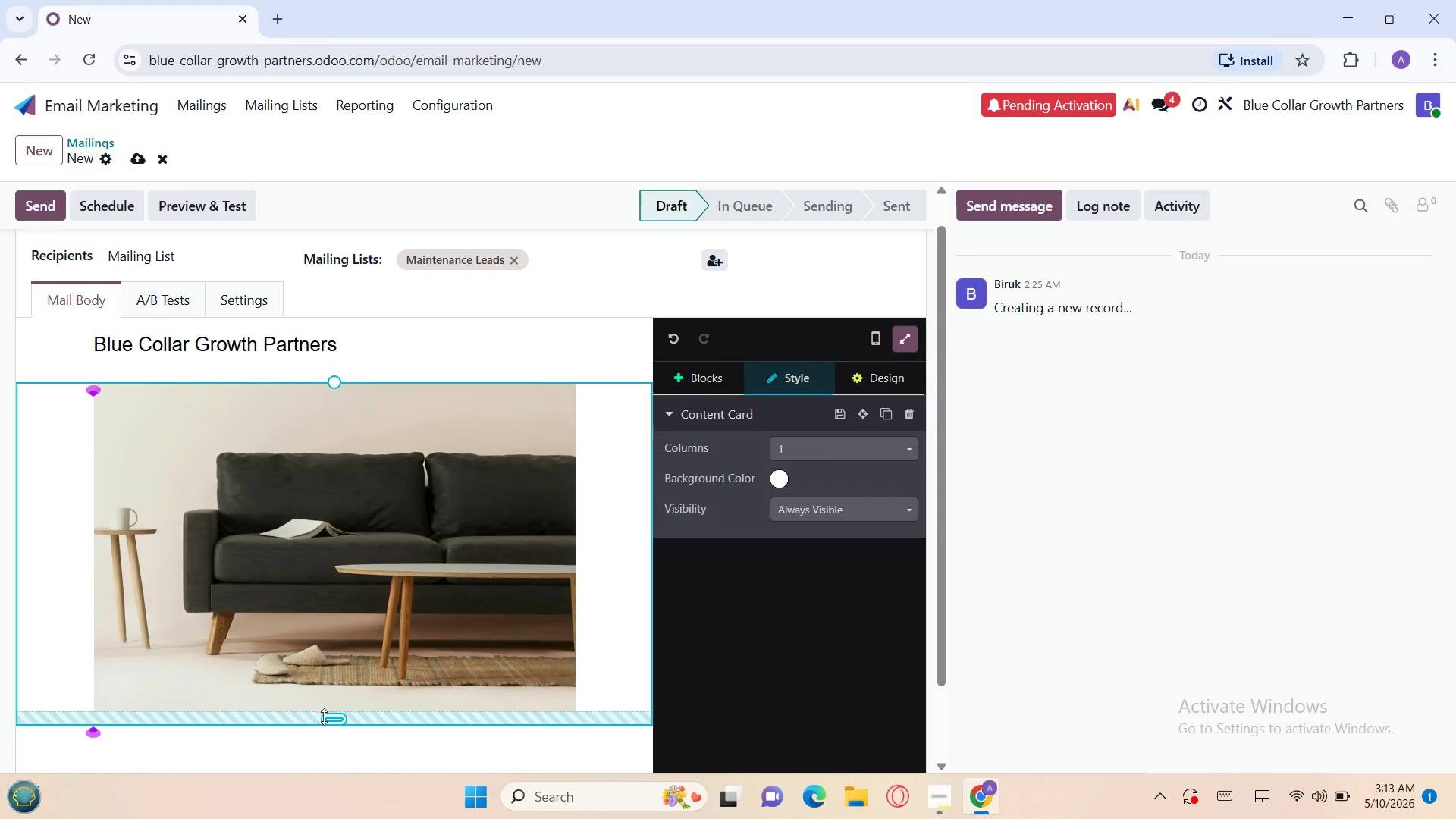 
left_click_drag(start_coordinate=[326, 717], to_coordinate=[326, 700])
 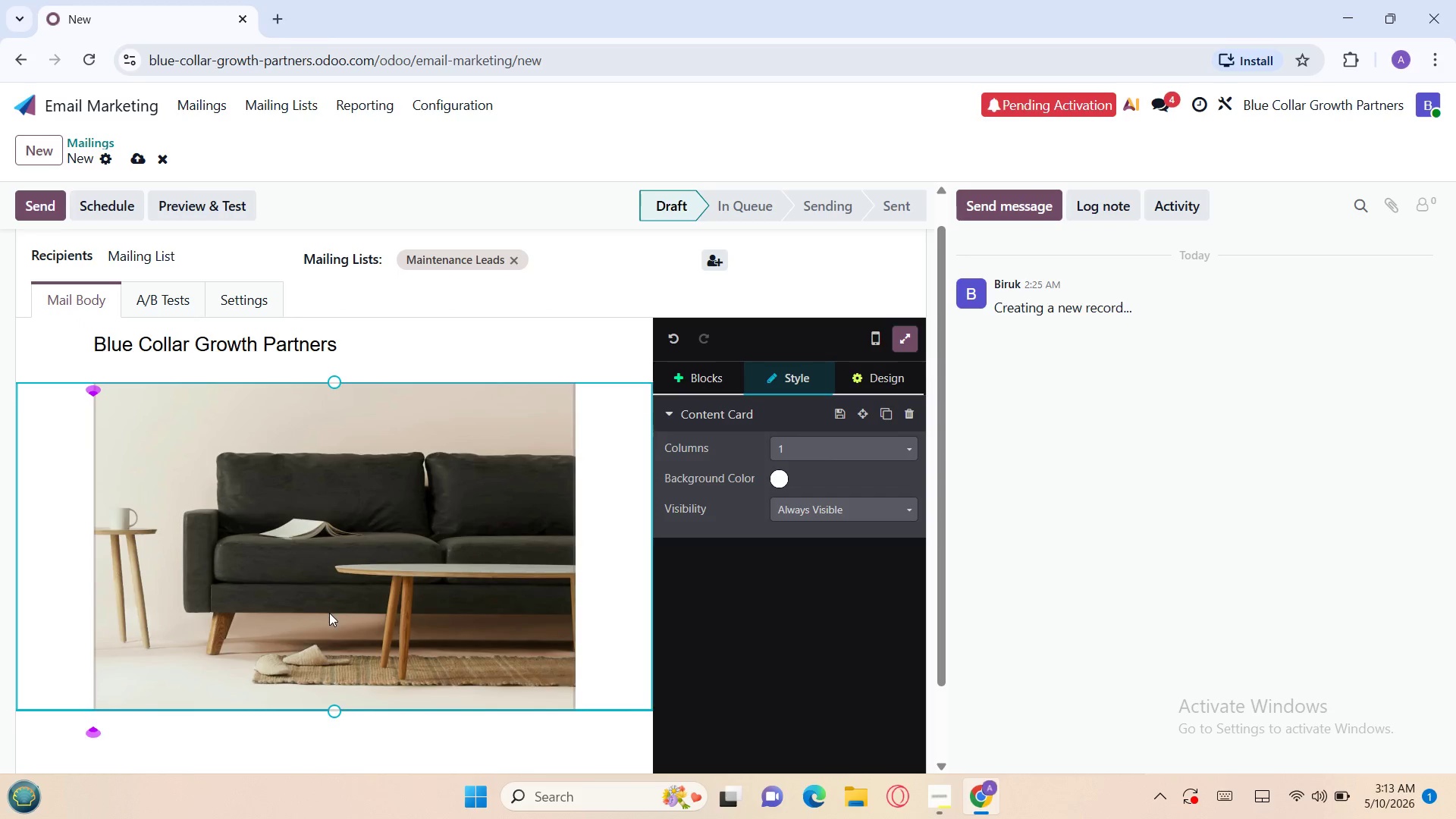 
double_click([329, 613])
 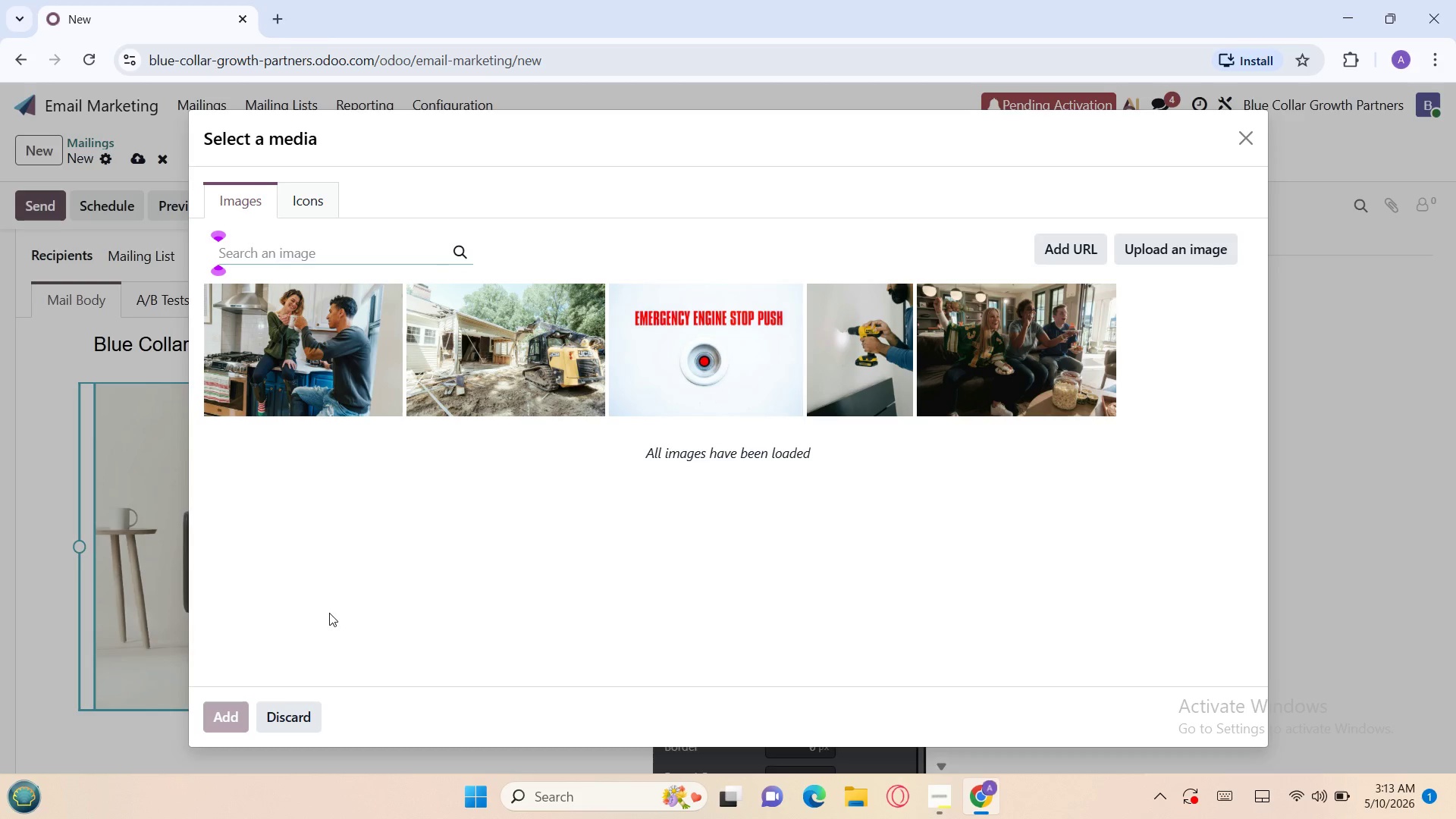 
wait(8.49)
 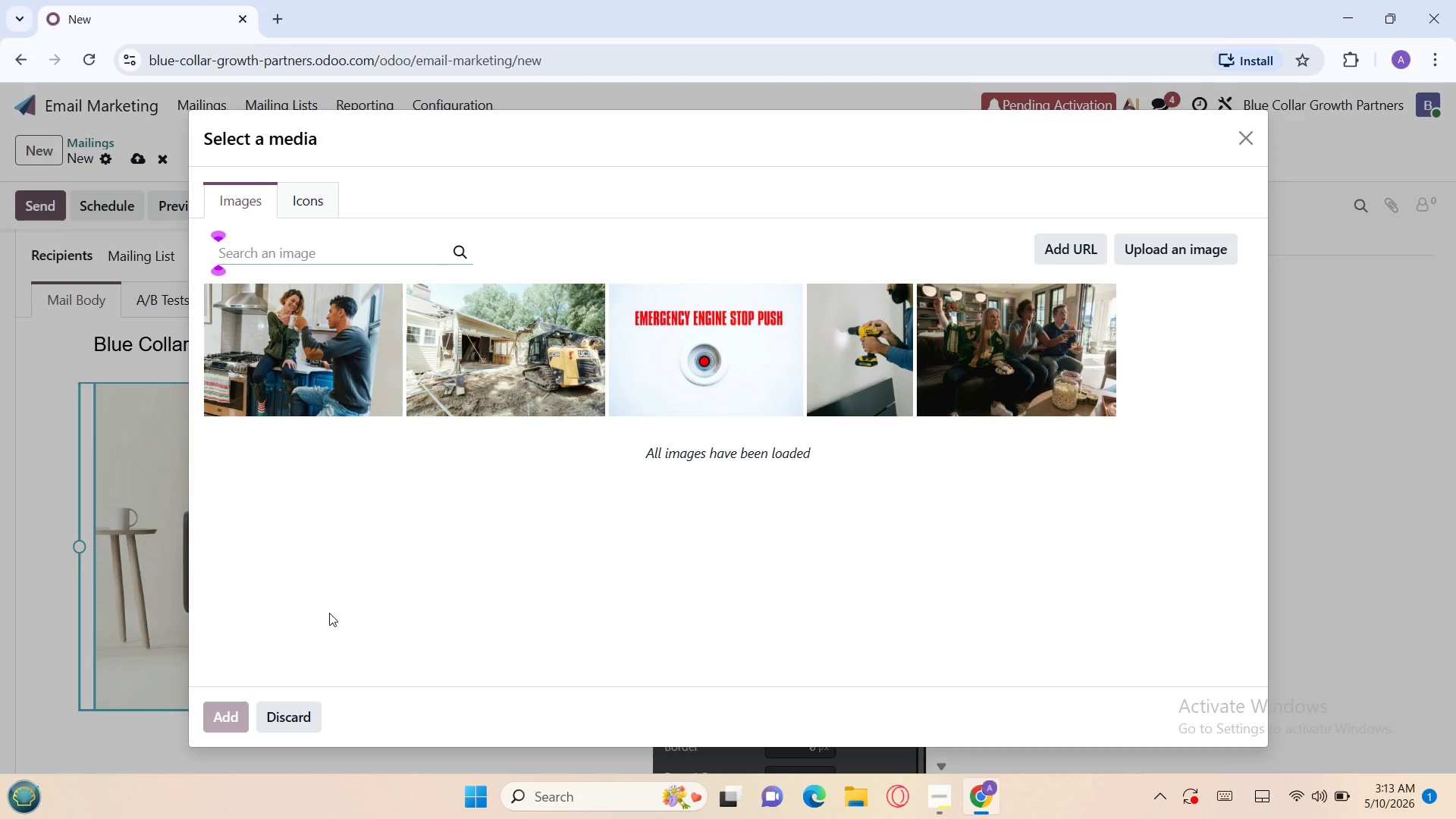 
type(comfortable)
 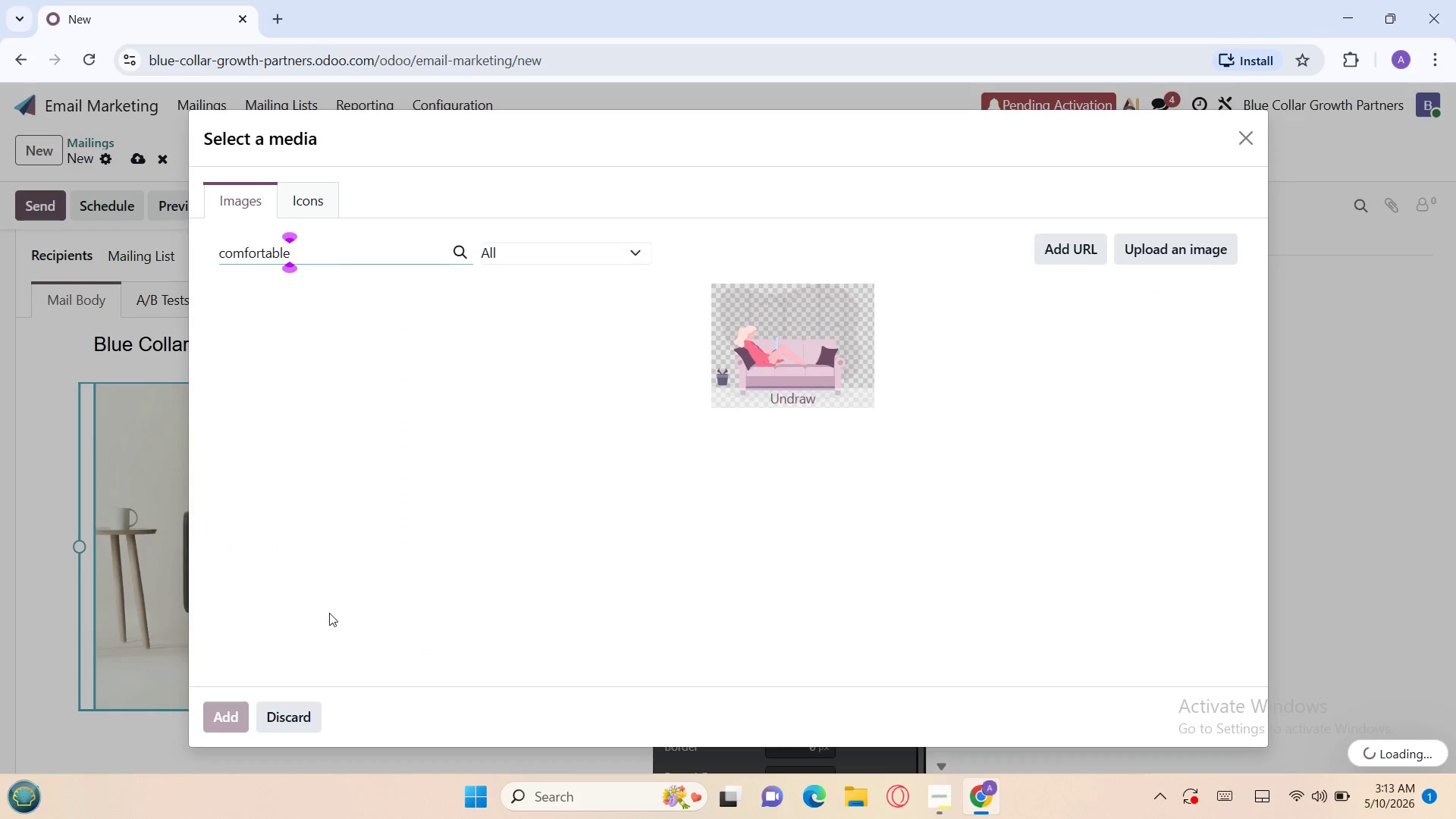 
type( modern home with technician)
 